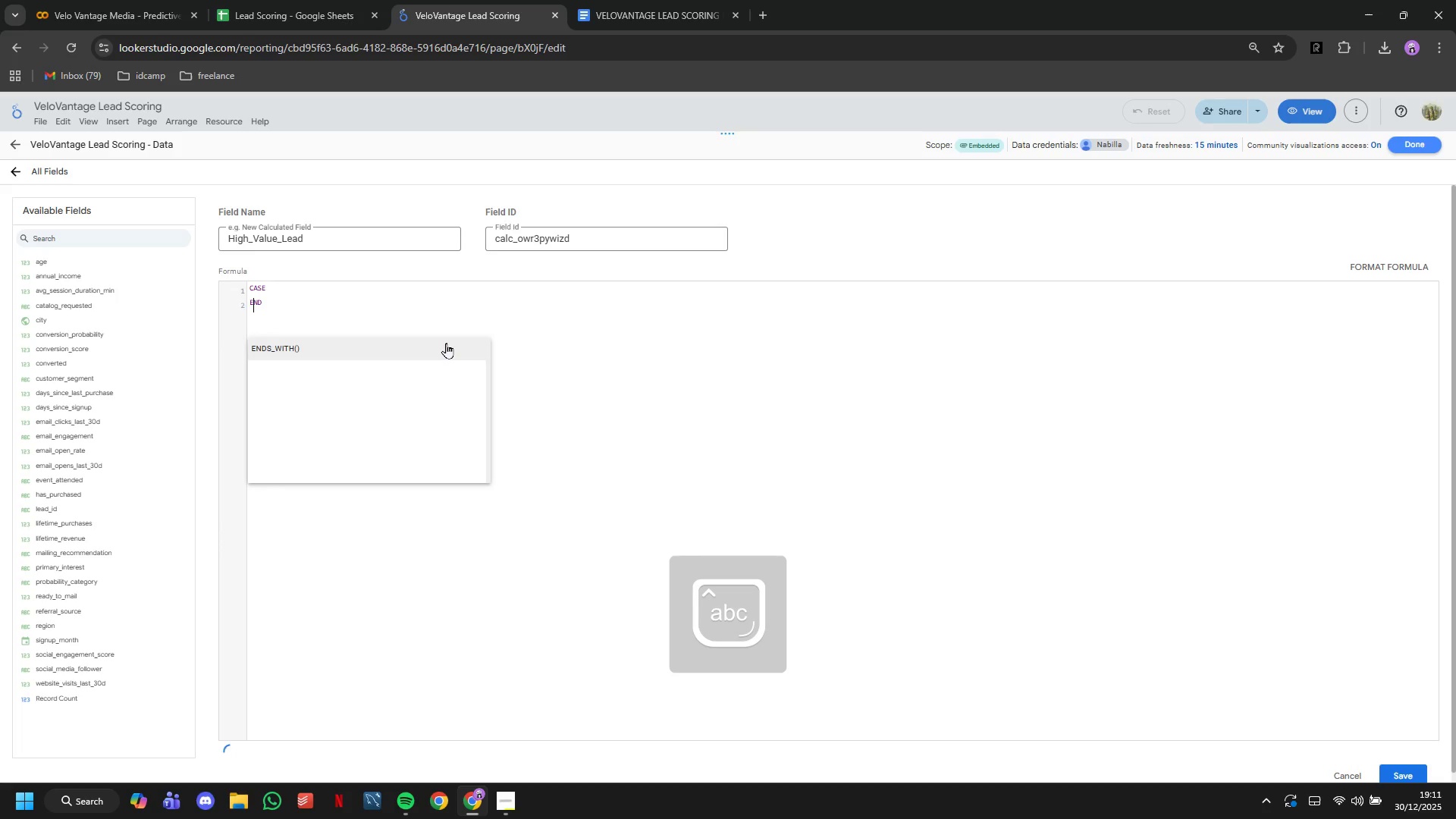 
key(ArrowLeft)
 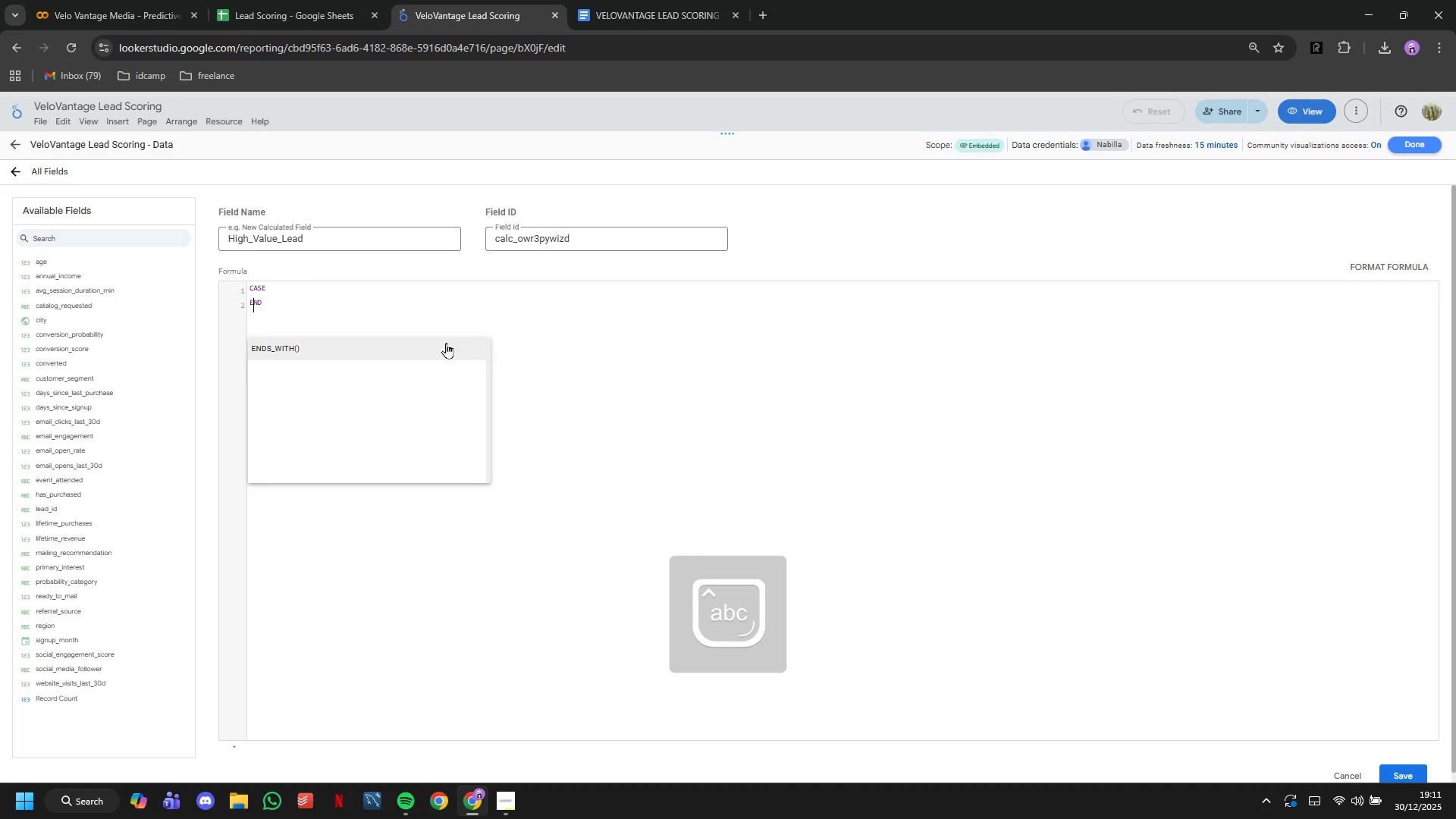 
key(Enter)
 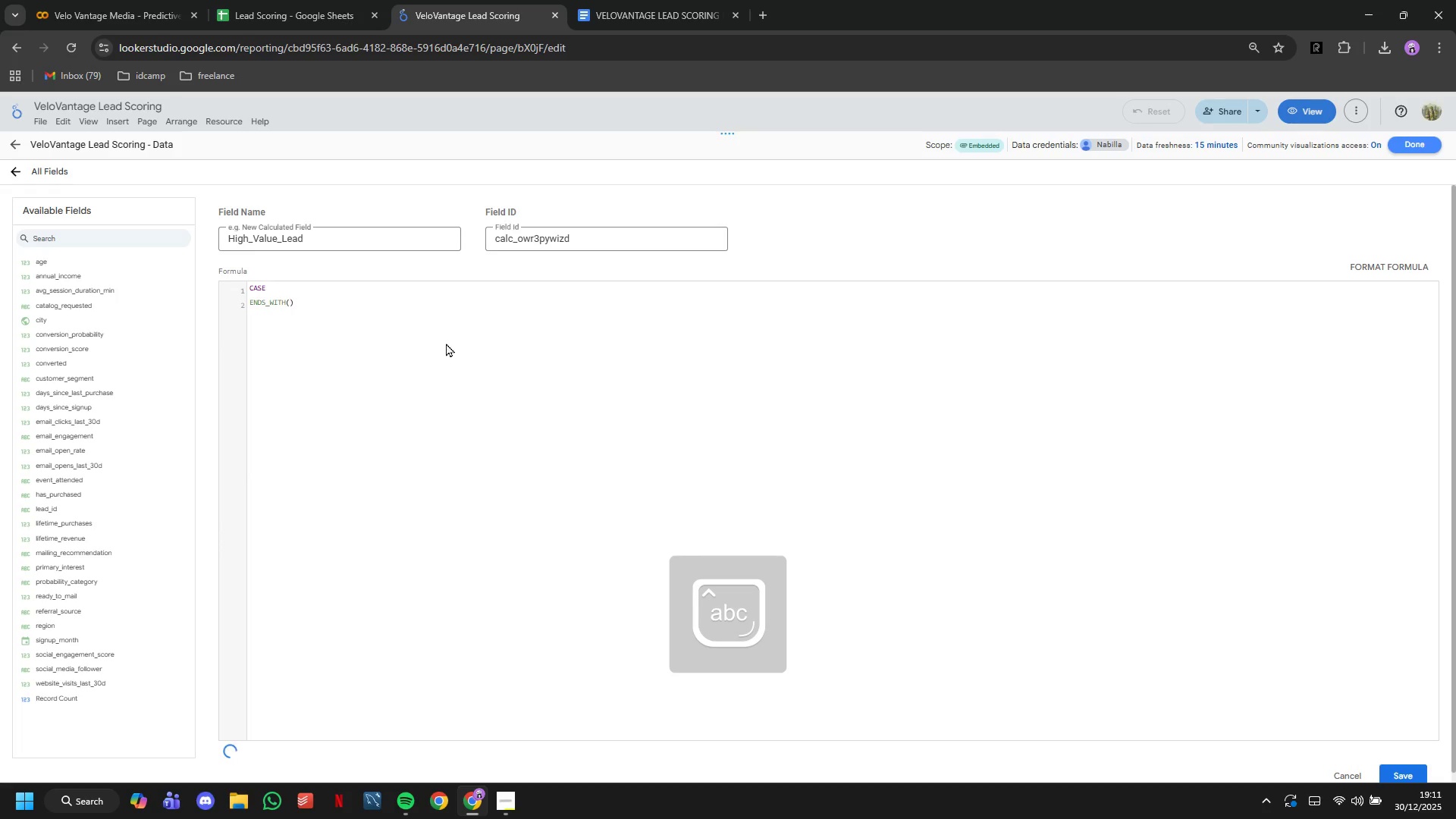 
key(Control+Z)
 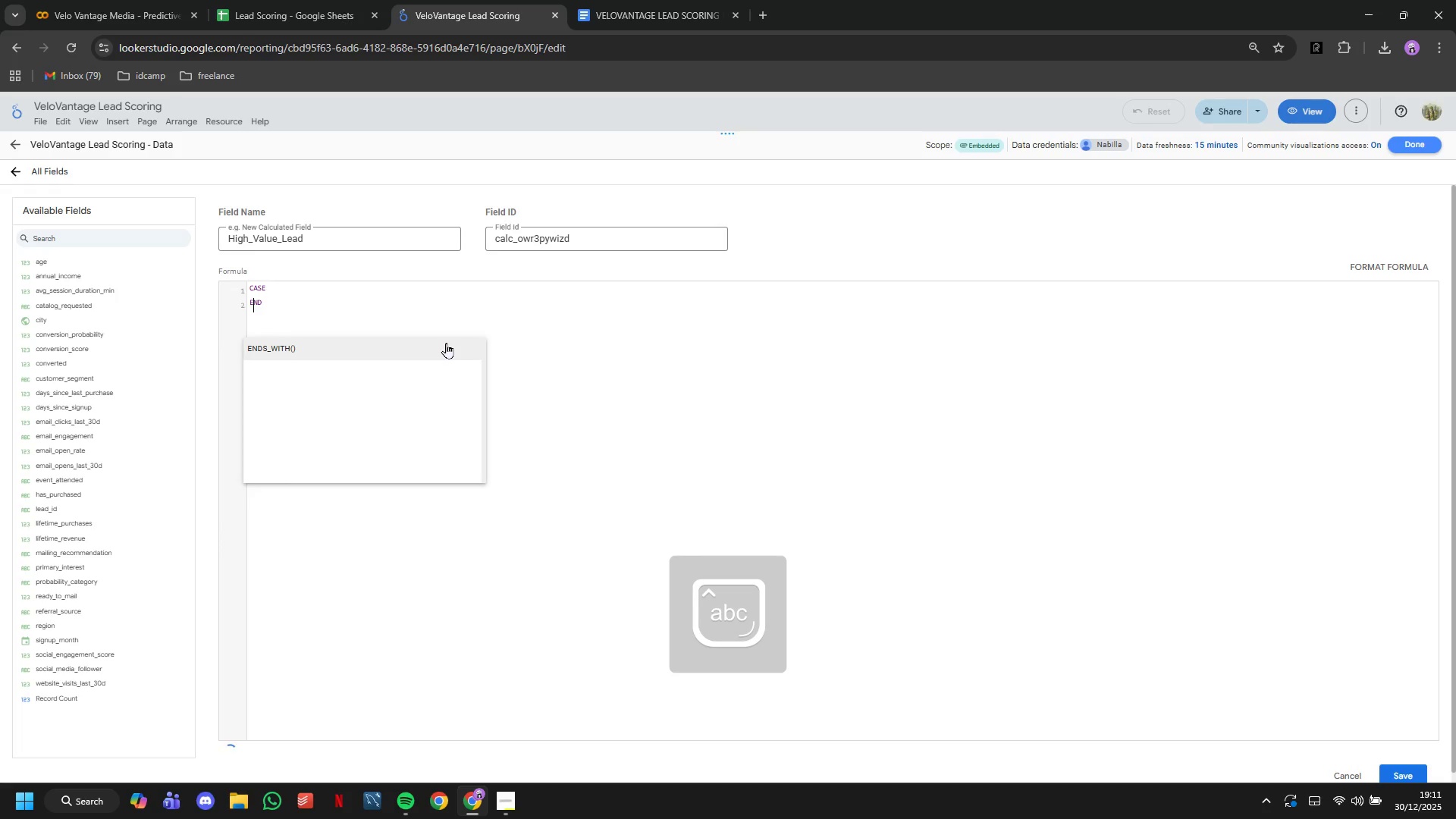 
key(ArrowLeft)
 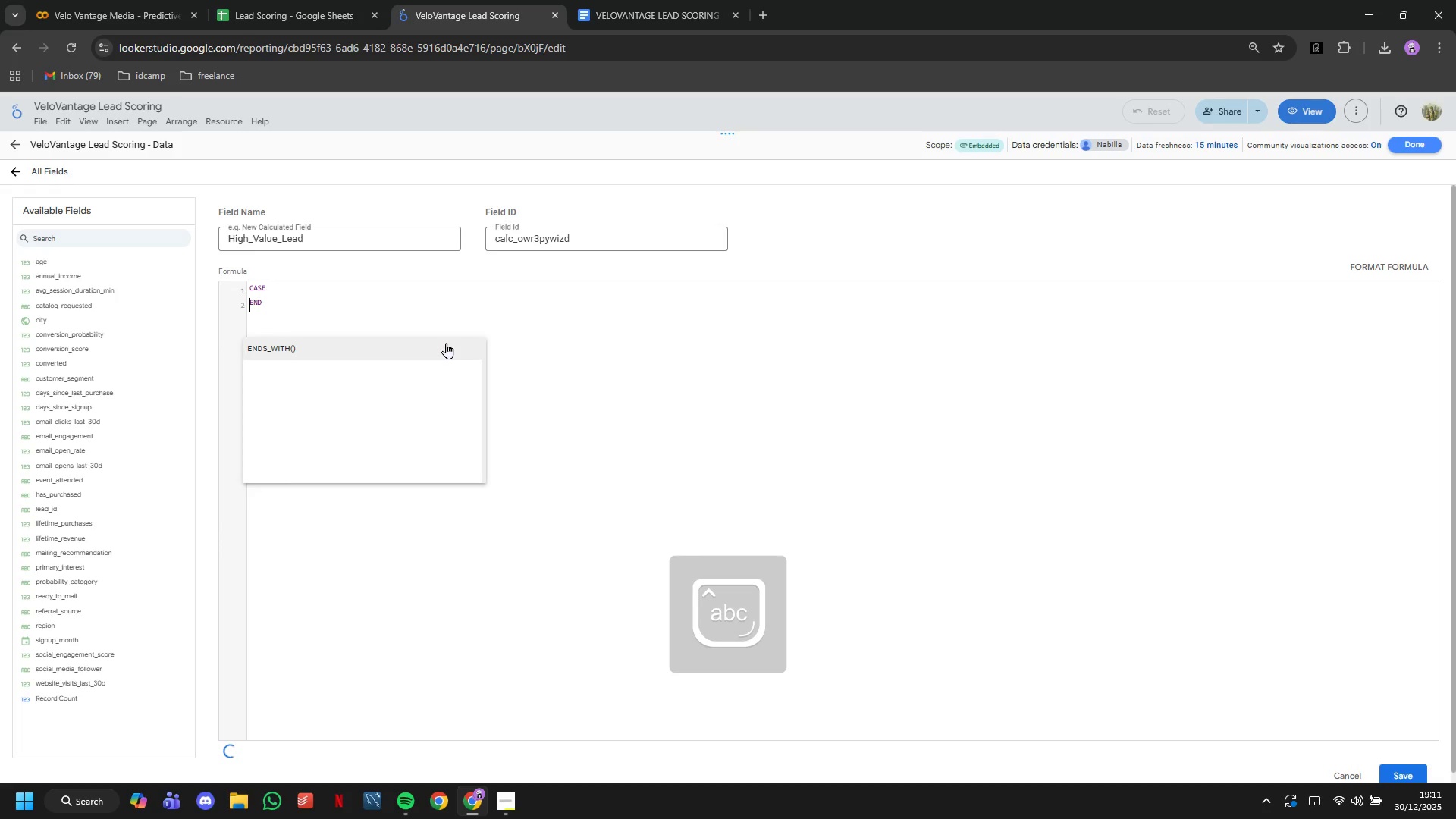 
key(ArrowUp)
 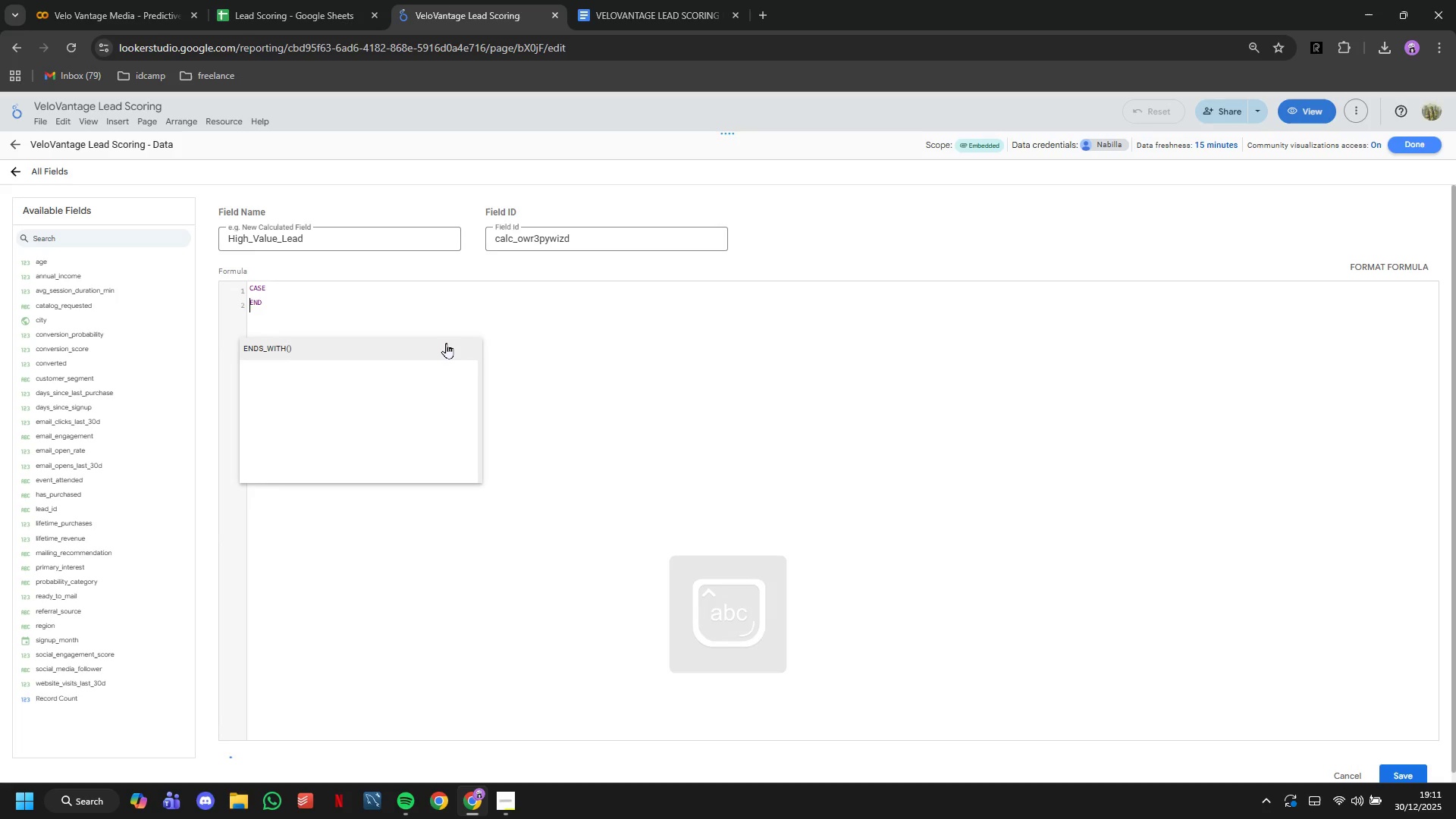 
key(ArrowUp)
 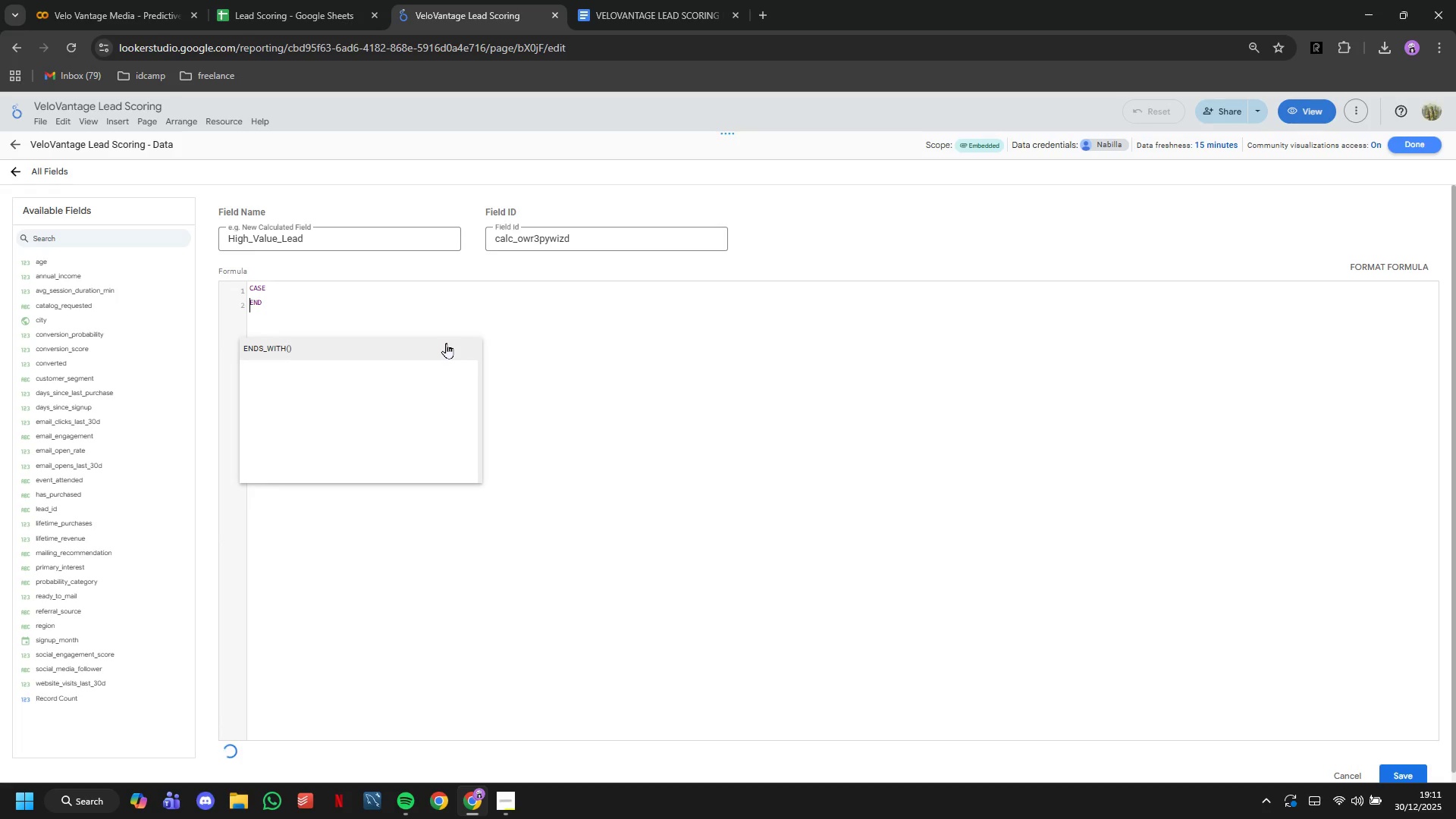 
key(ArrowDown)
 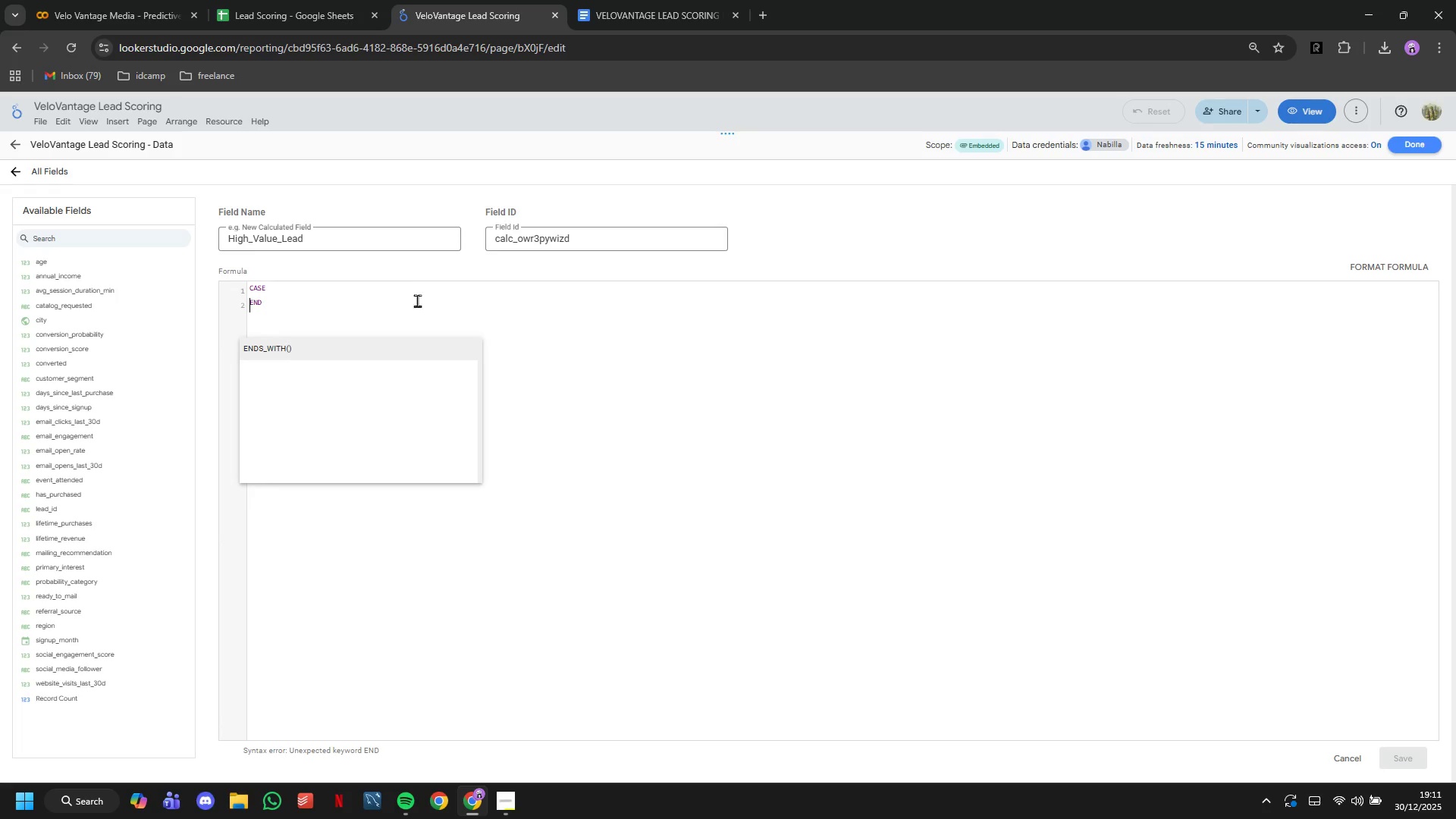 
left_click([414, 292])
 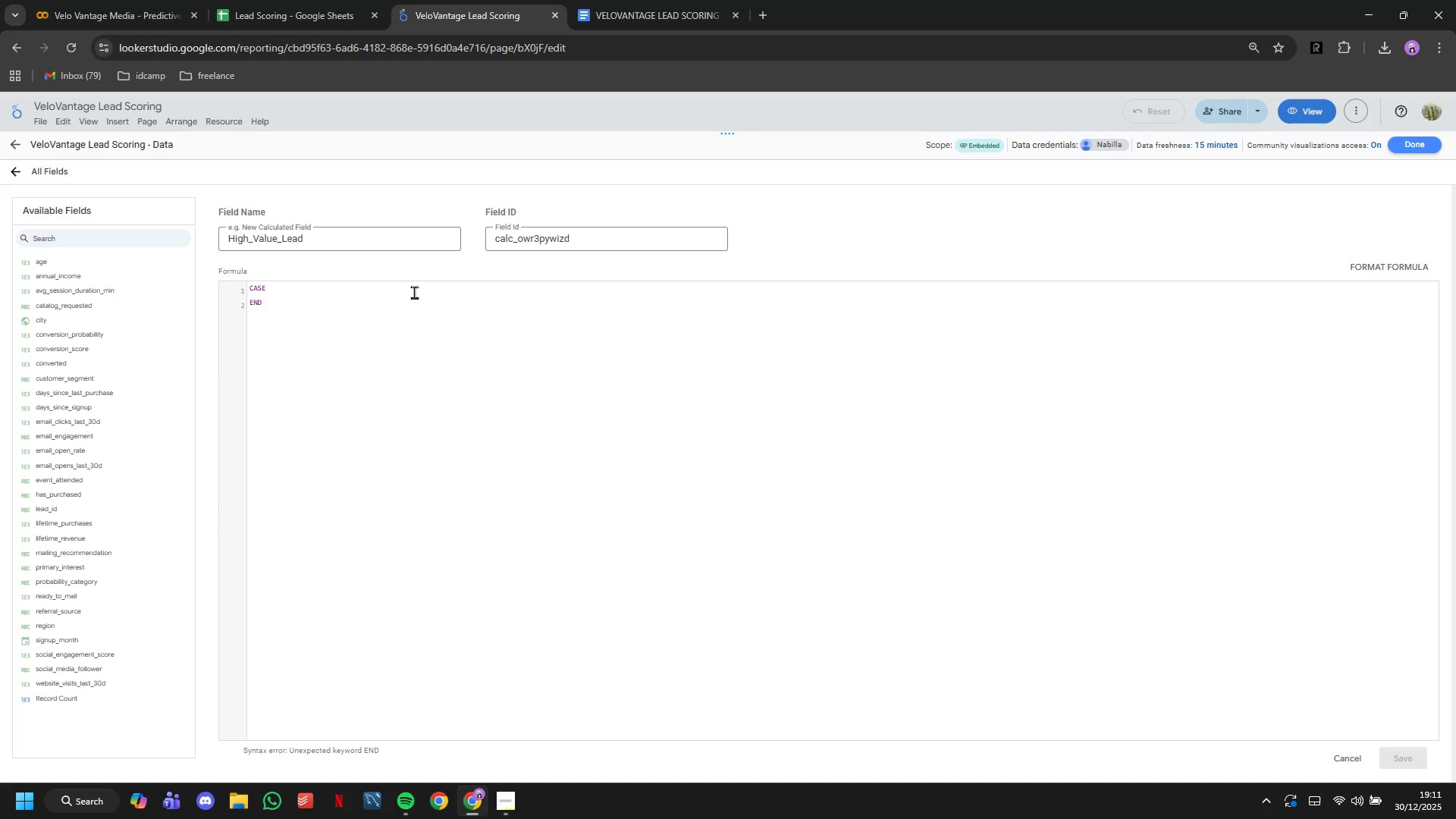 
key(Enter)
 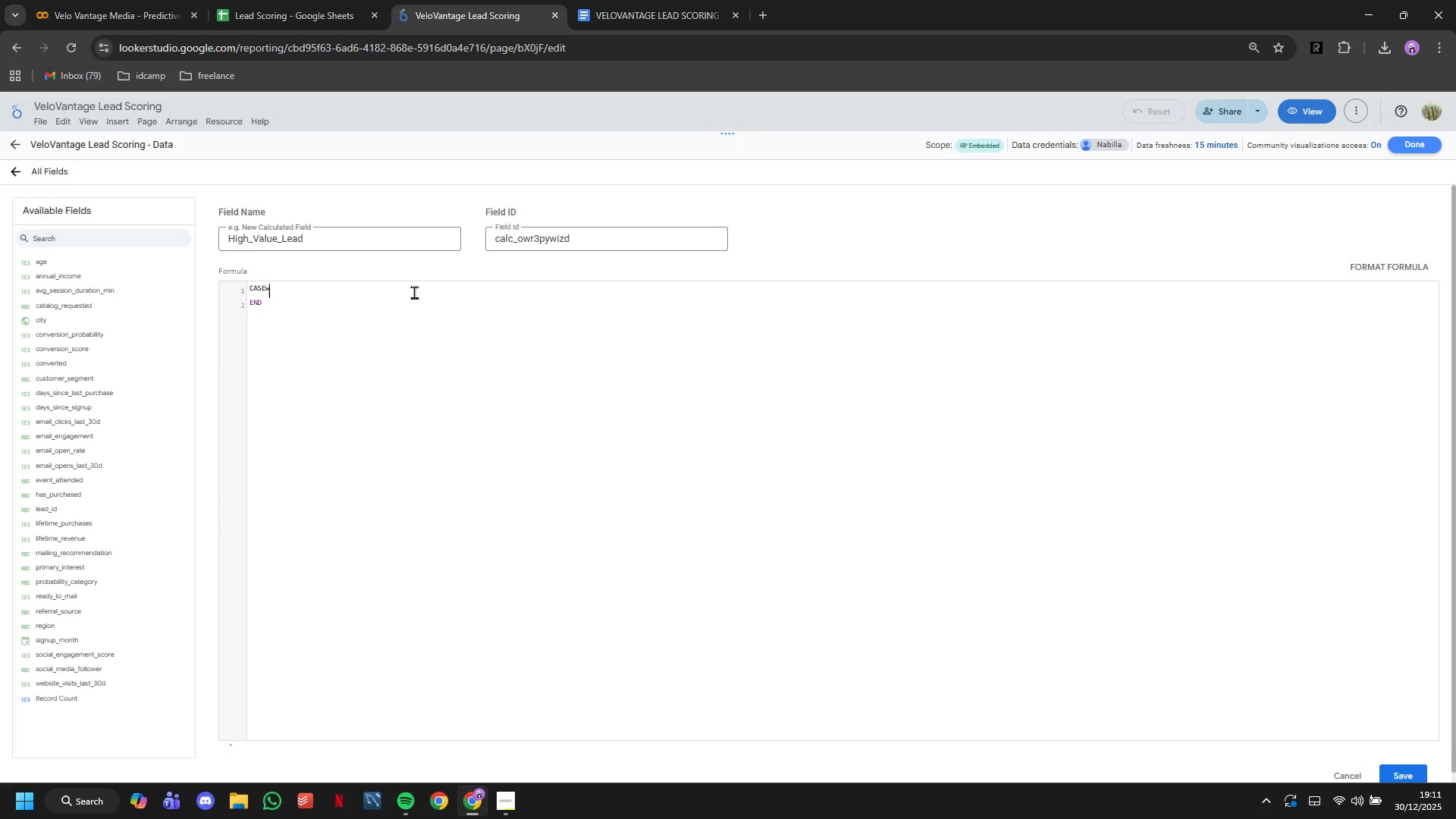 
type(when)
key(Backspace)
key(Backspace)
key(Backspace)
key(Backspace)
 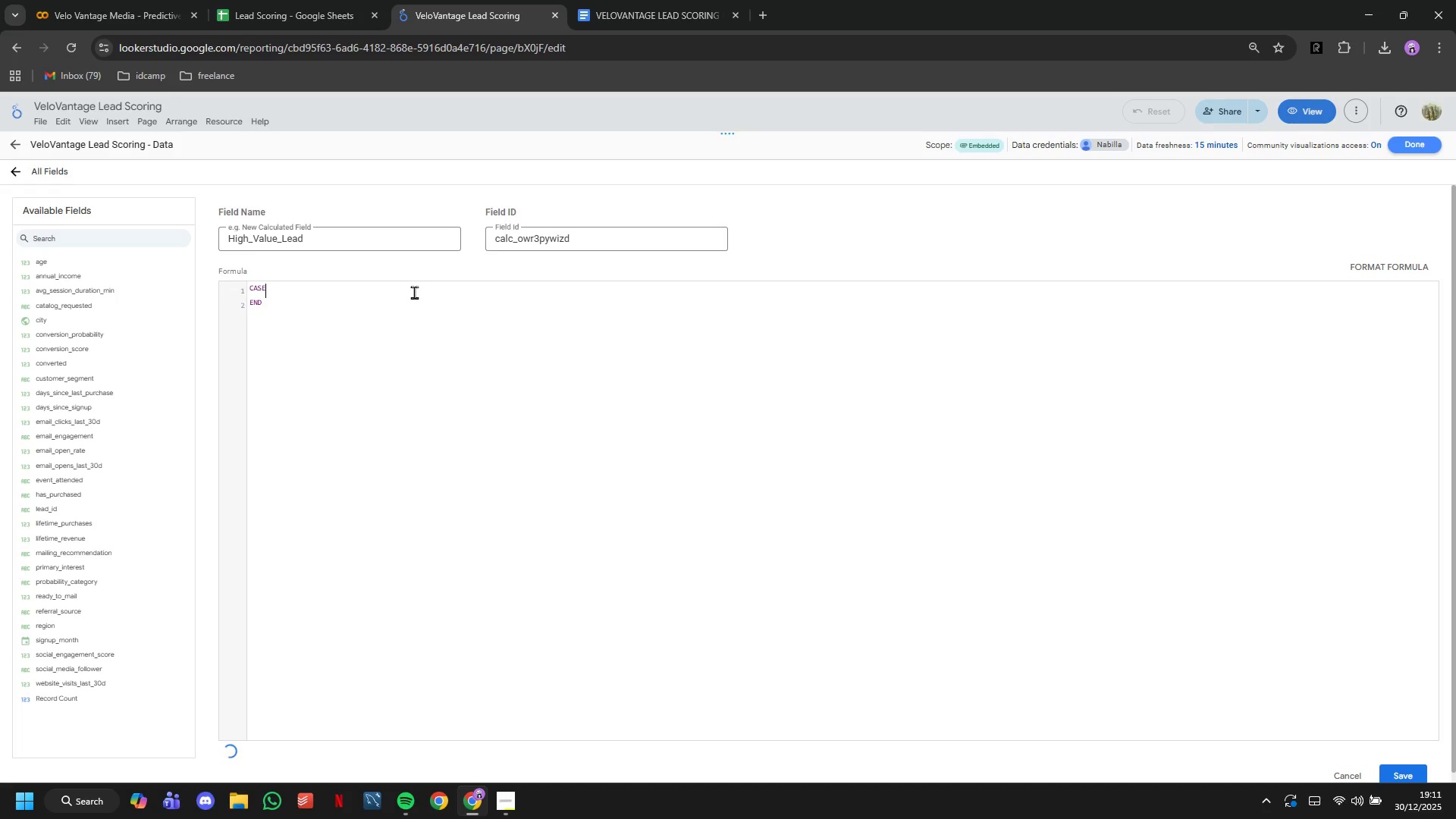 
key(Enter)
 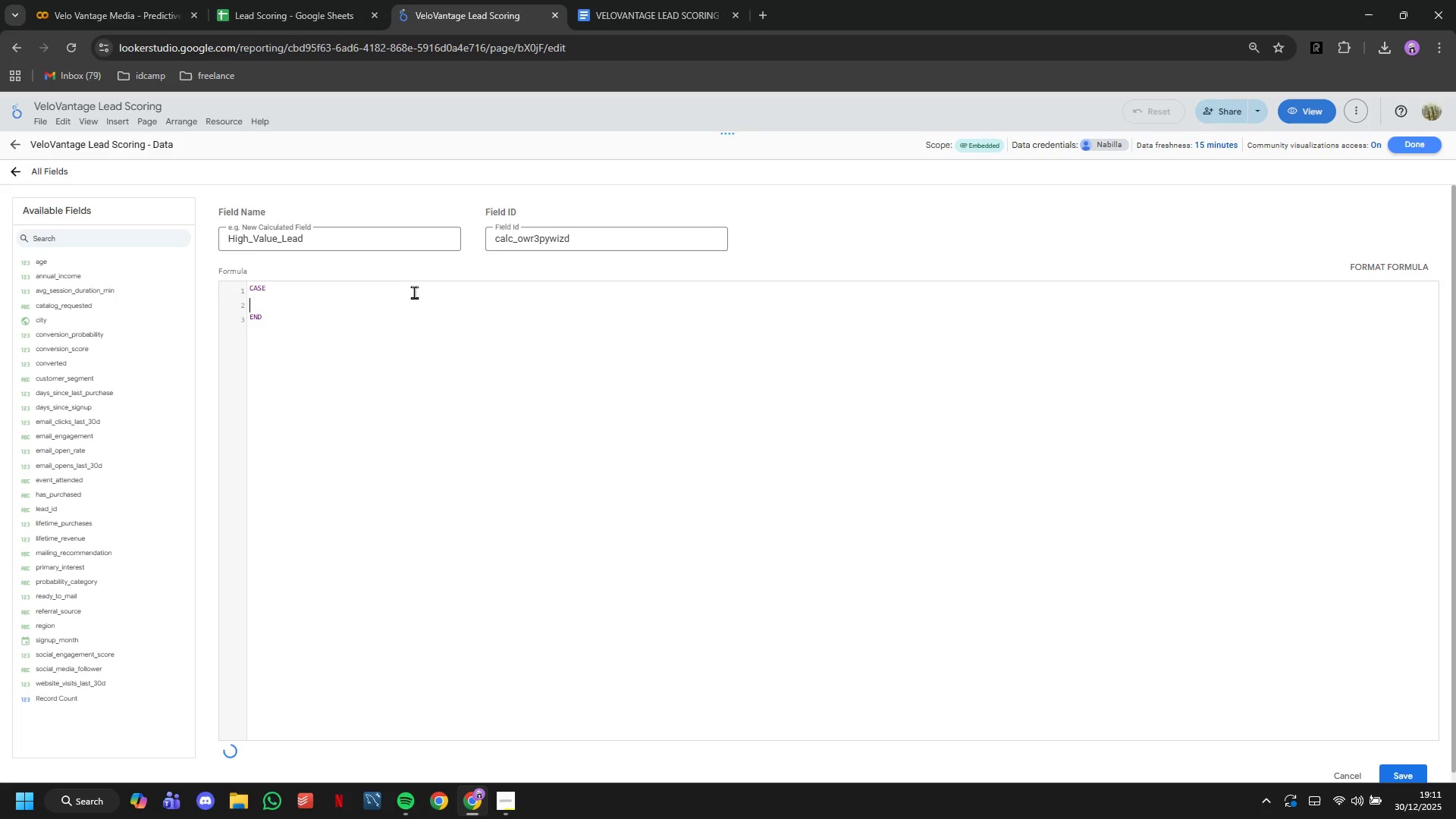 
type(WHEN )
 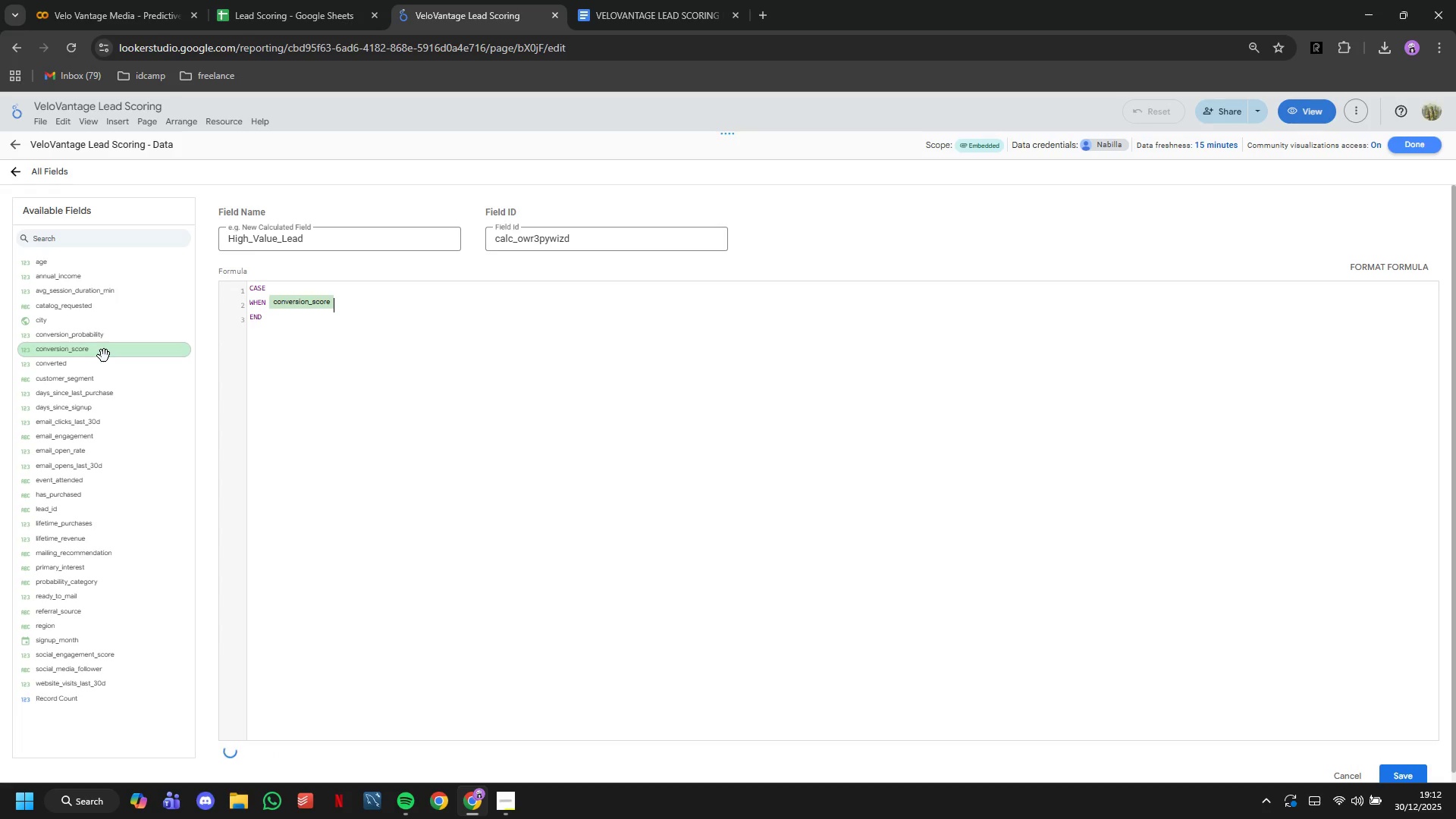 
wait(5.47)
 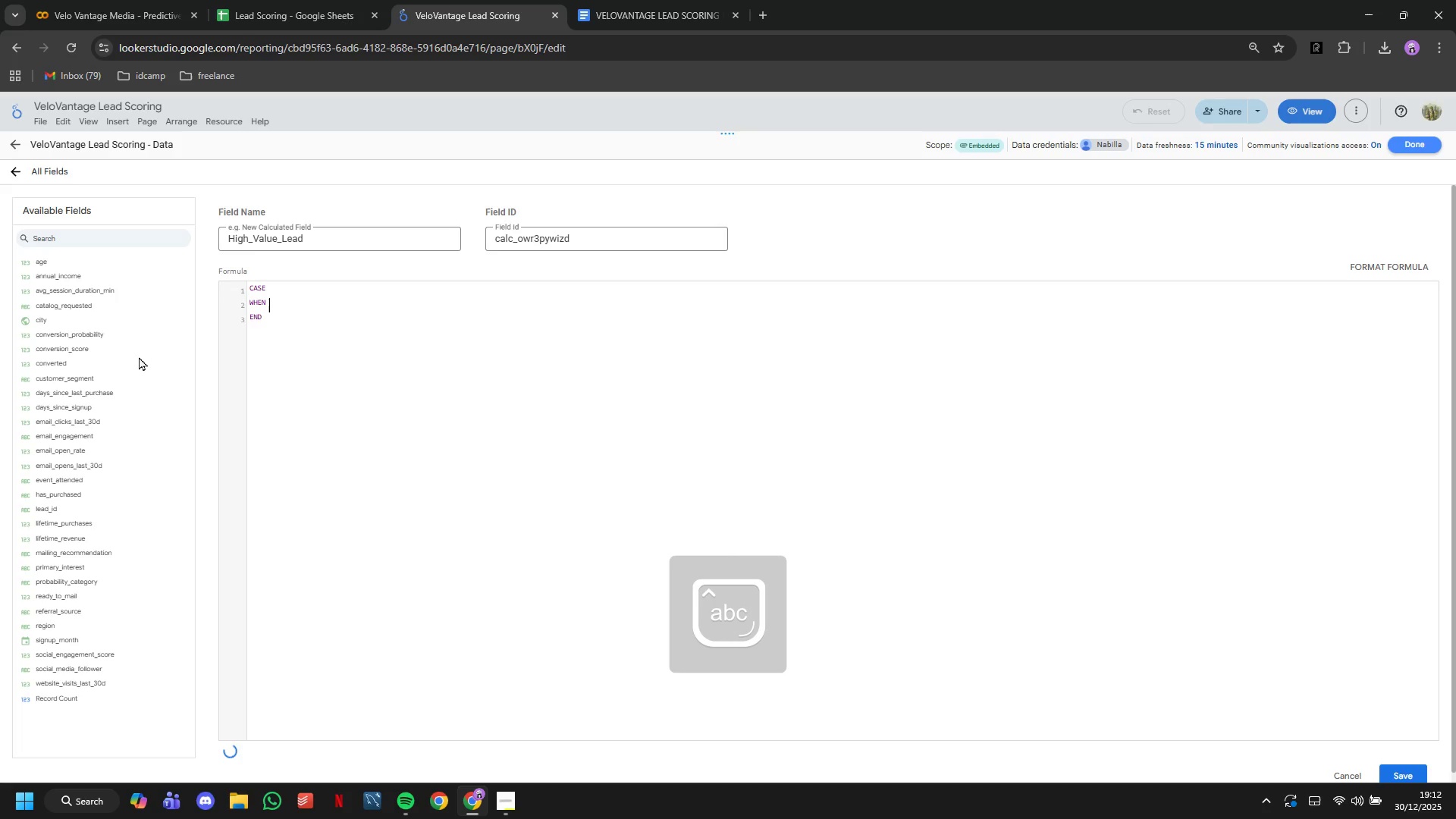 
type(>=70 t)
key(Backspace)
type(THEN 'High Prioi)
key(Backspace)
type(t)
key(Backspace)
type(tit)
key(Backspace)
key(Backspace)
key(Backspace)
type(rity)
 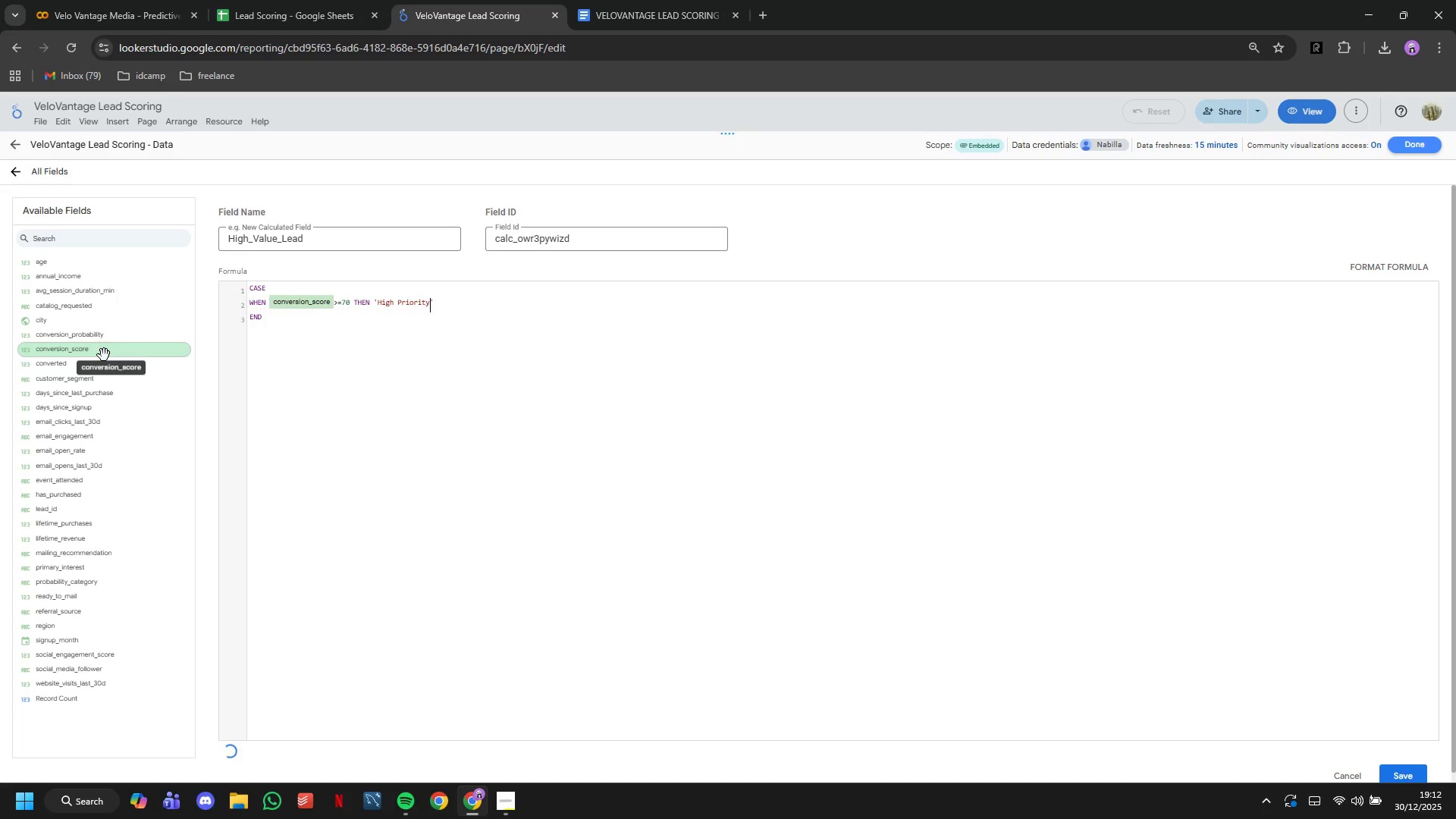 
key(ArrowRight)
 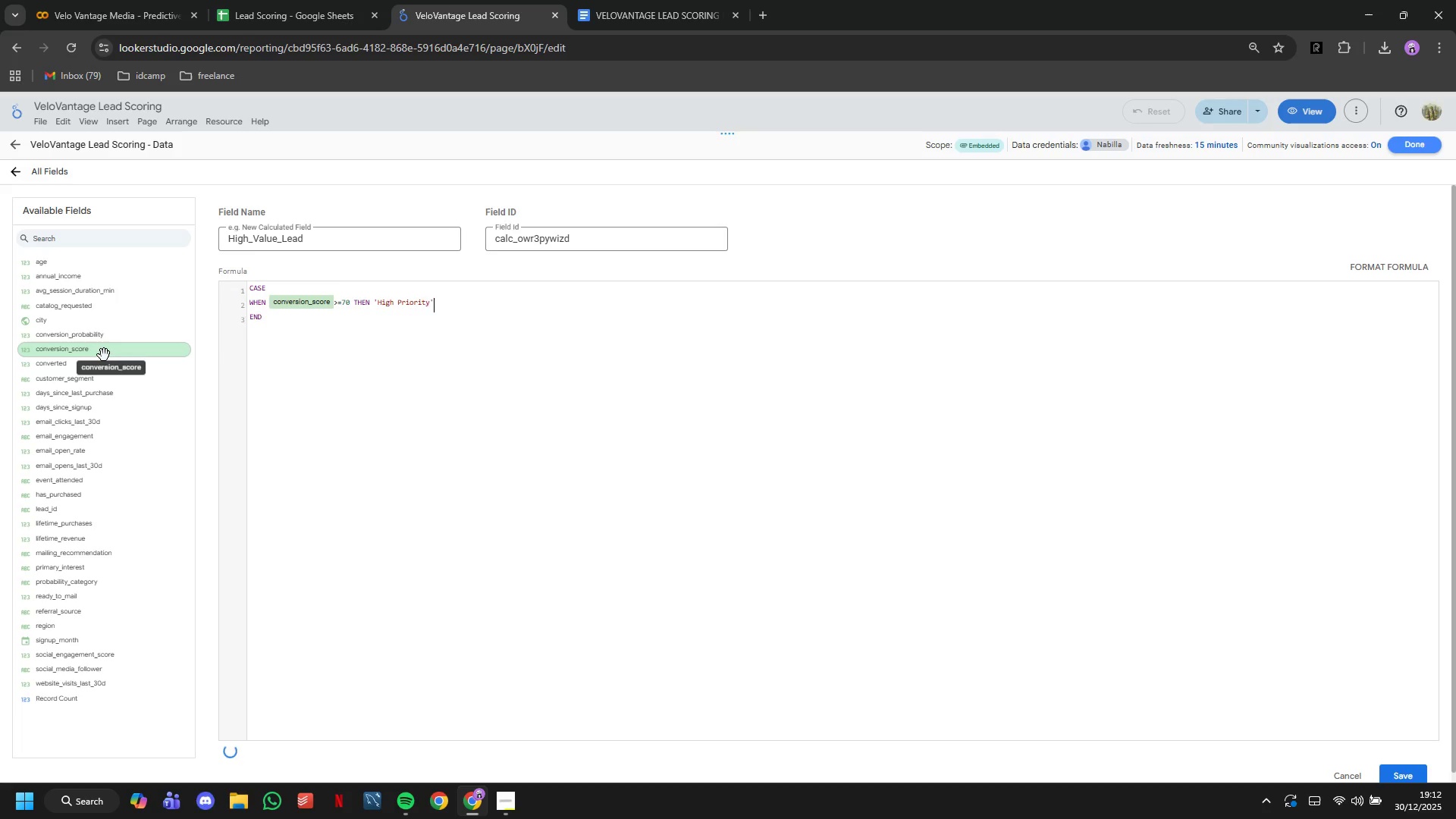 
key(Enter)
 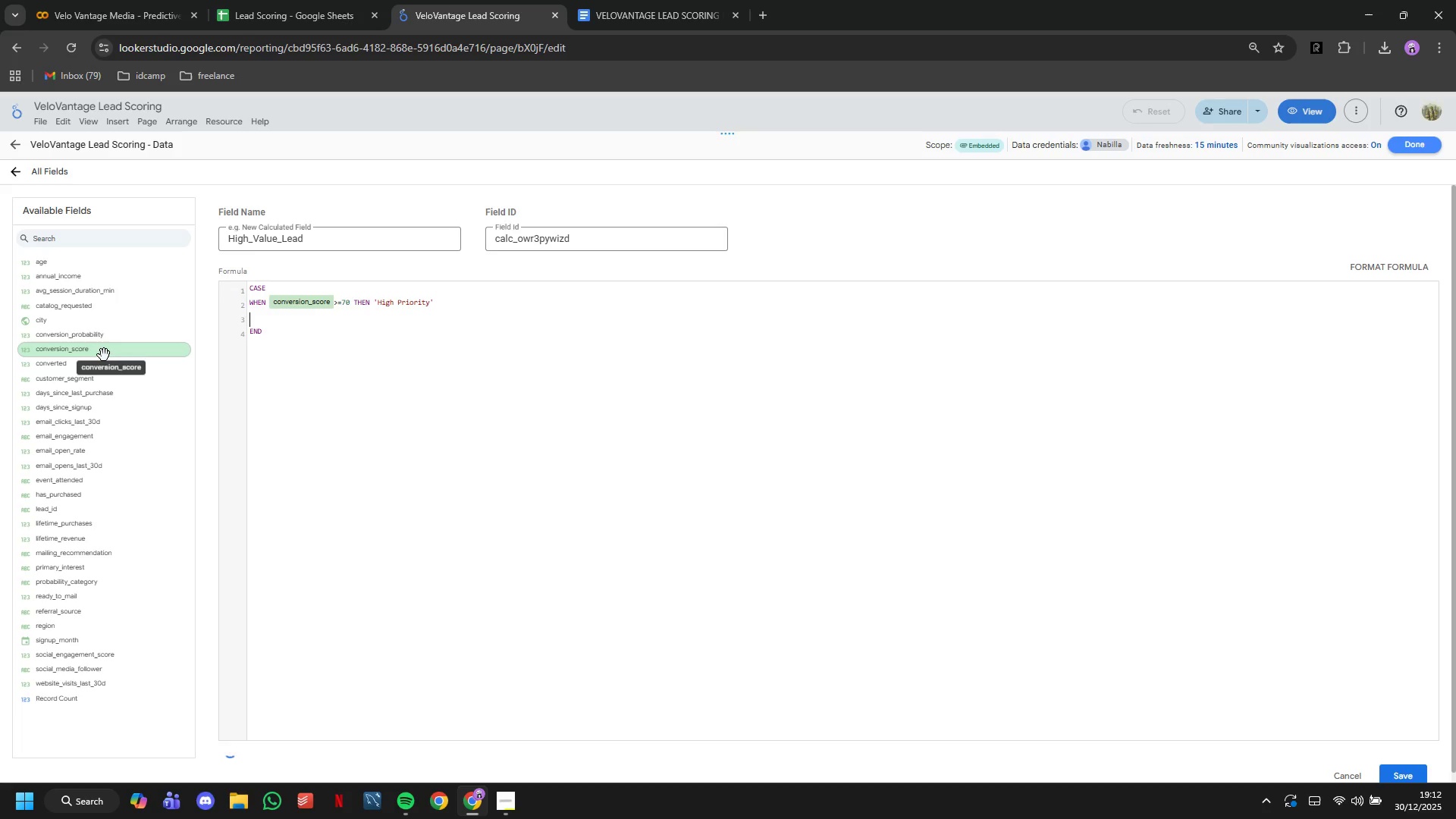 
type(WG)
key(Backspace)
type(HEN )
 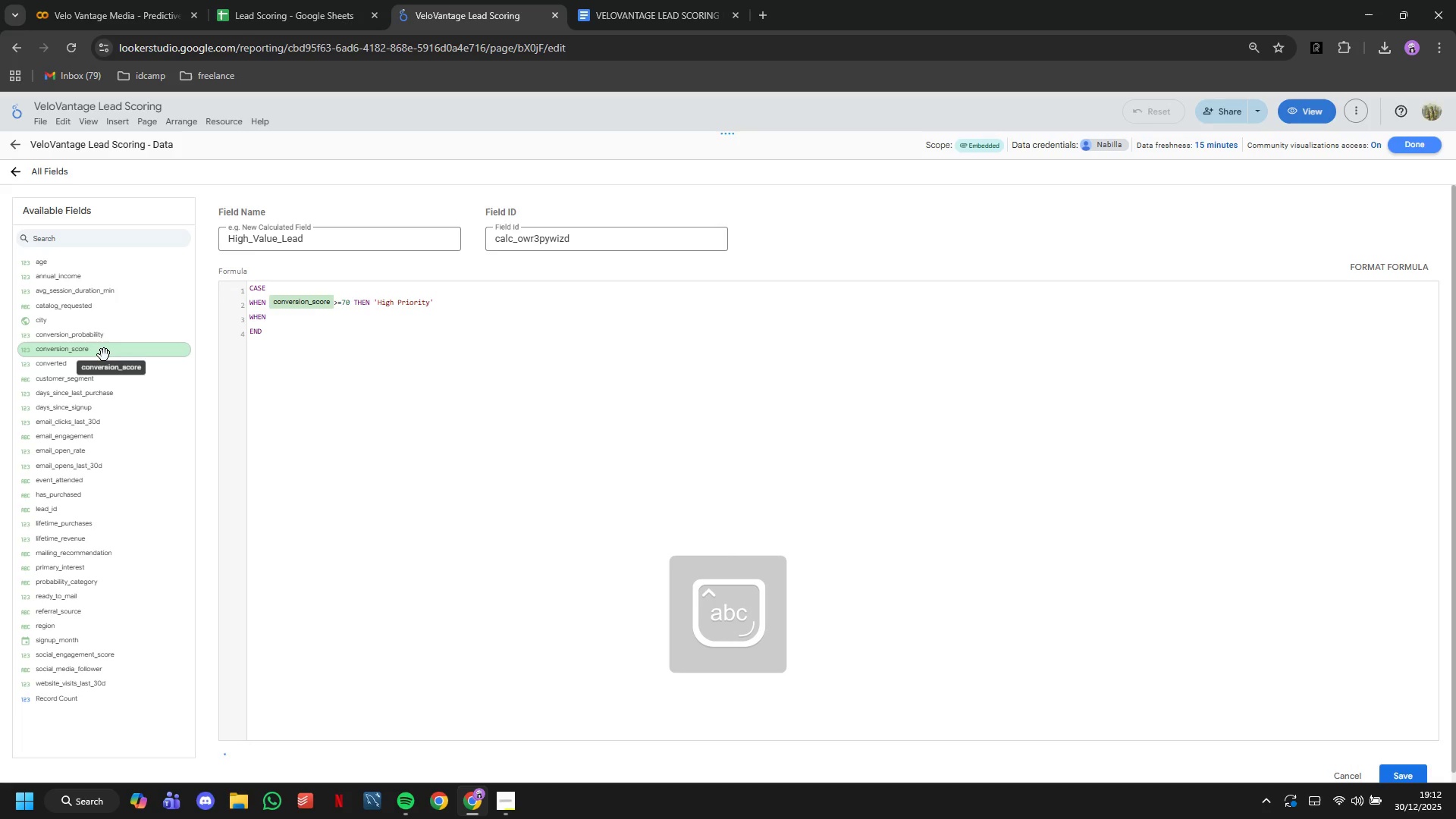 
left_click([104, 355])
 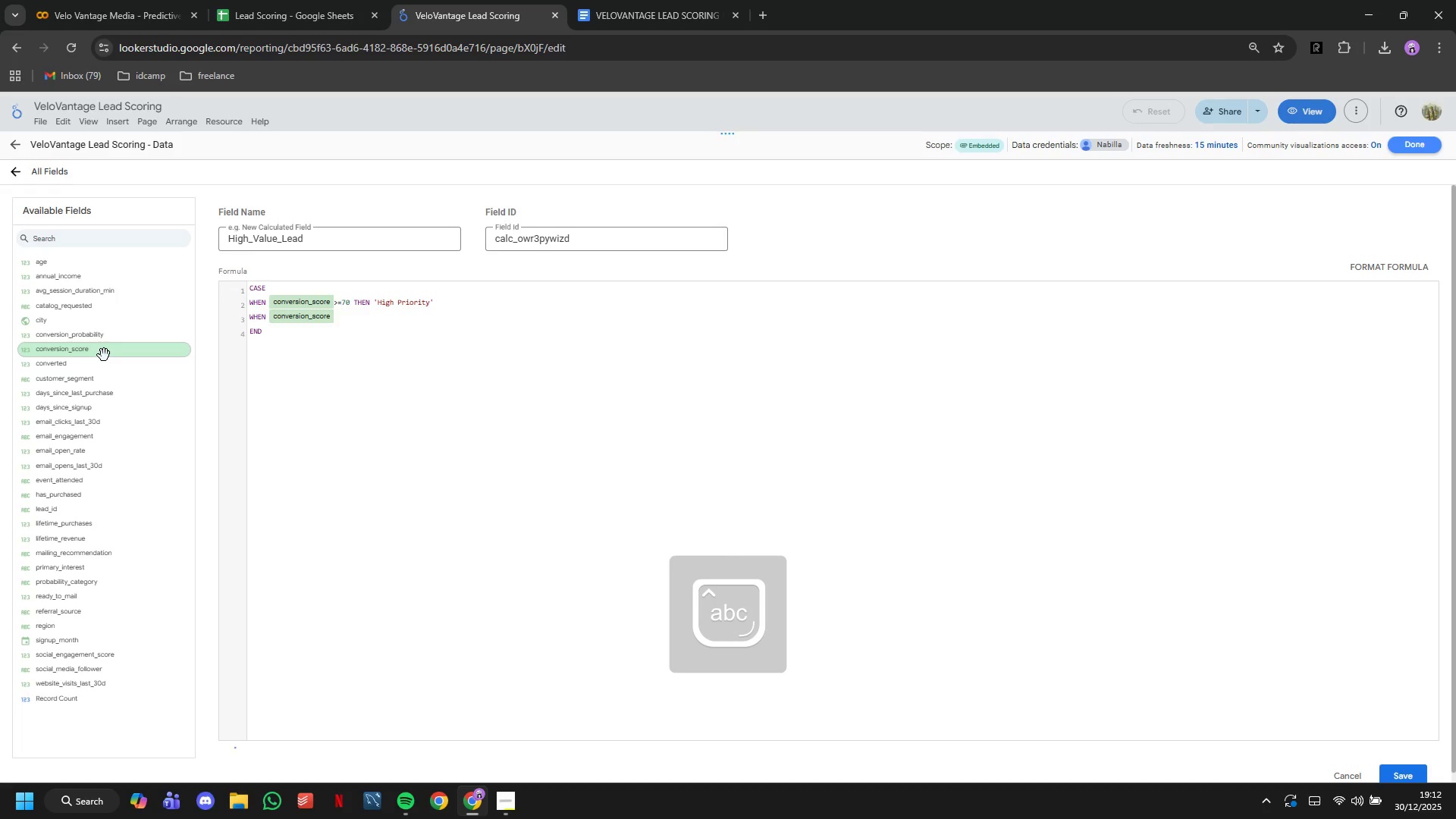 
type( >=50 THEN 'Medium Priority)
 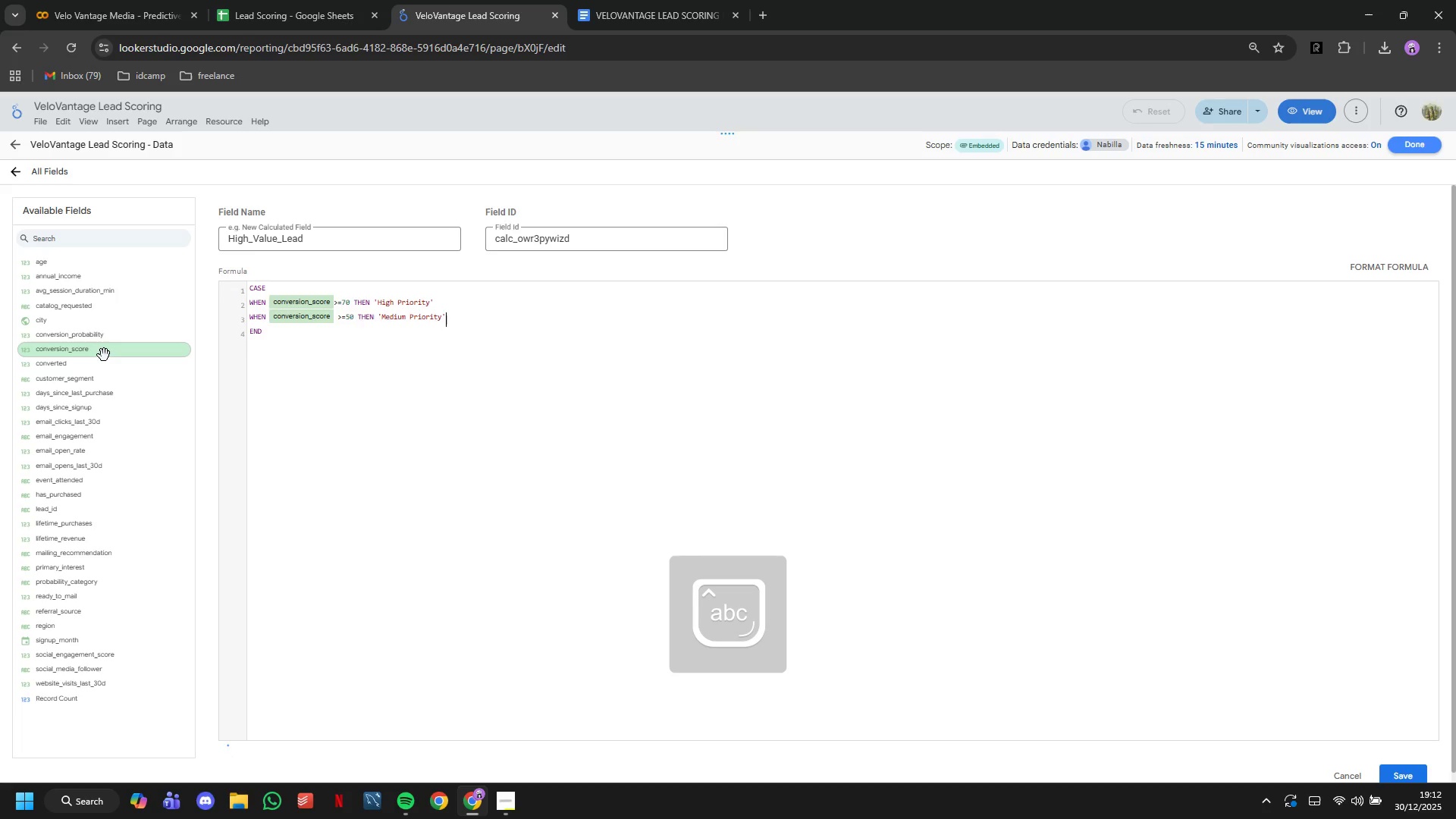 
 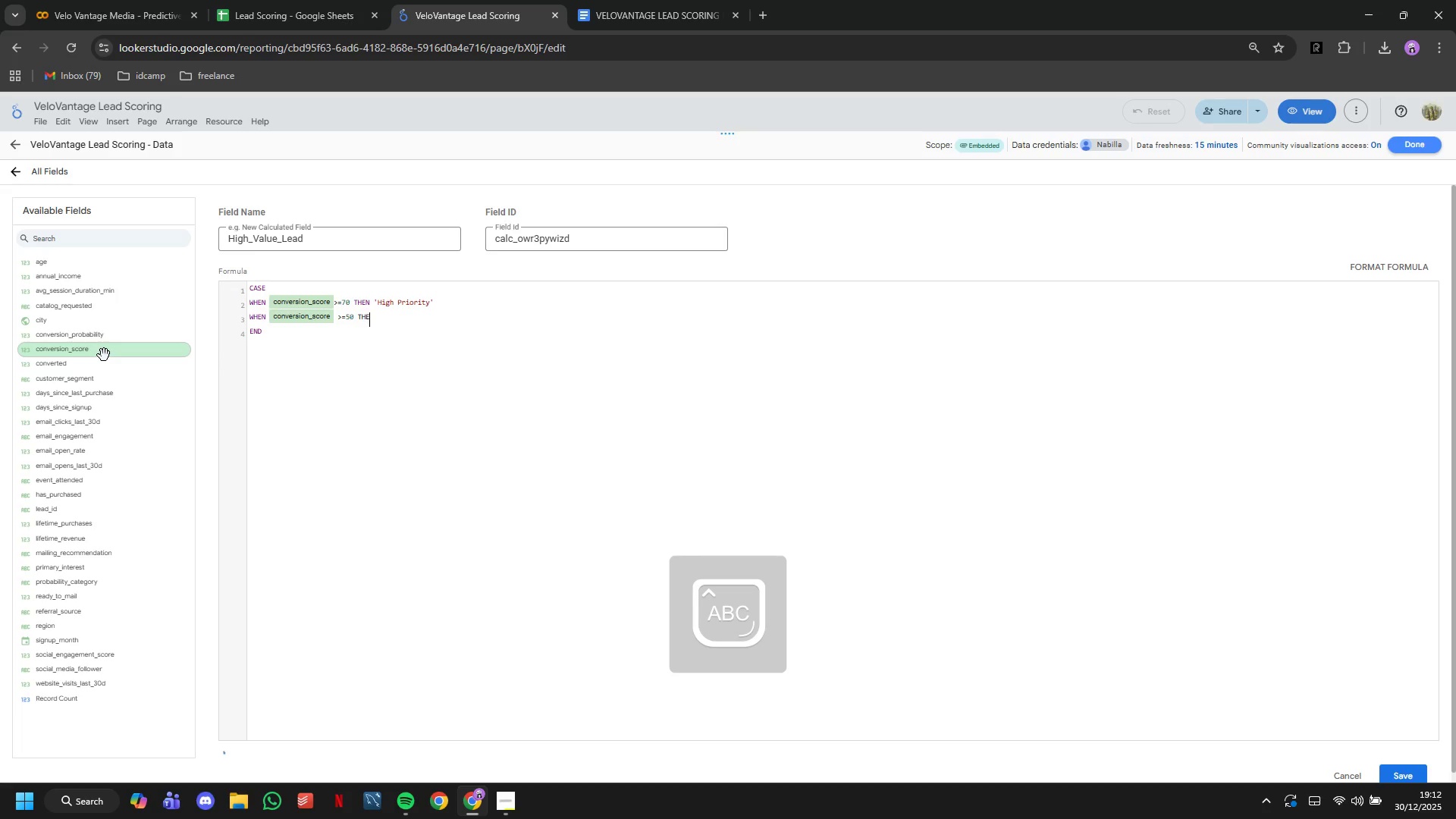 
key(ArrowRight)
 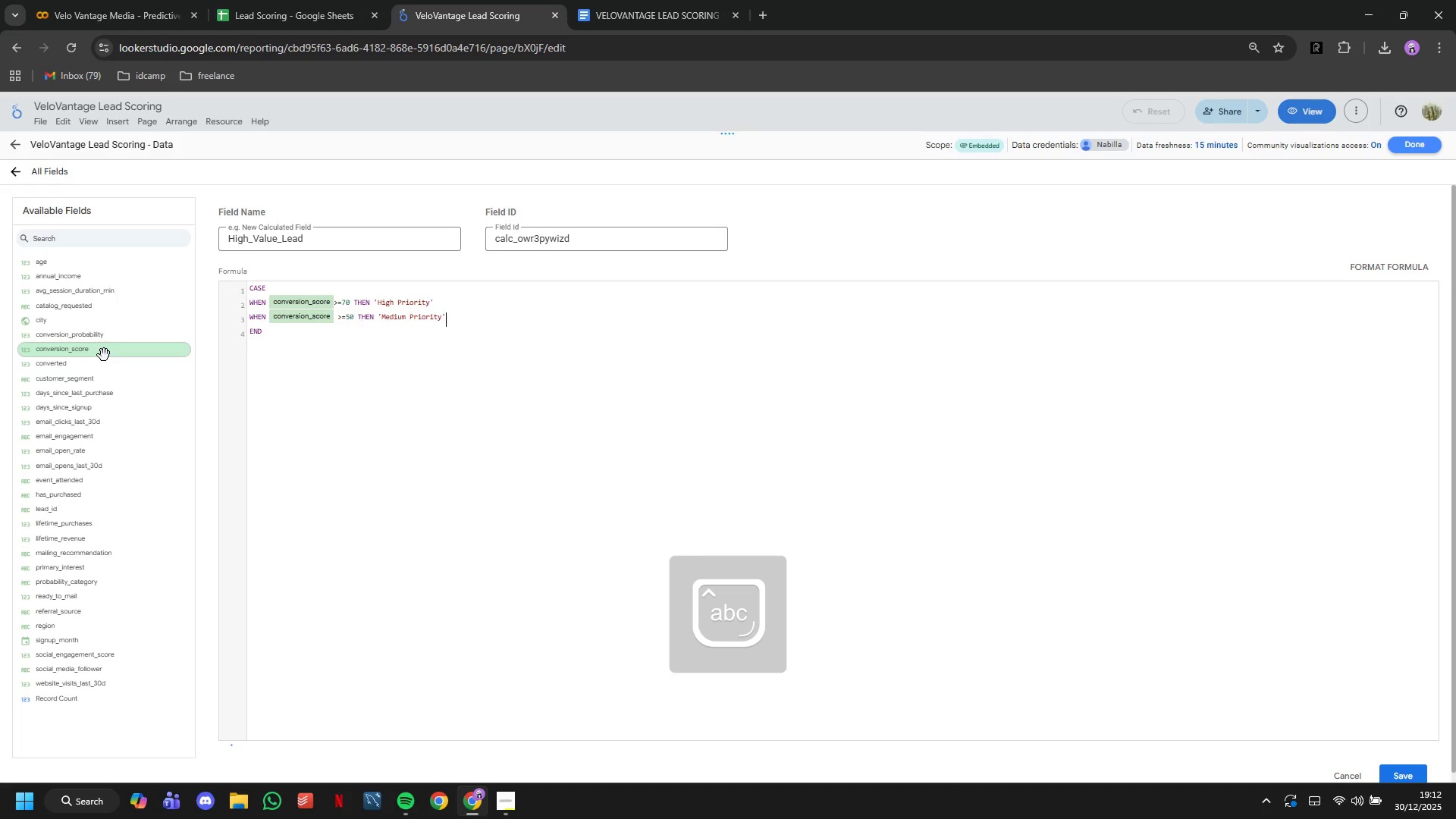 
key(Enter)
 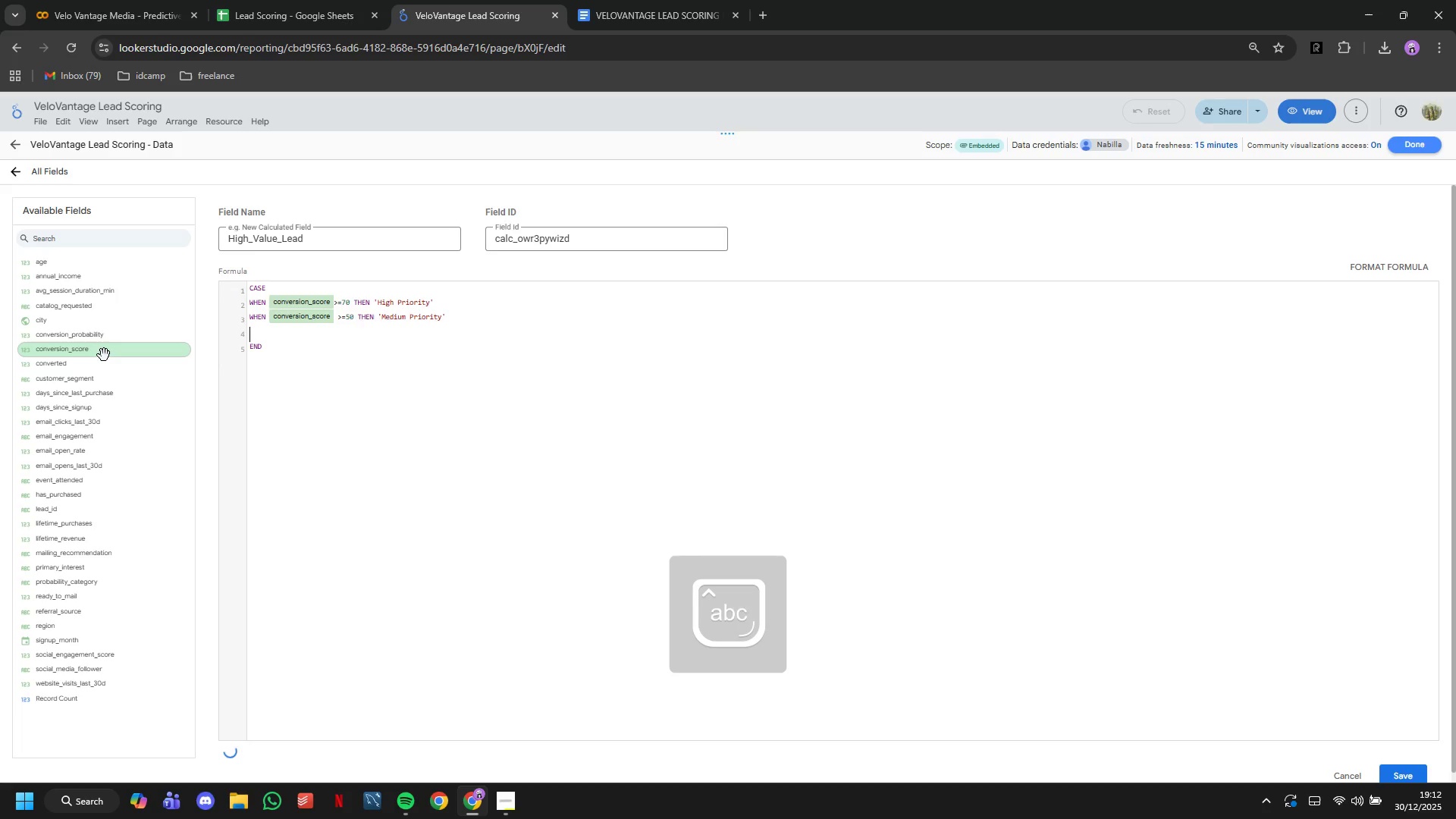 
type(ELSE 'l)
key(Backspace)
type(Low Priority)
 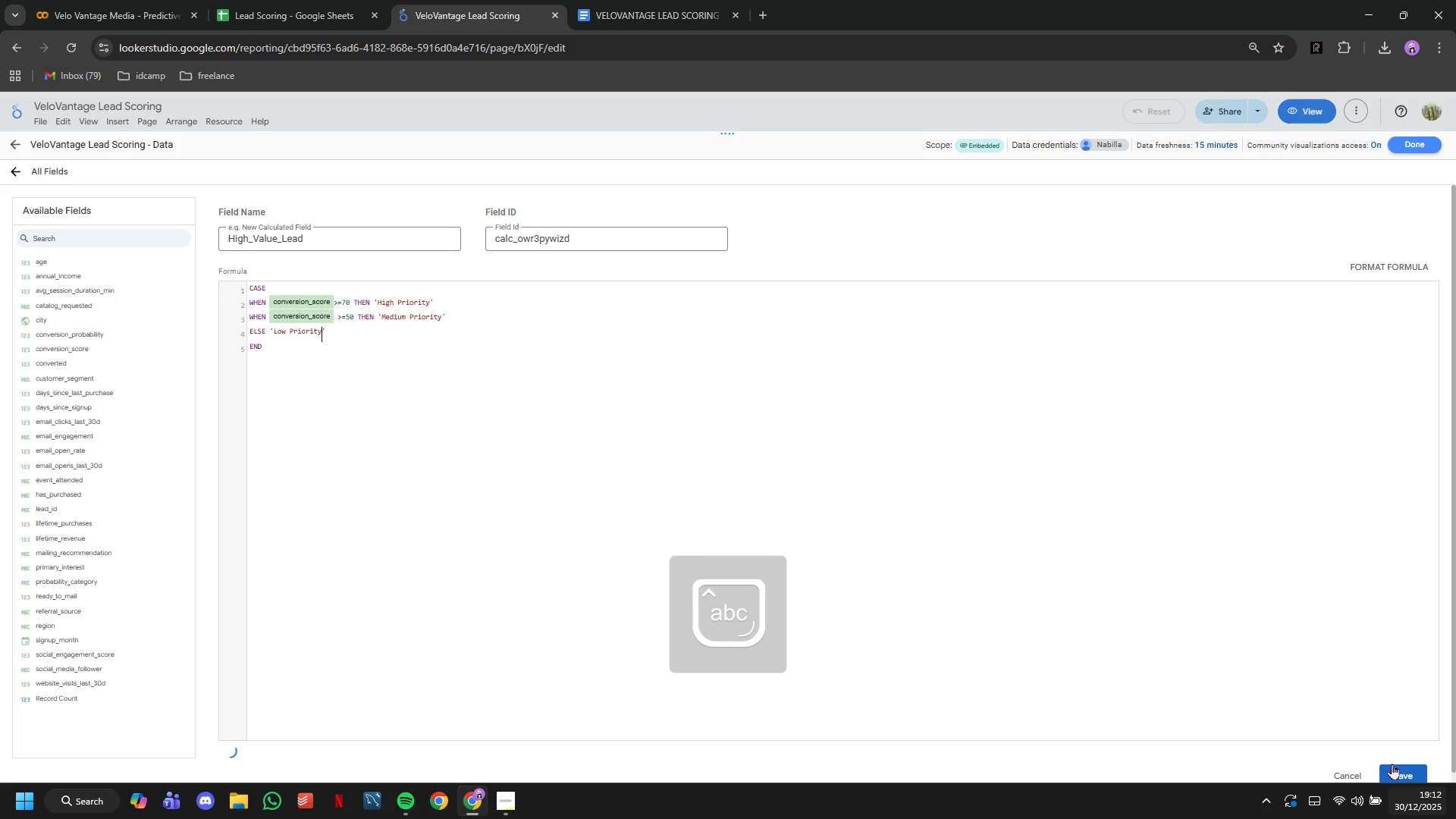 
left_click([1397, 767])
 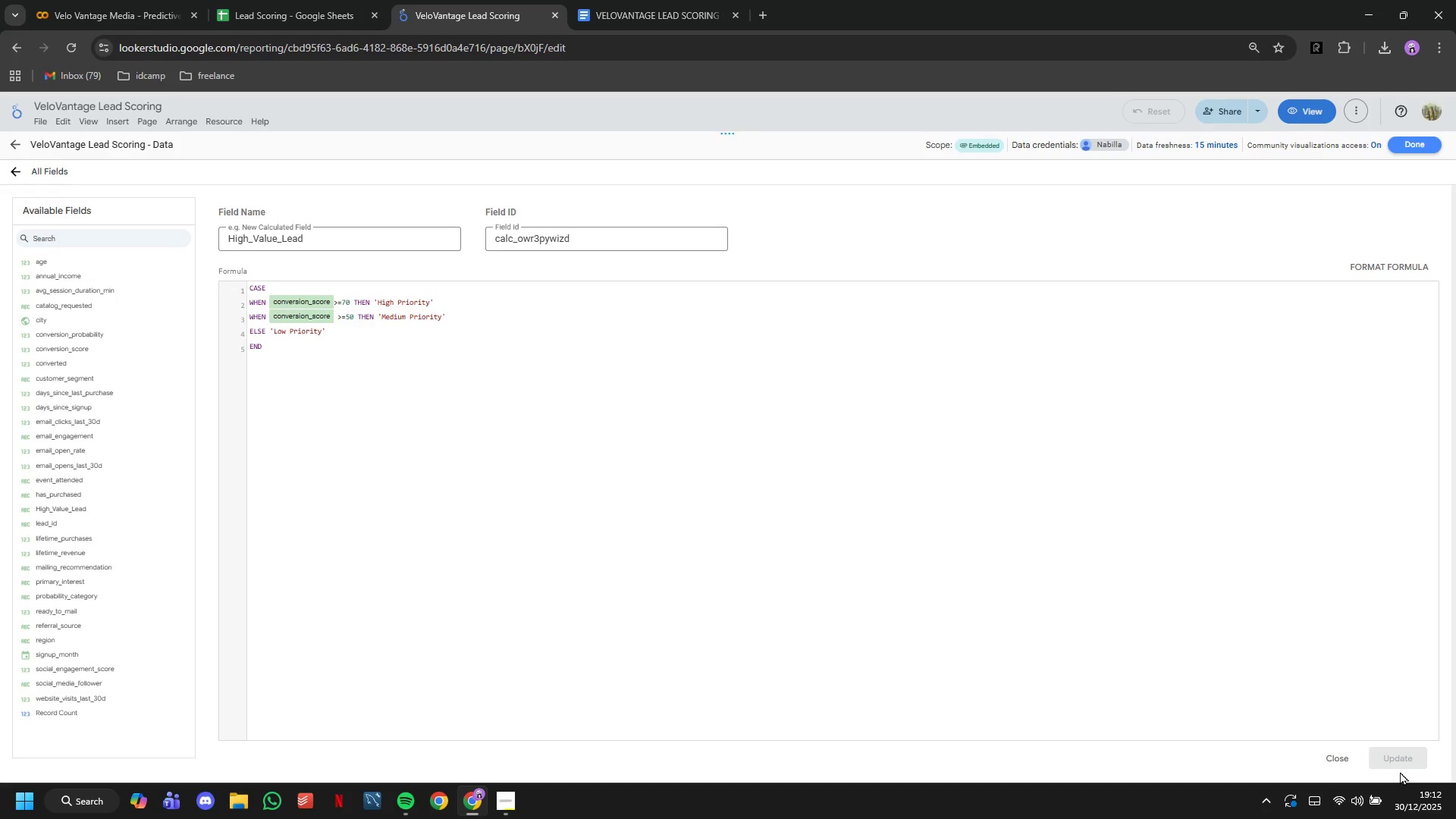 
wait(16.94)
 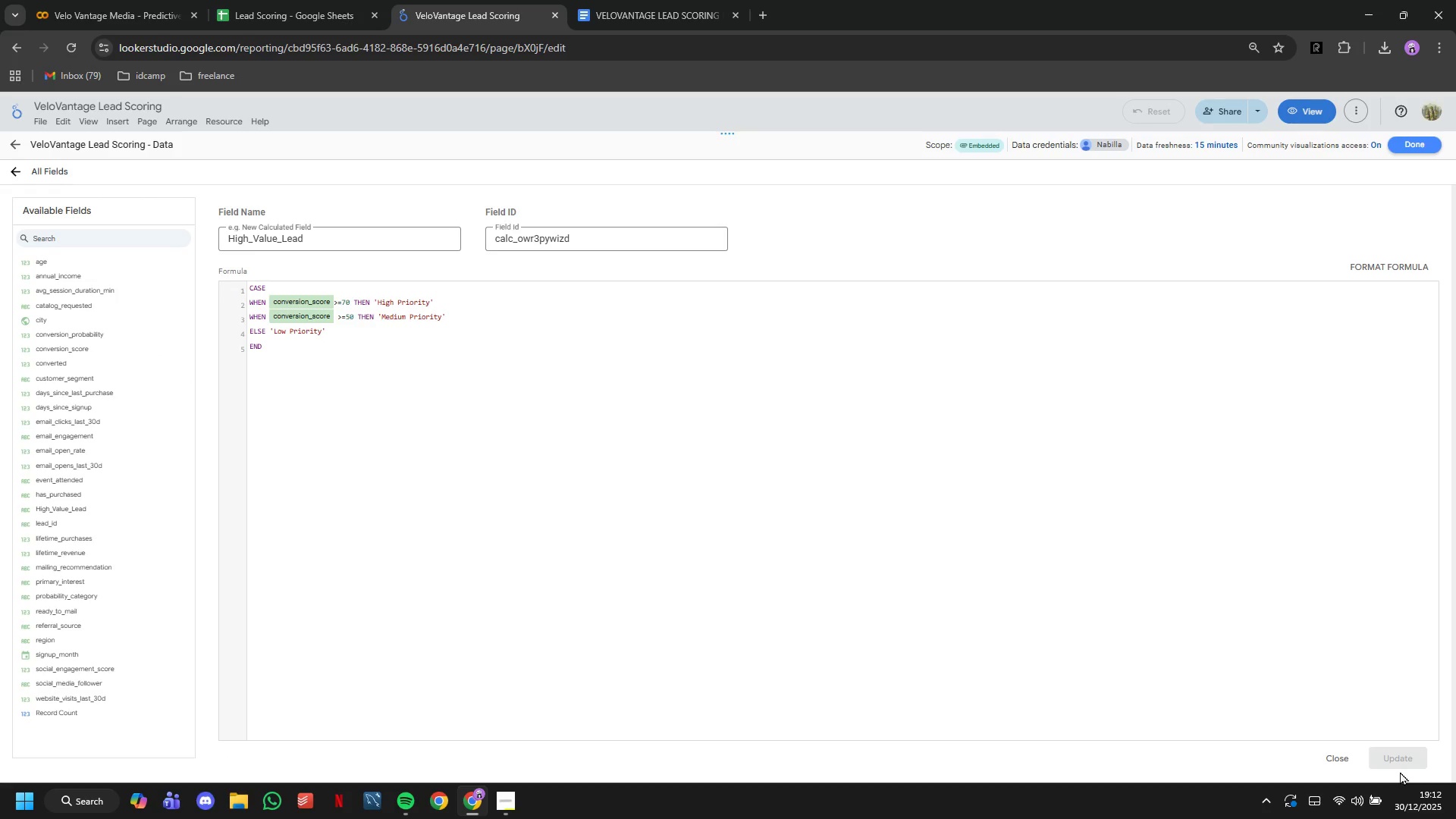 
left_click([11, 175])
 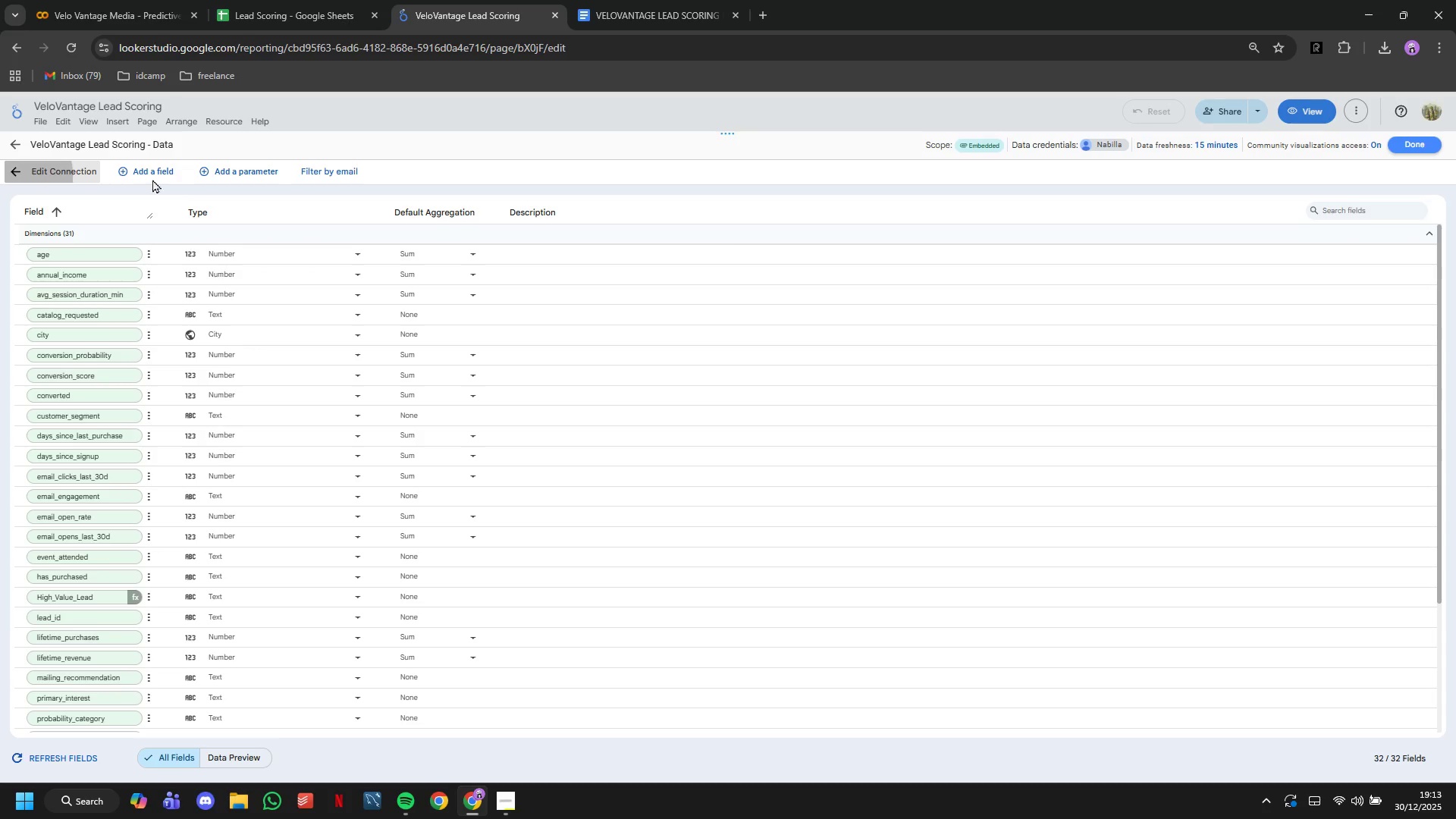 
left_click([136, 169])
 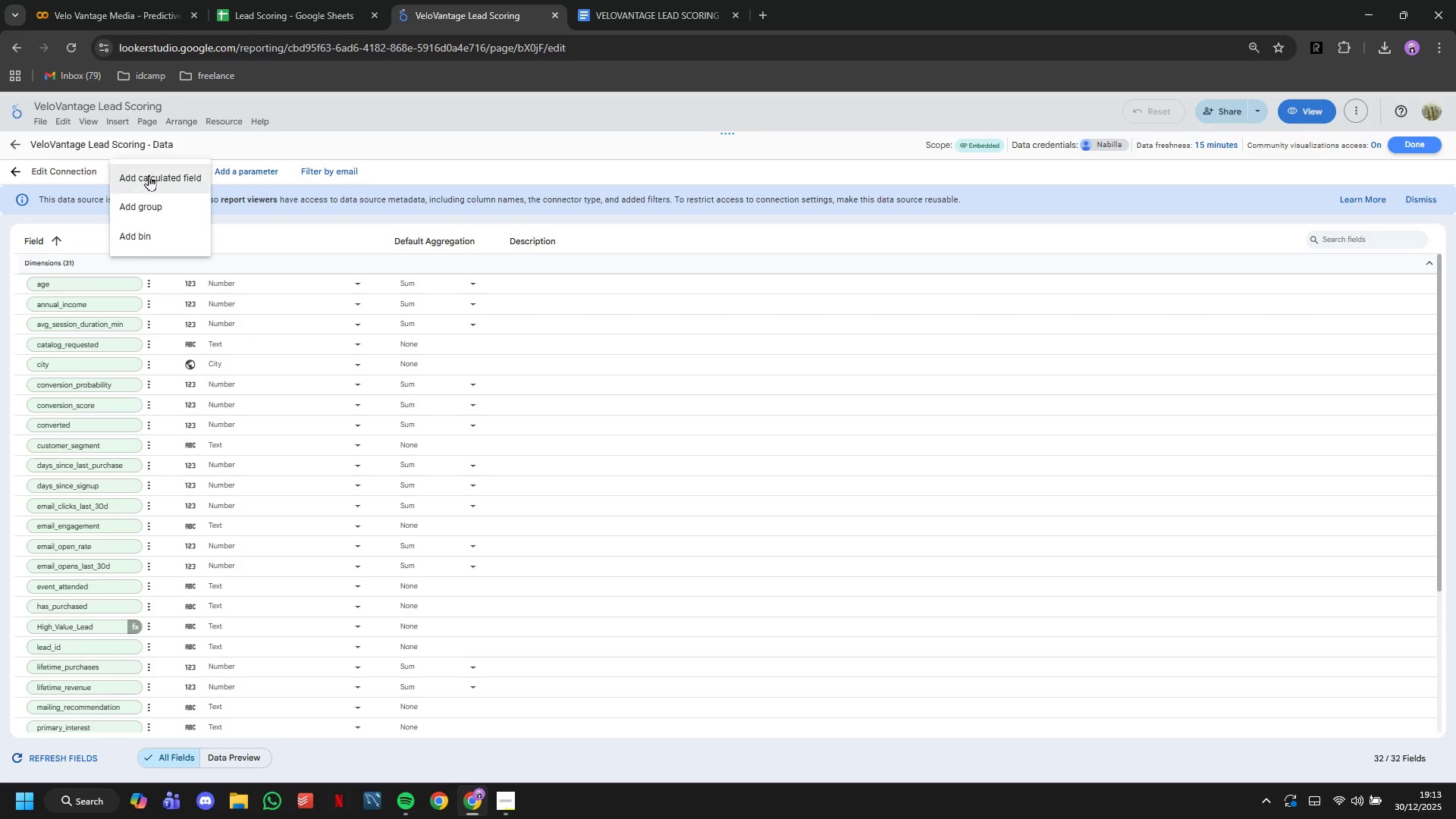 
left_click([149, 175])
 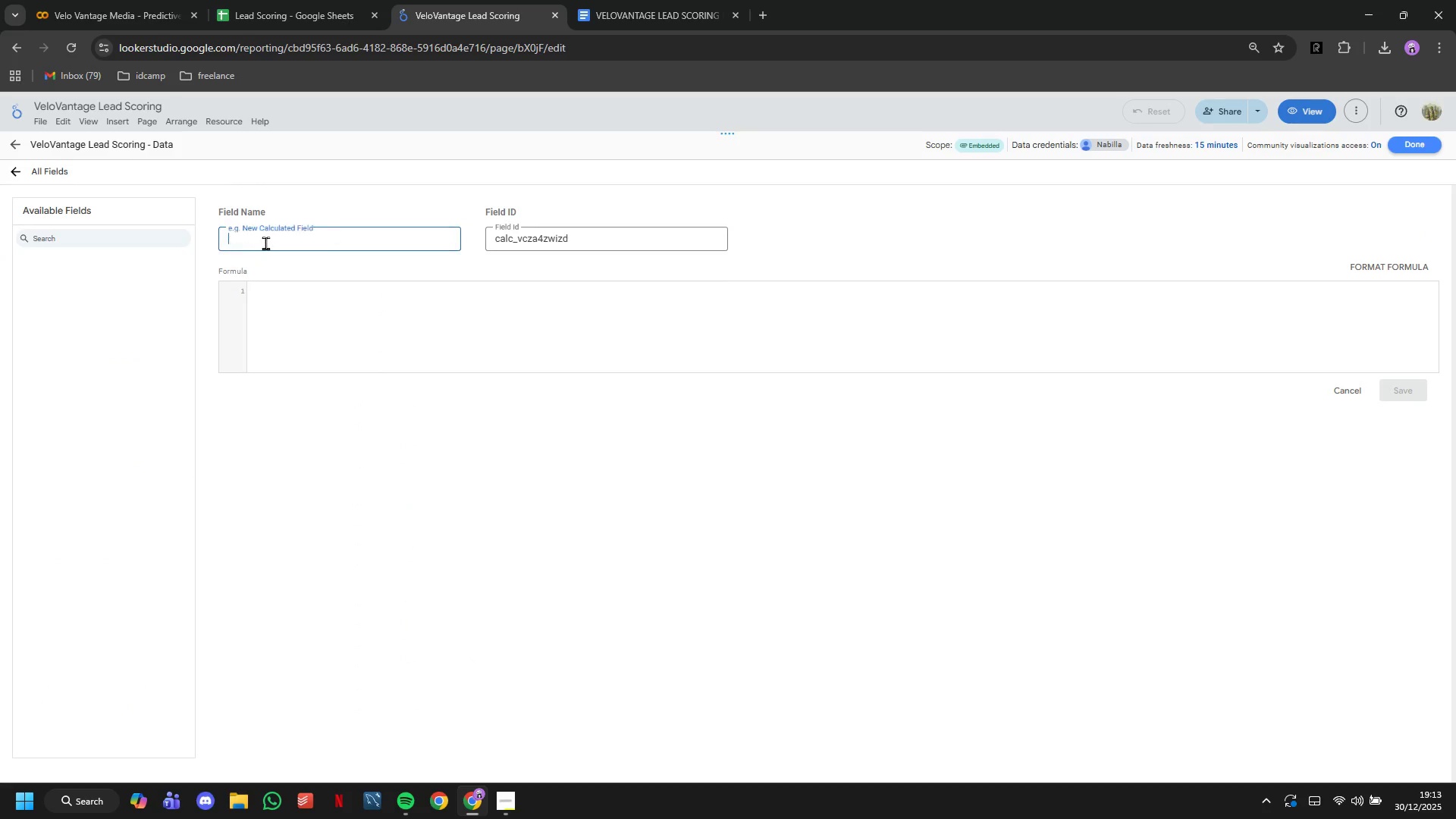 
double_click([265, 241])
 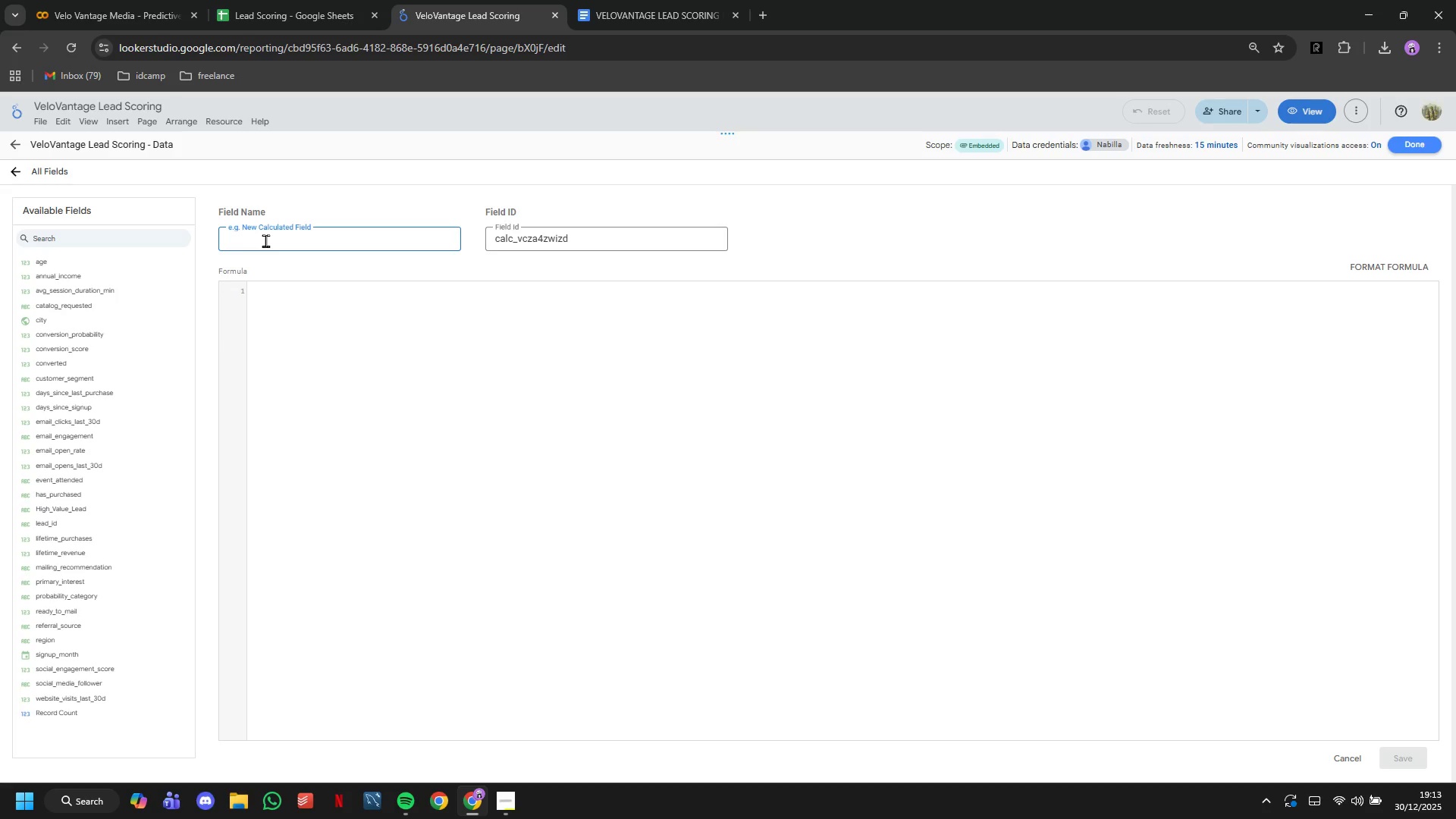 
type(Expected_Conversions)
 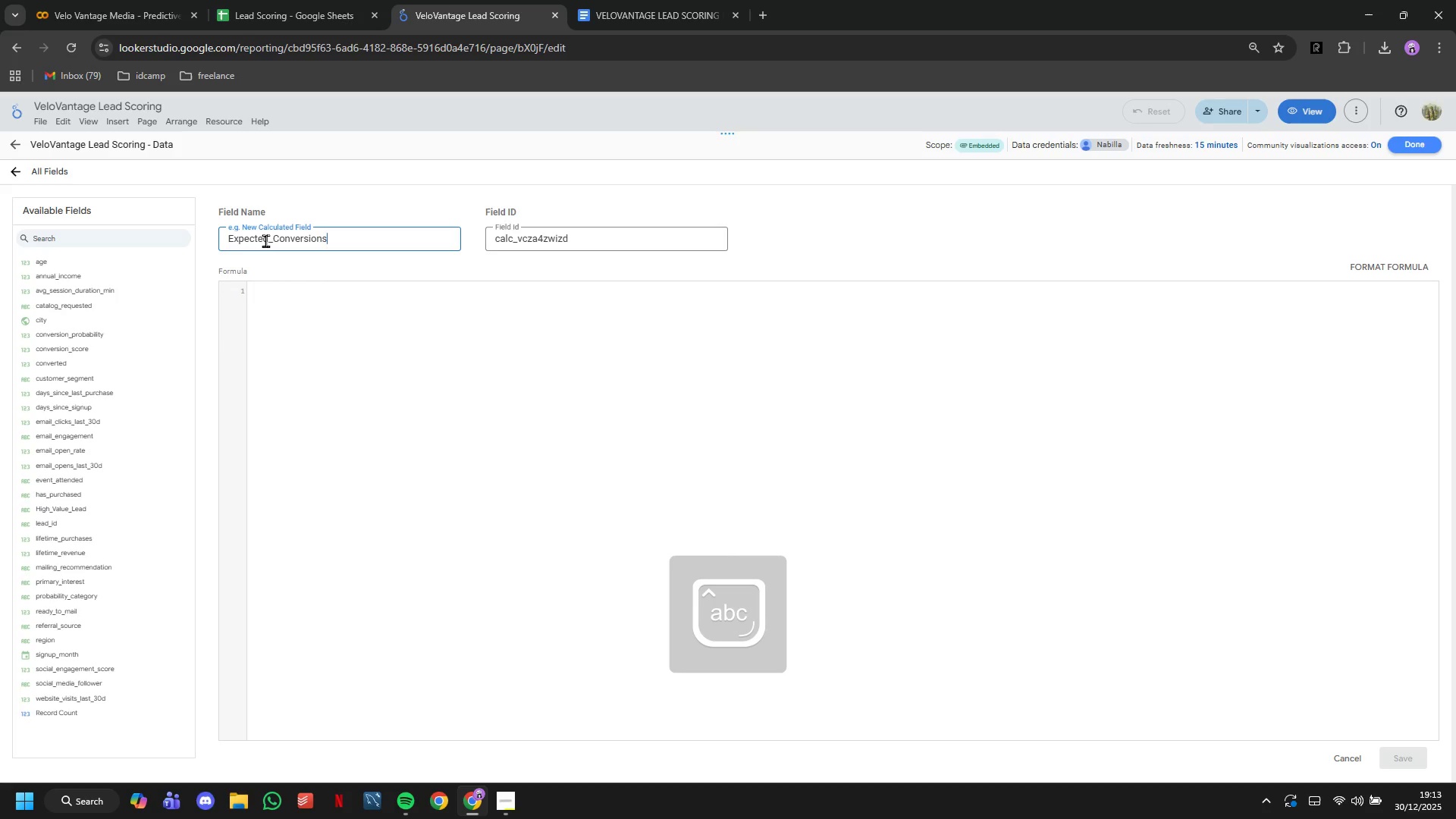 
key(Enter)
 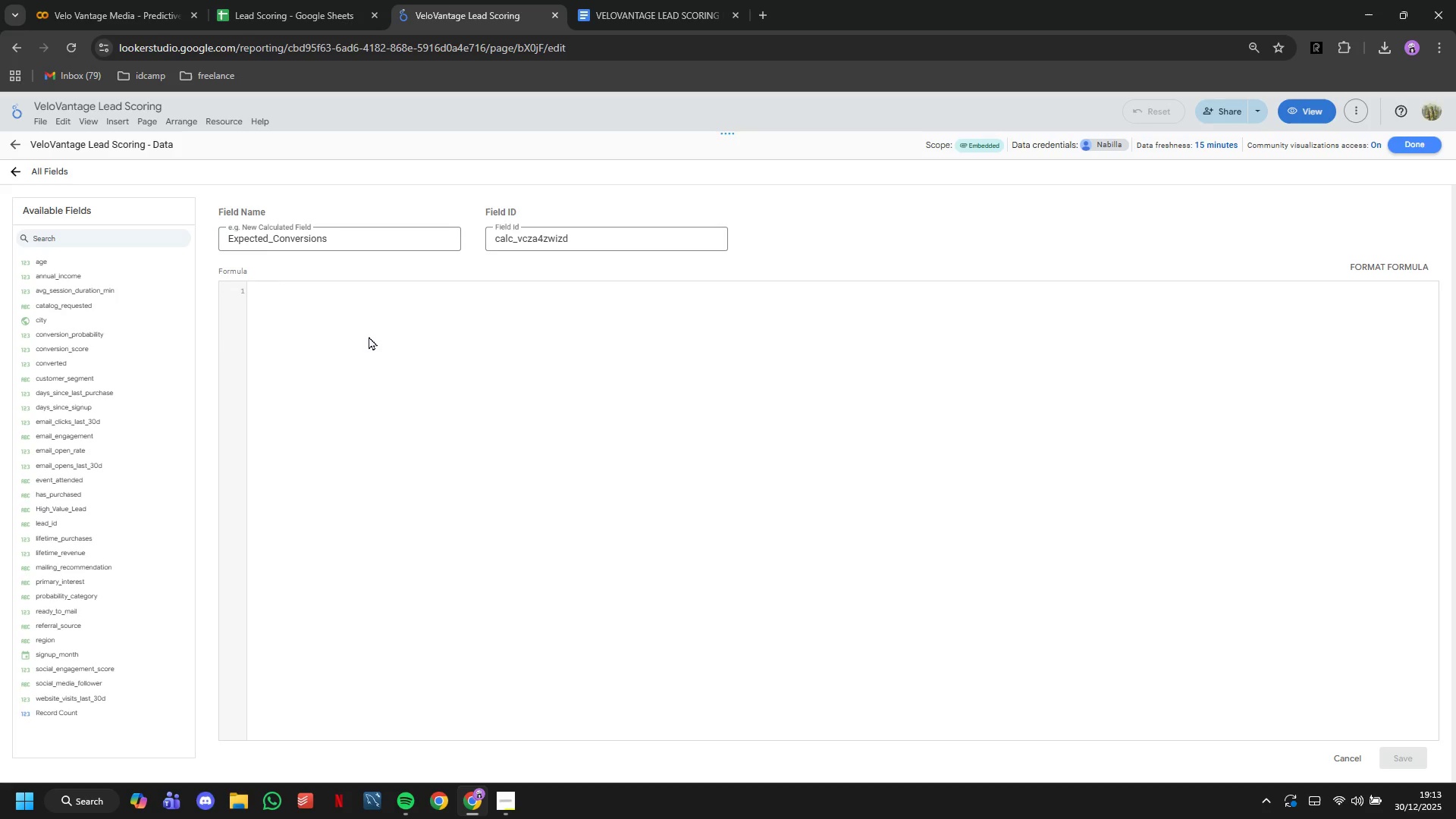 
left_click([369, 336])
 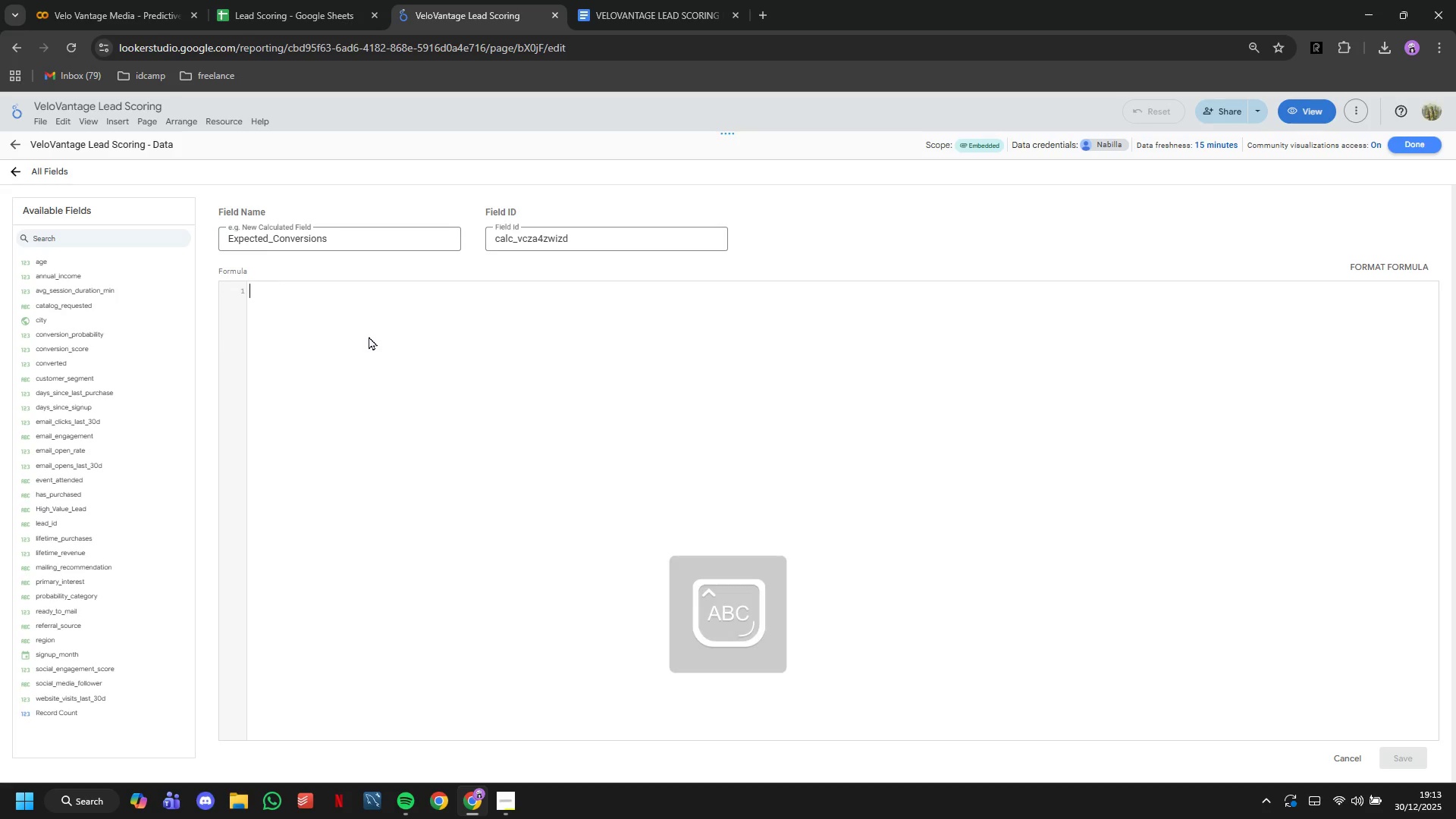 
type(COUNT(lea)
 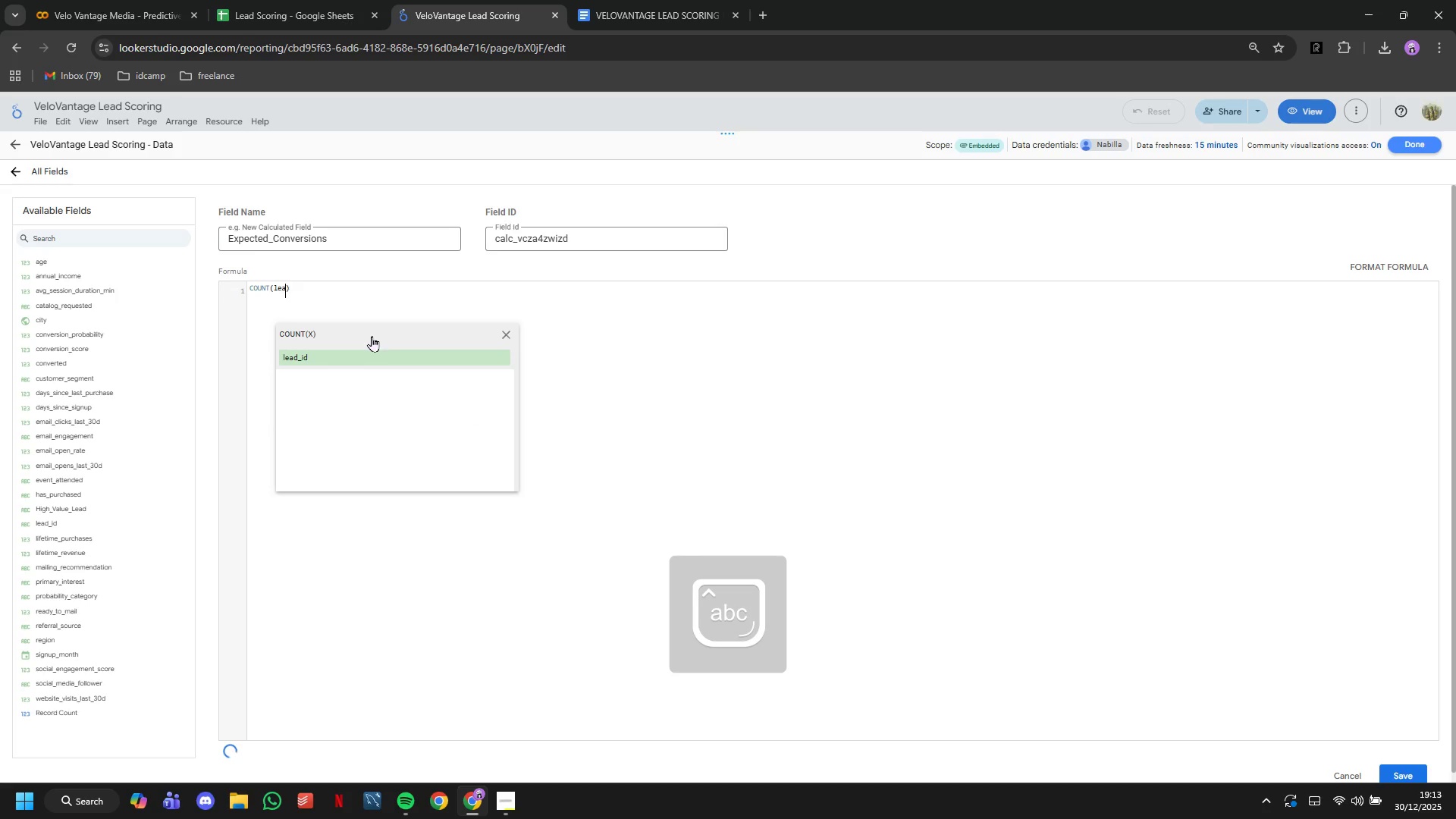 
left_click([384, 356])
 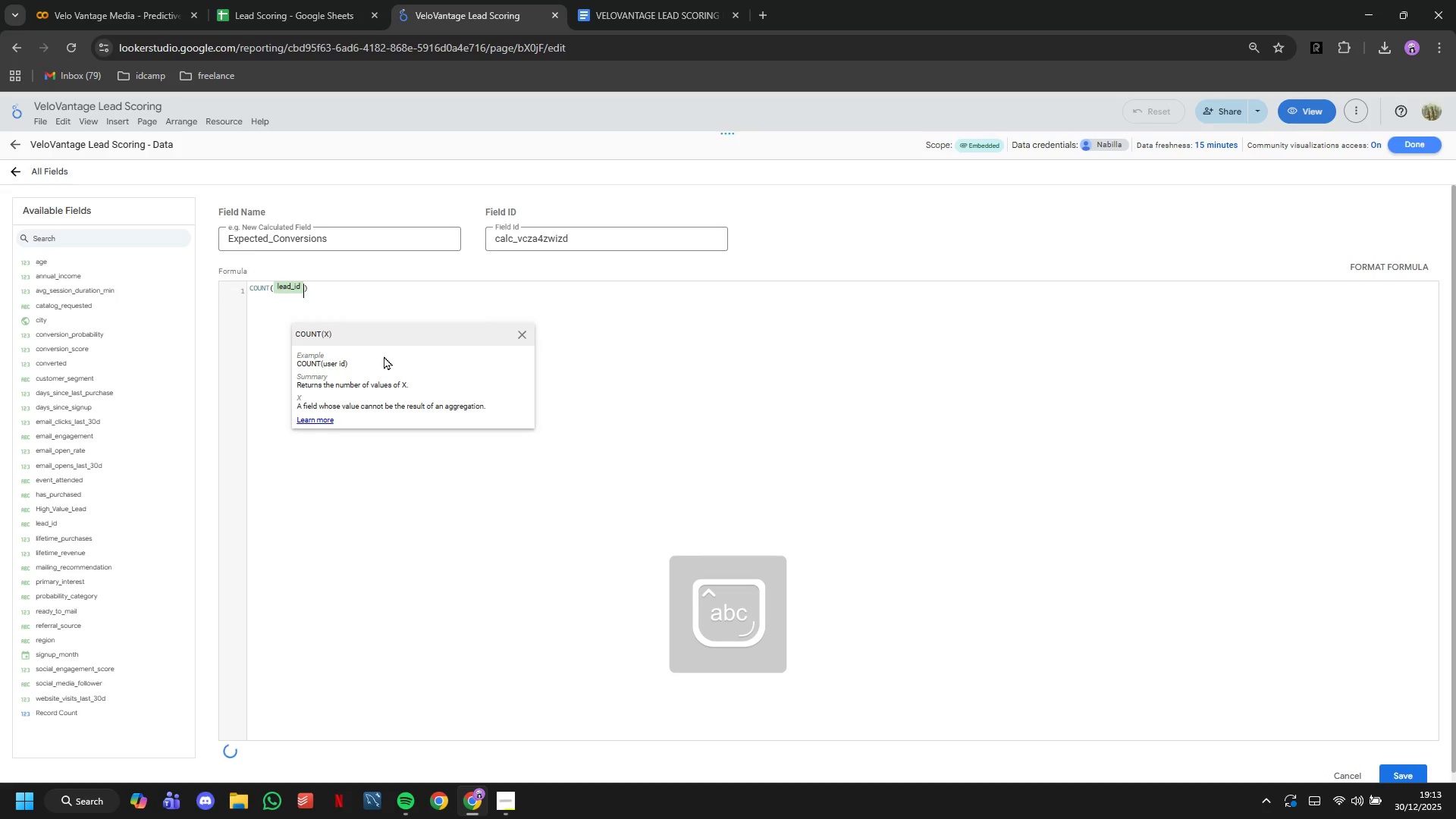 
key(ArrowRight)
 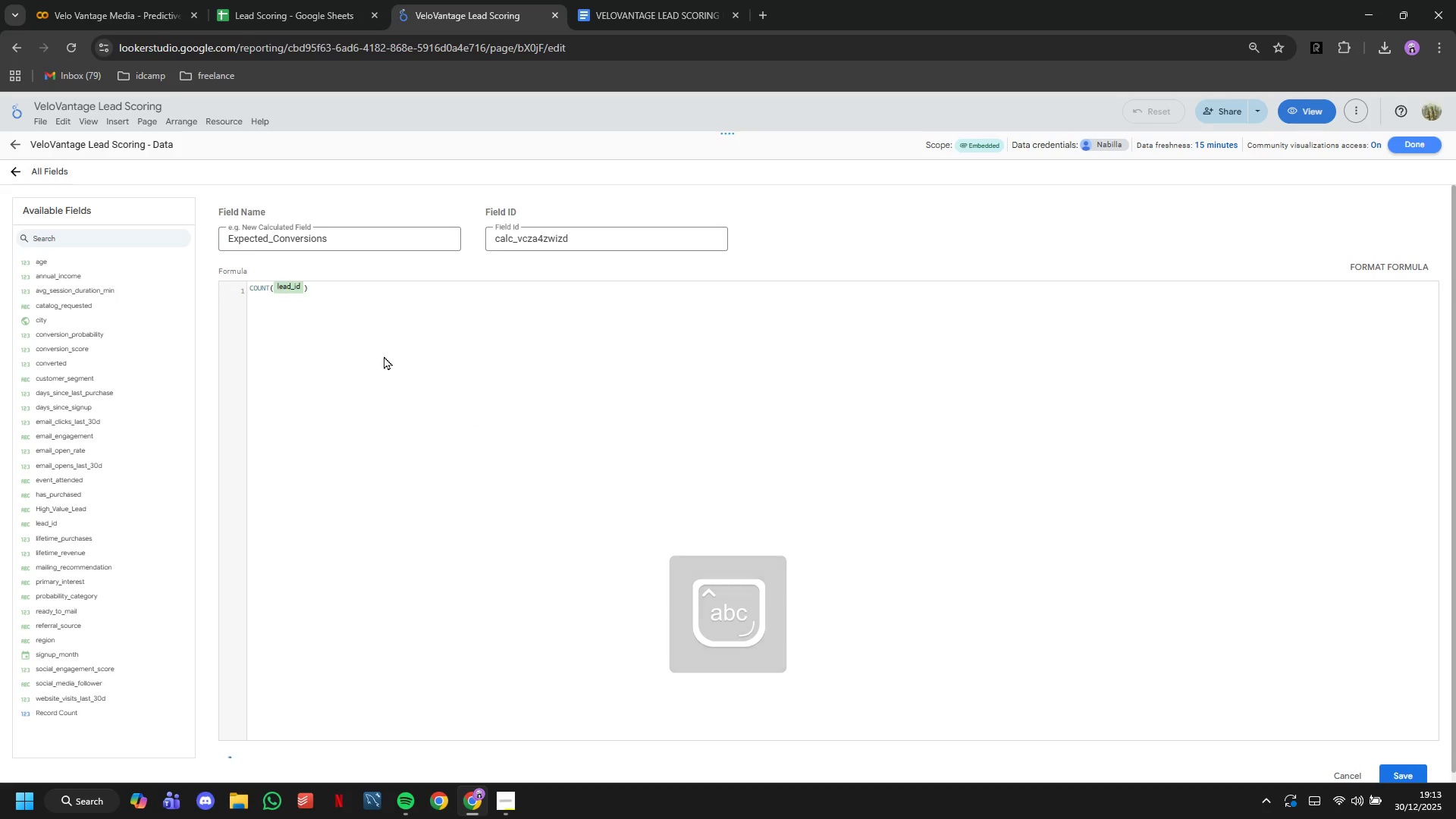 
type( * AVG(convers)
 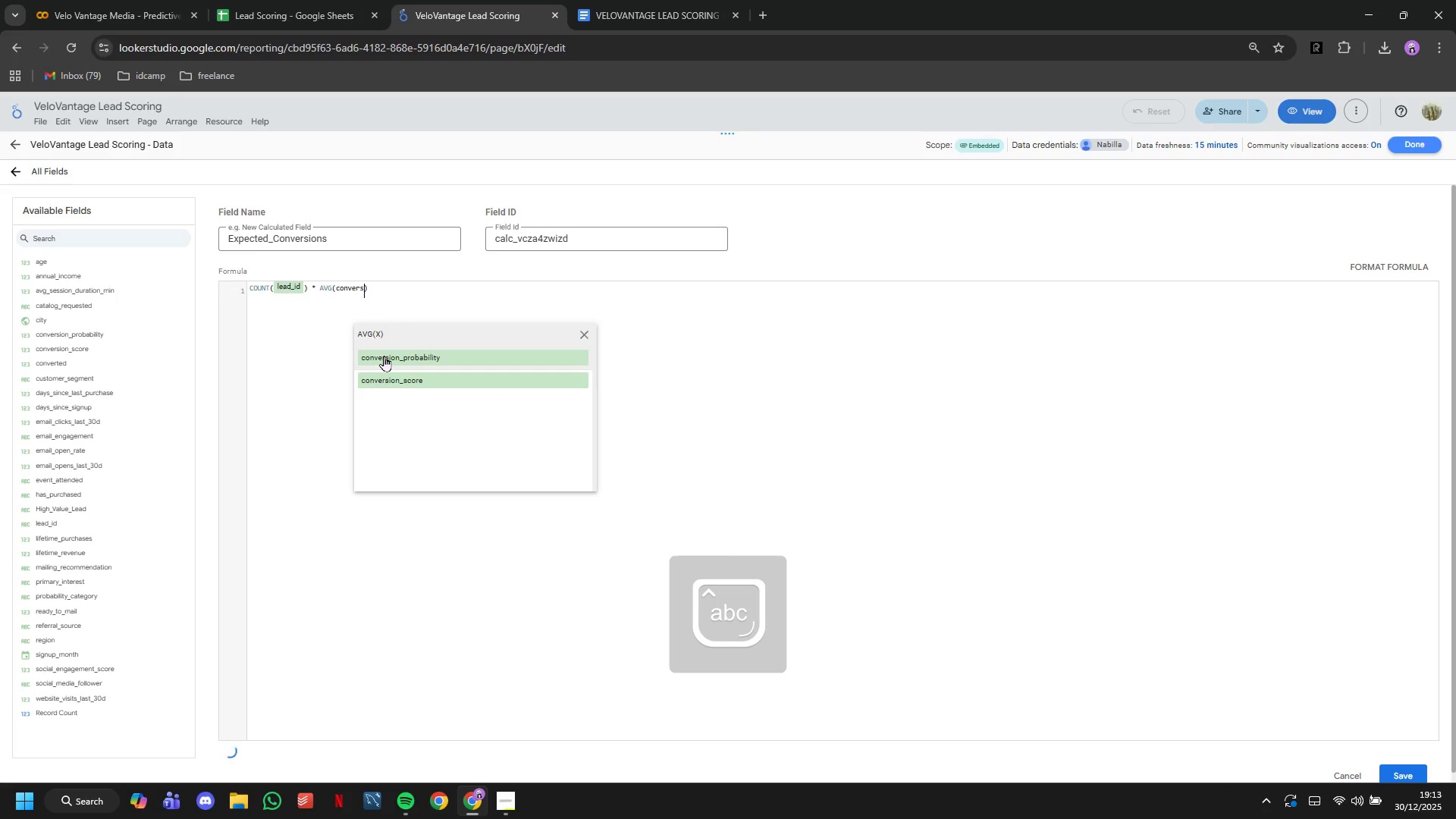 
left_click([388, 361])
 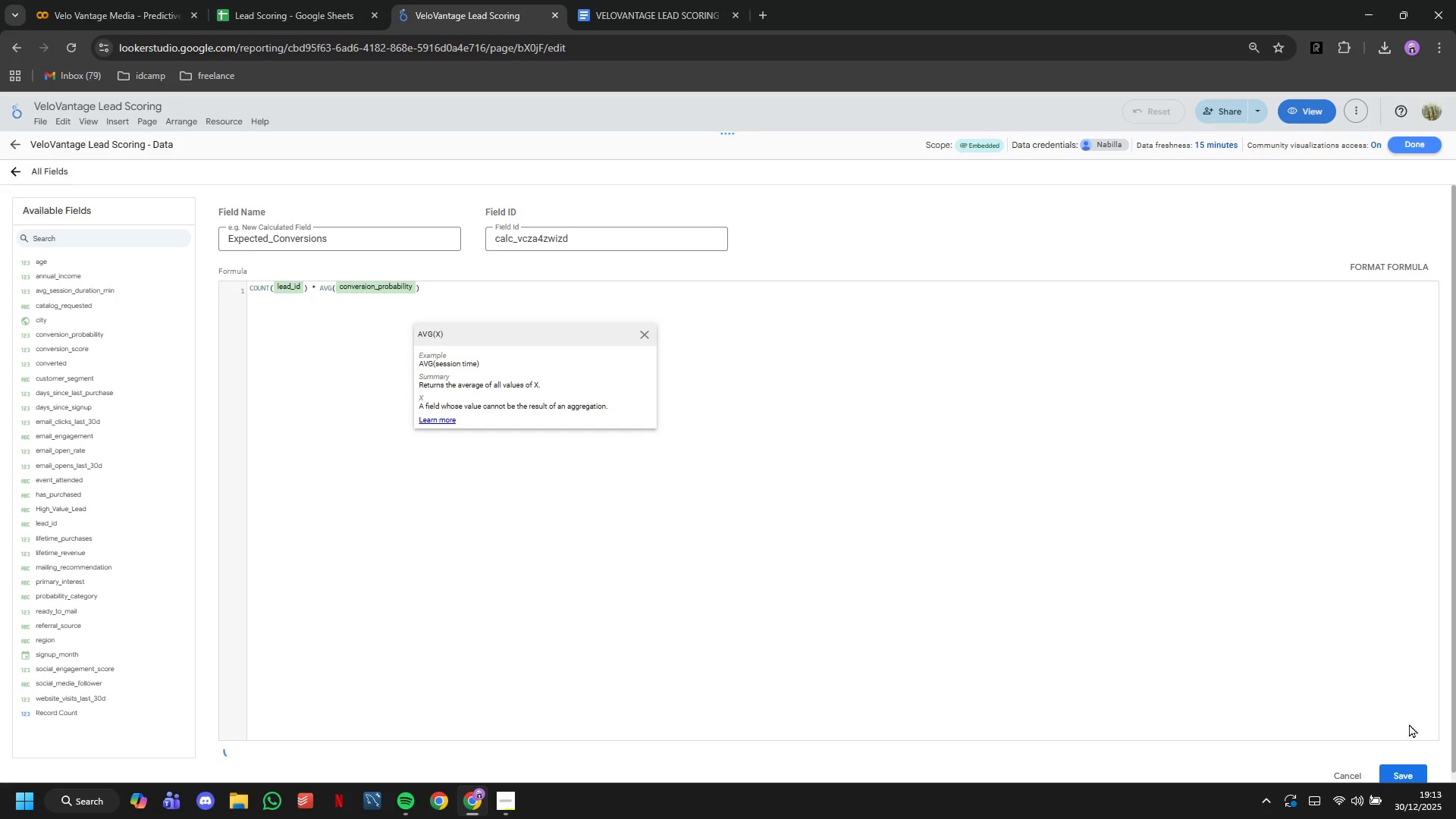 
left_click([1405, 763])
 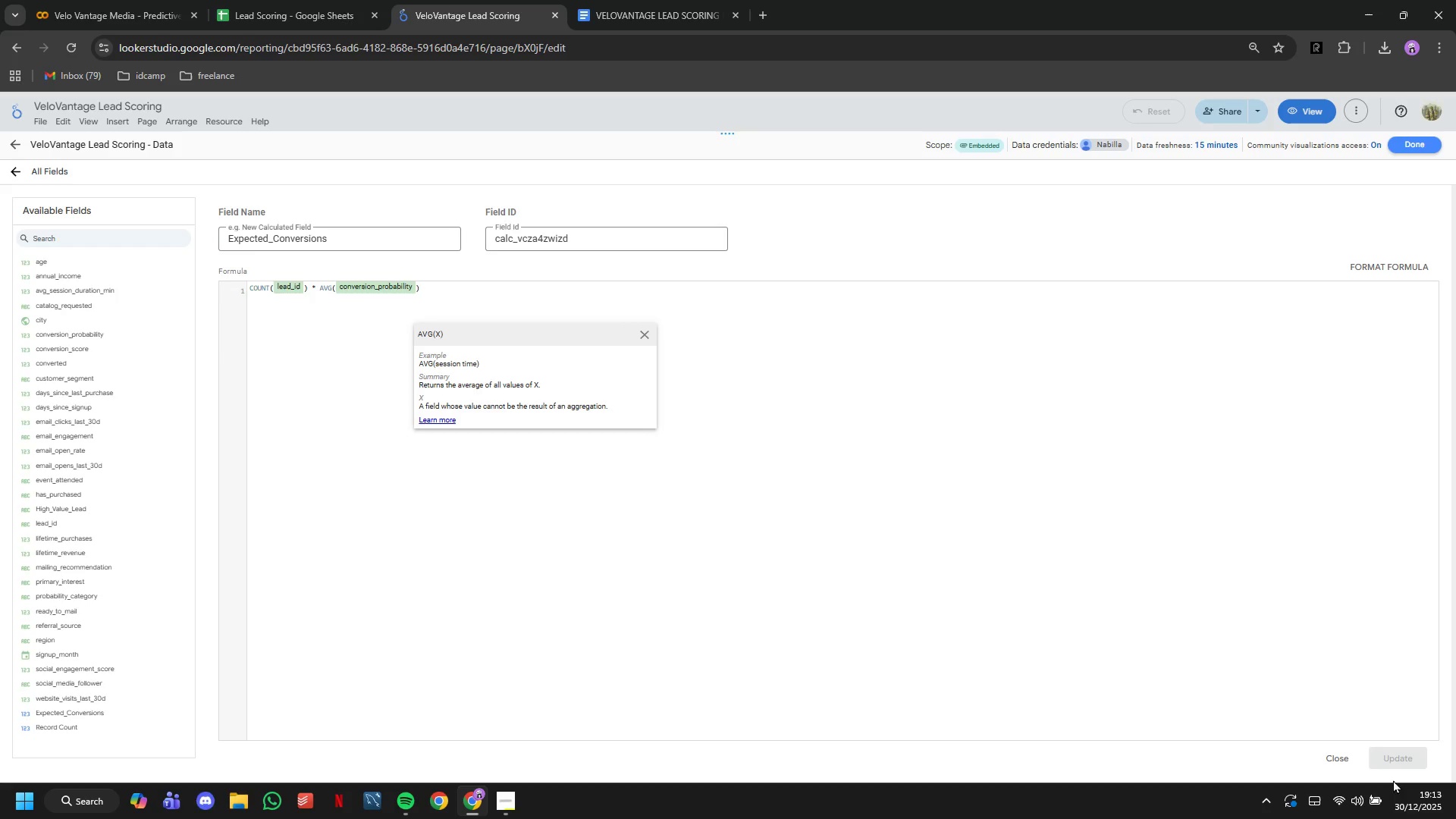 
wait(17.38)
 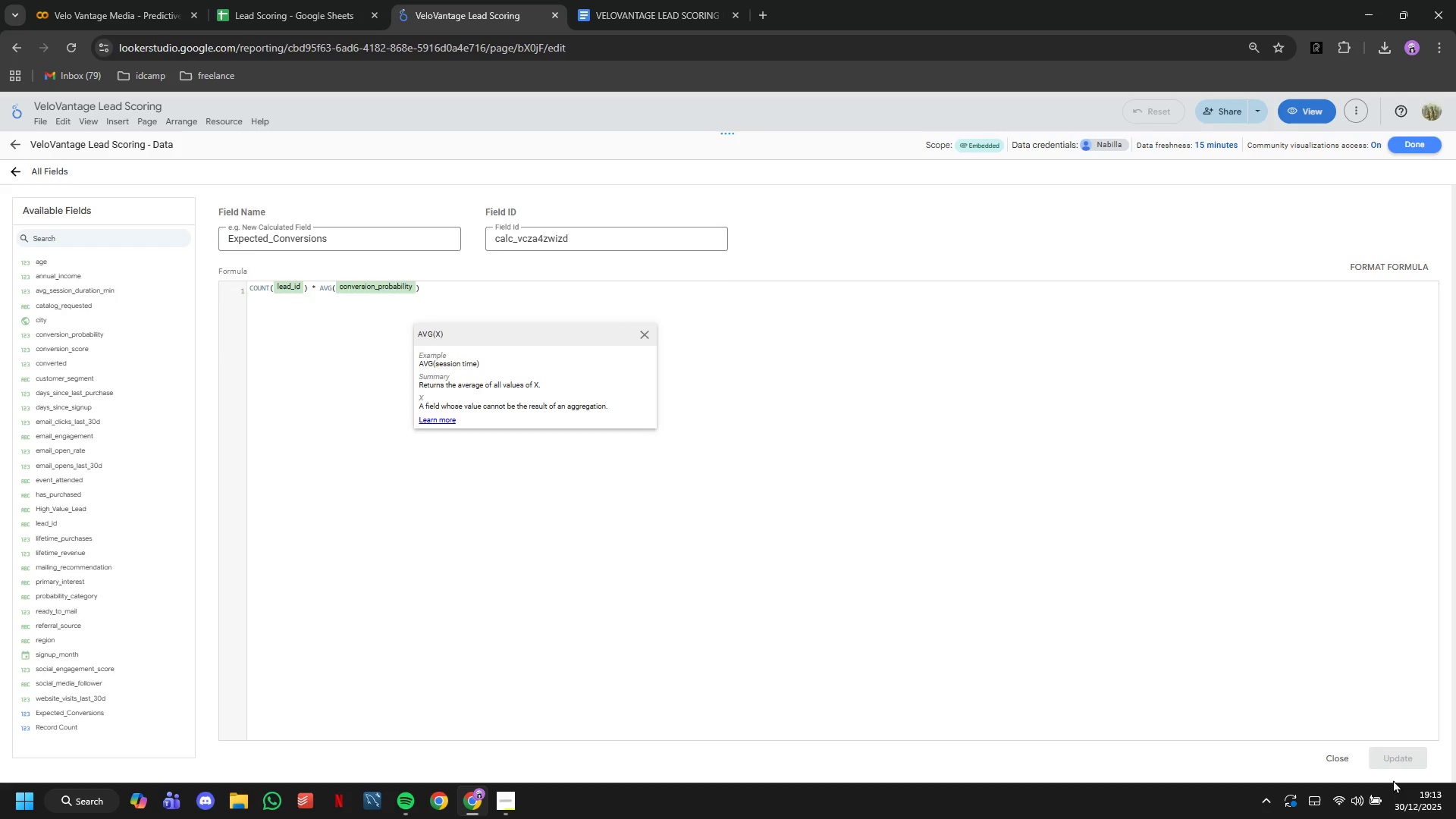 
left_click([19, 171])
 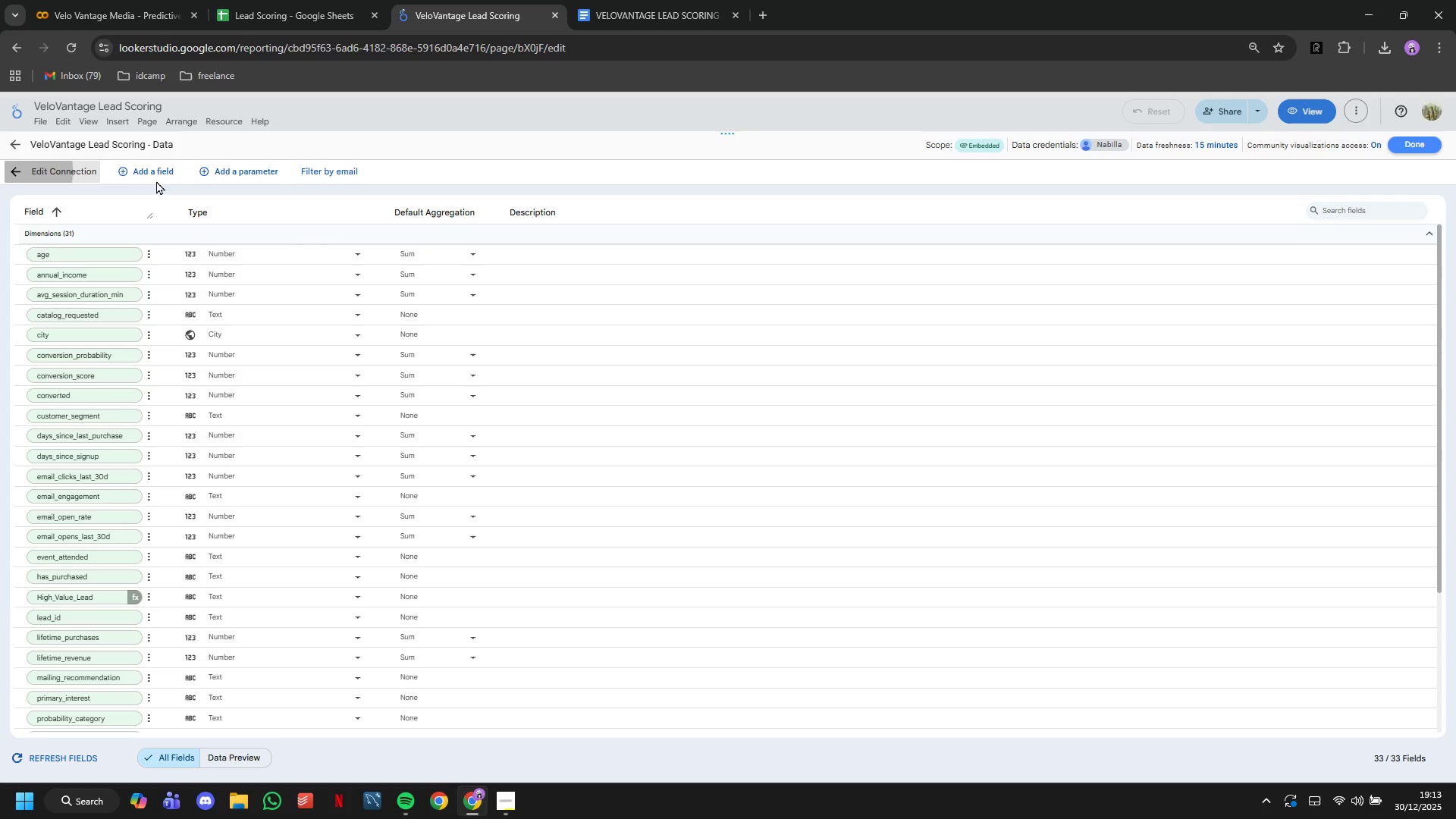 
left_click([149, 175])
 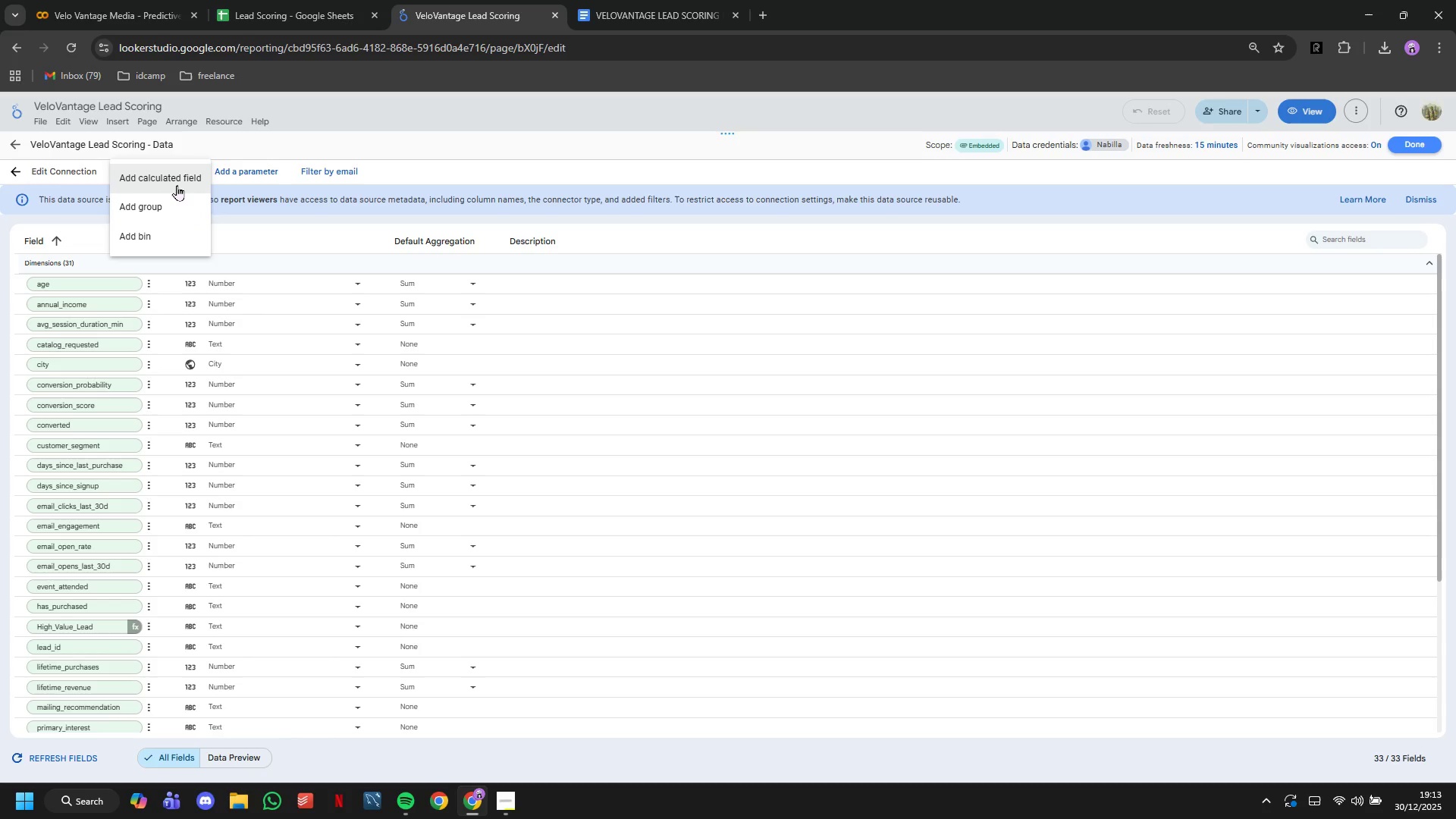 
left_click([177, 185])
 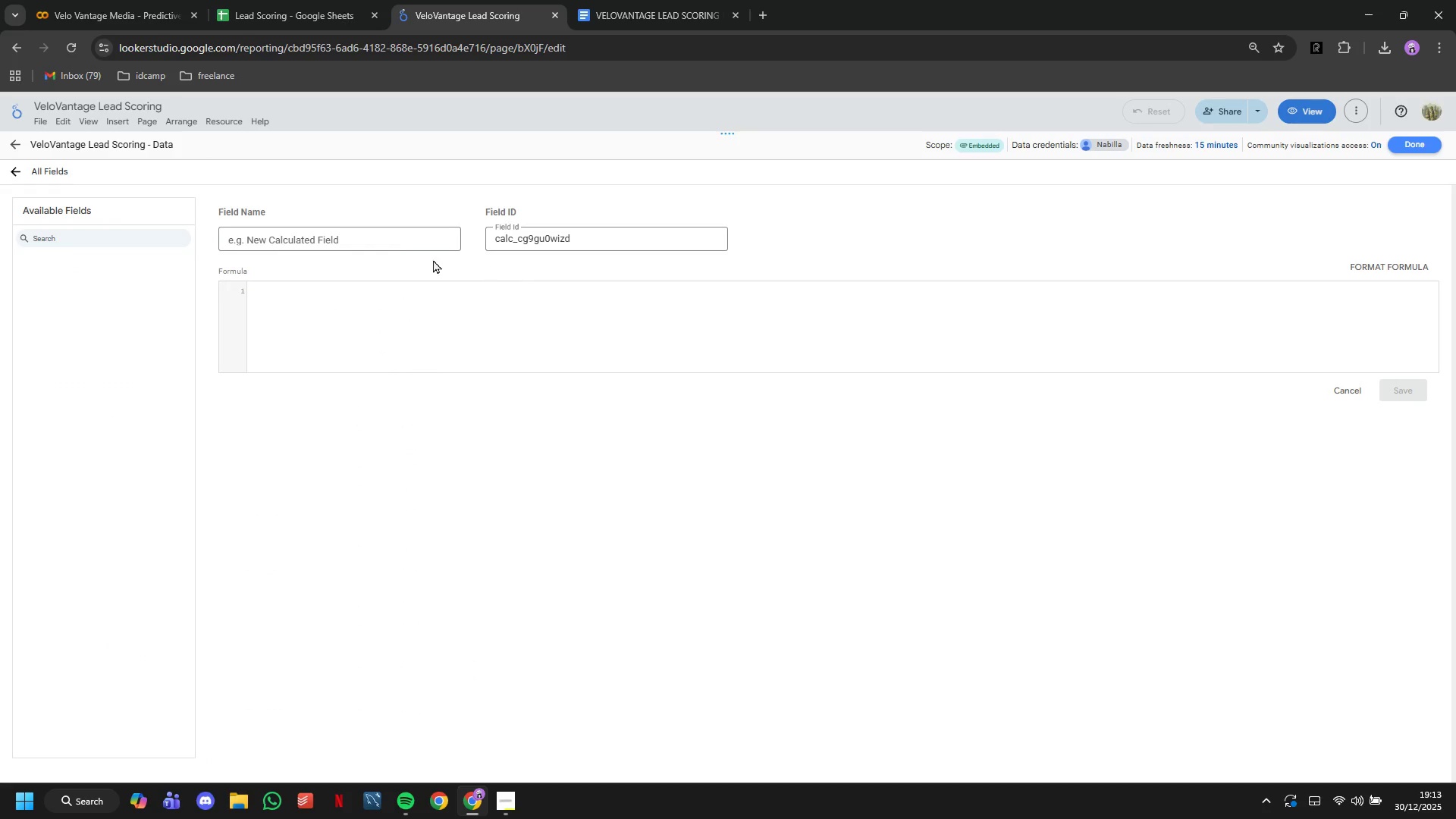 
left_click([375, 241])
 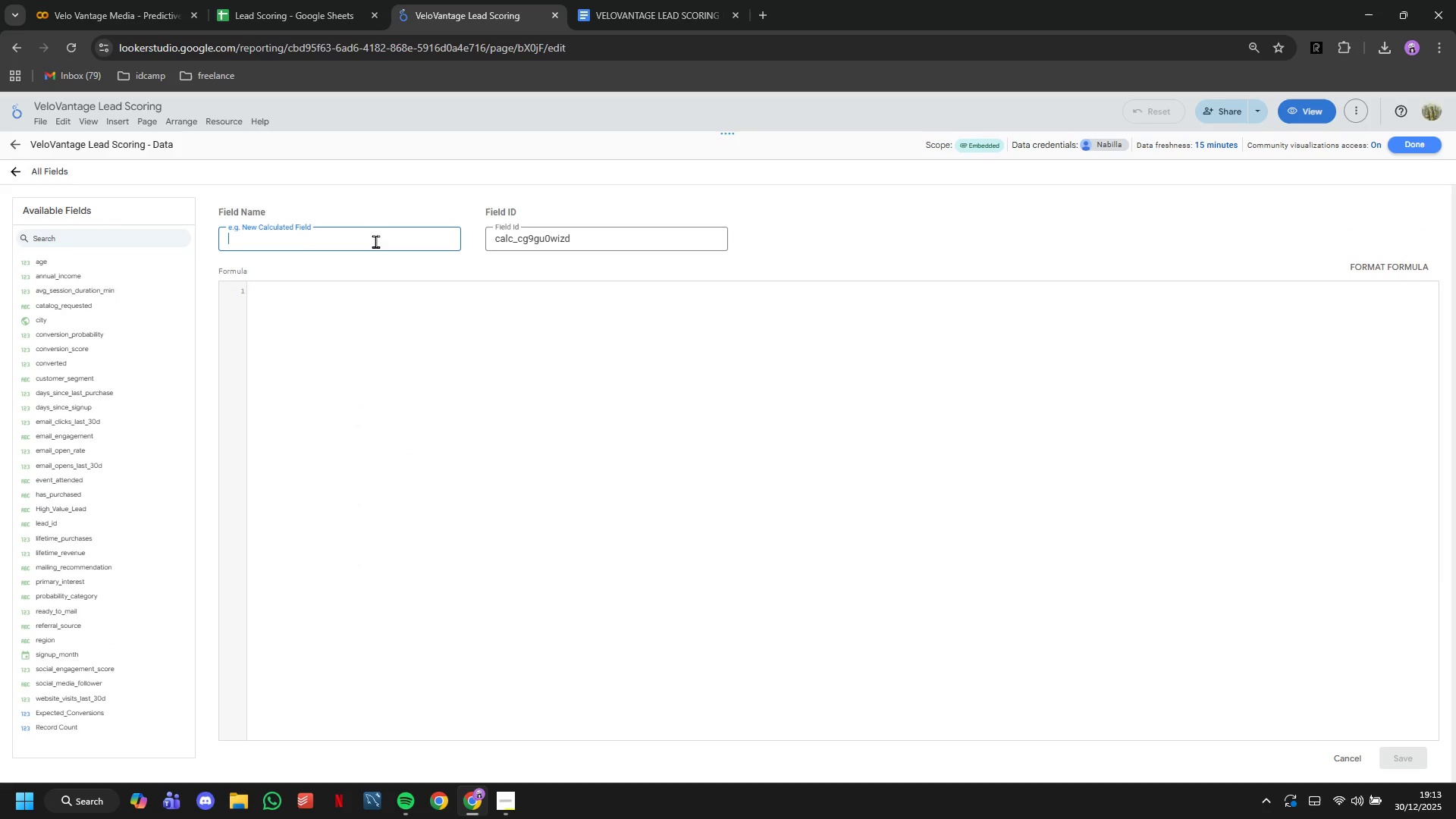 
type(ROI -)
key(Backspace)
key(Backspace)
type( Score)
 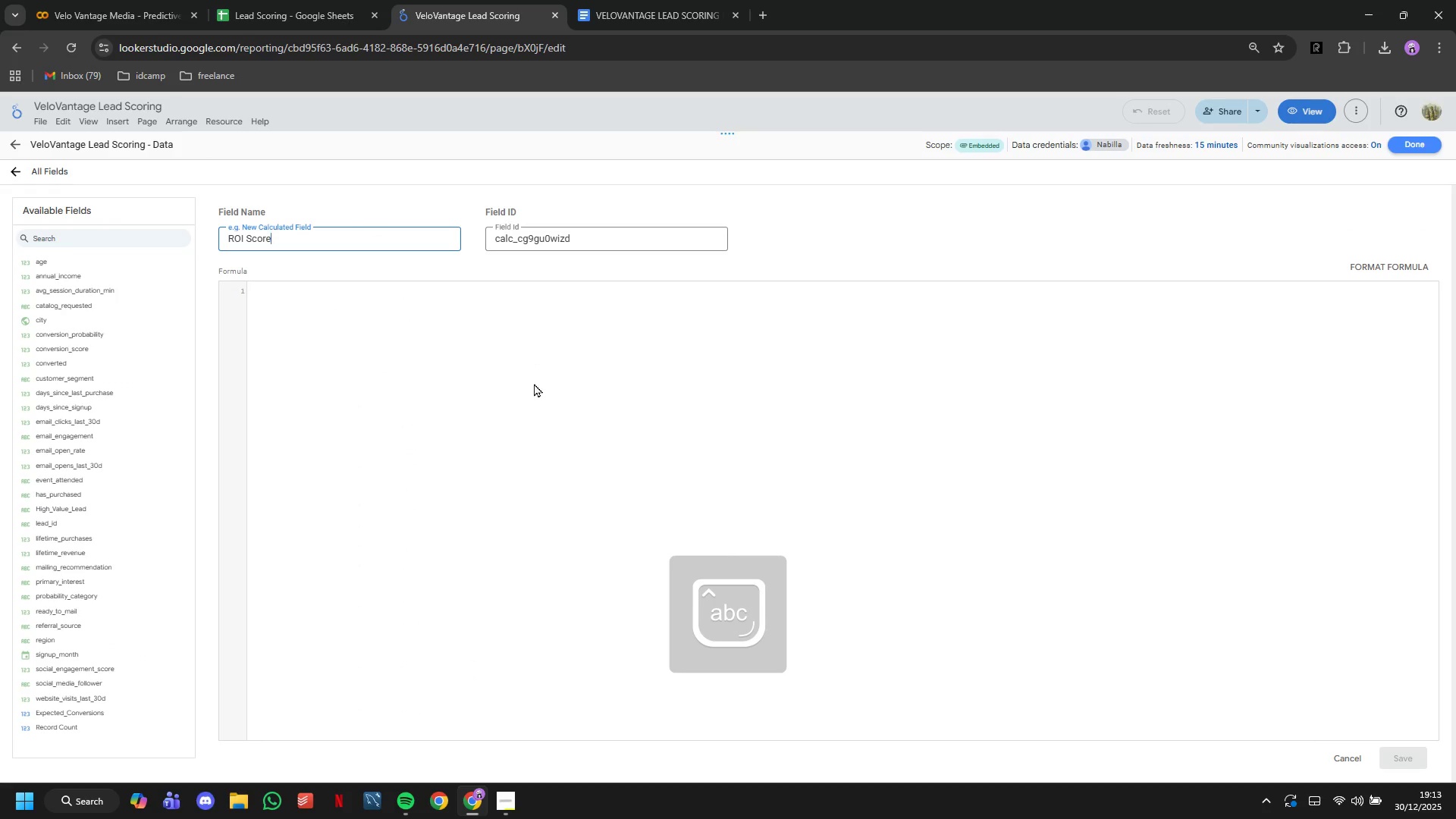 
left_click([534, 383])
 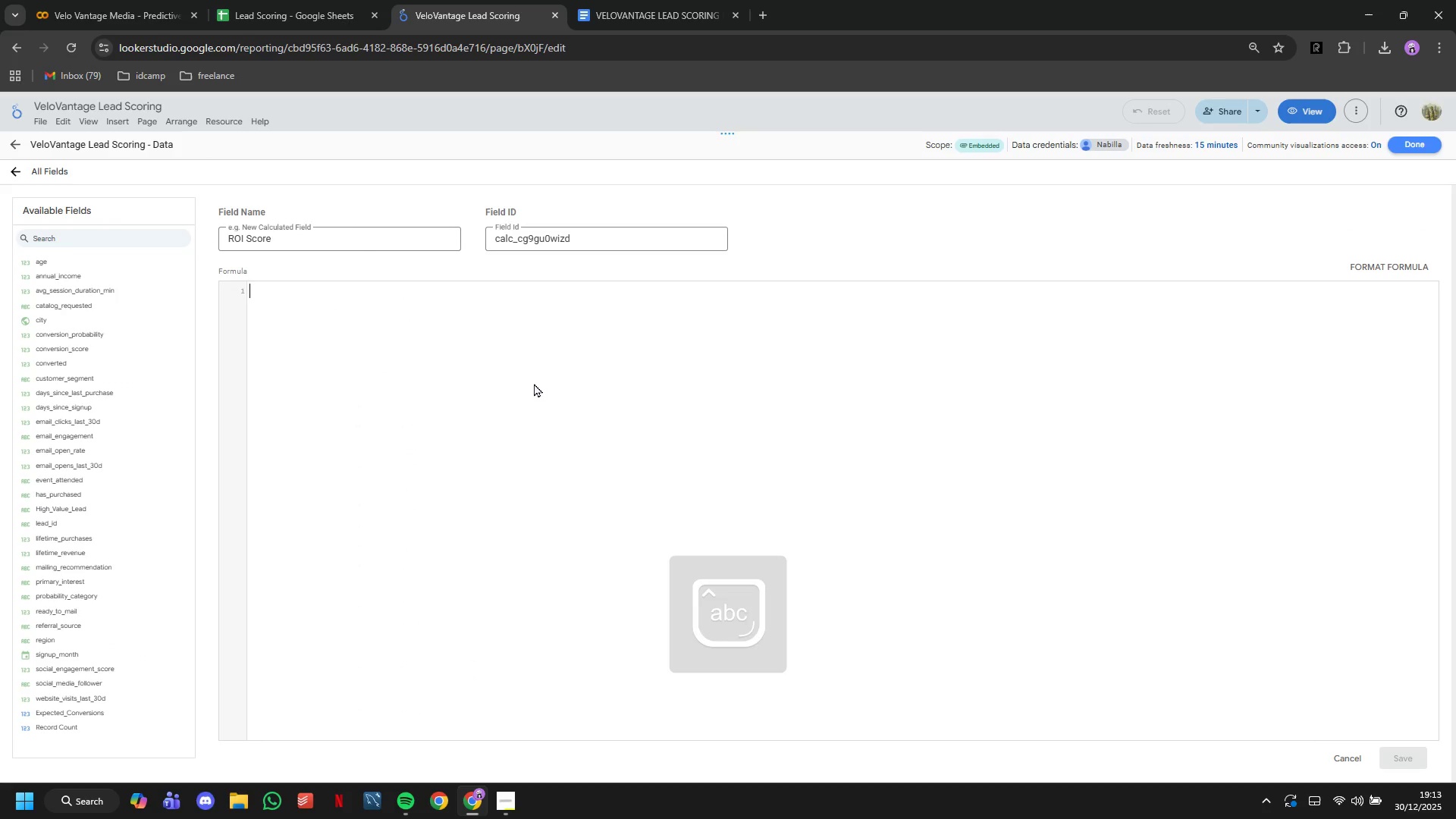 
type(conve)
 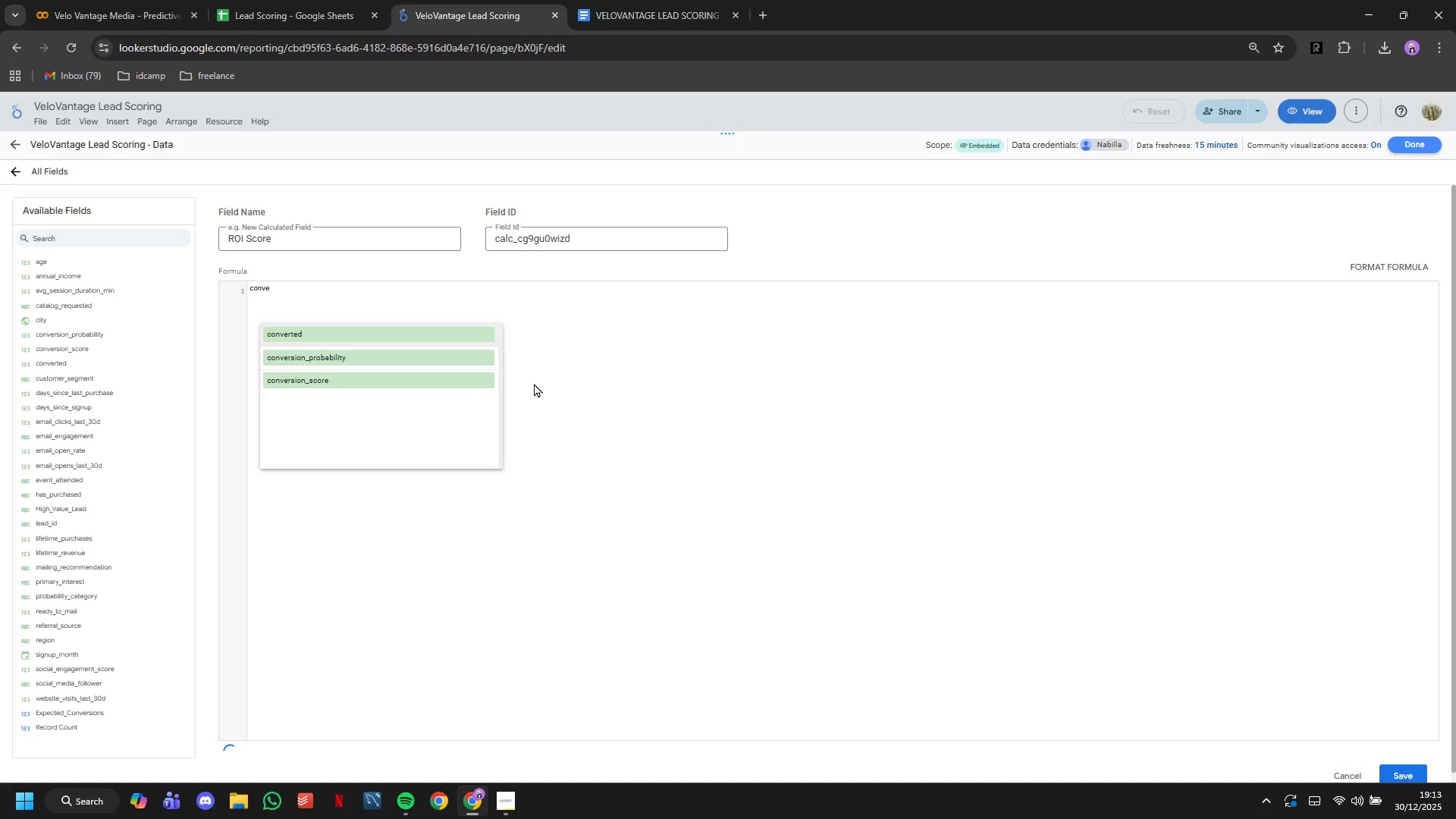 
key(ArrowDown)
 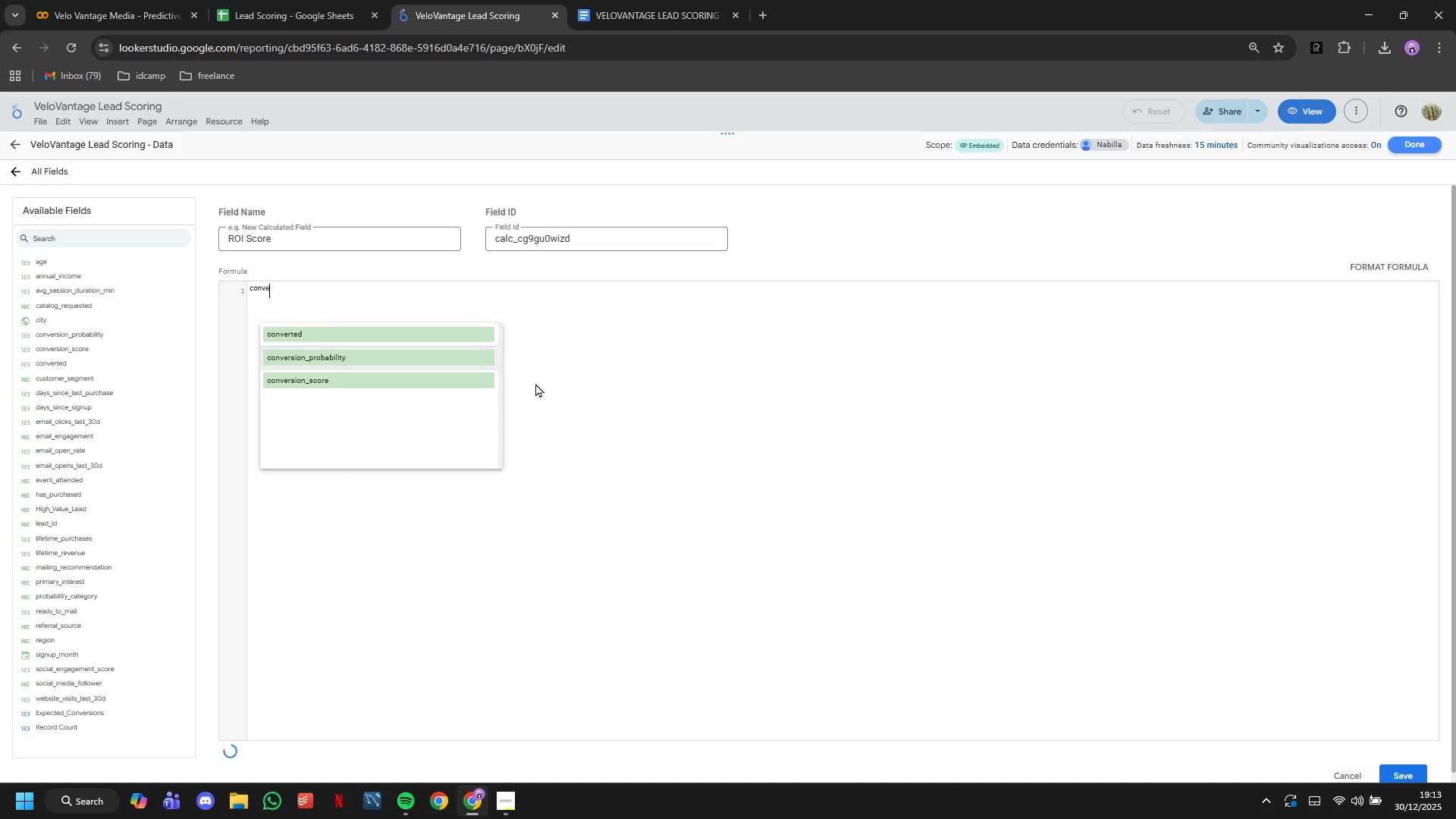 
key(ArrowDown)
 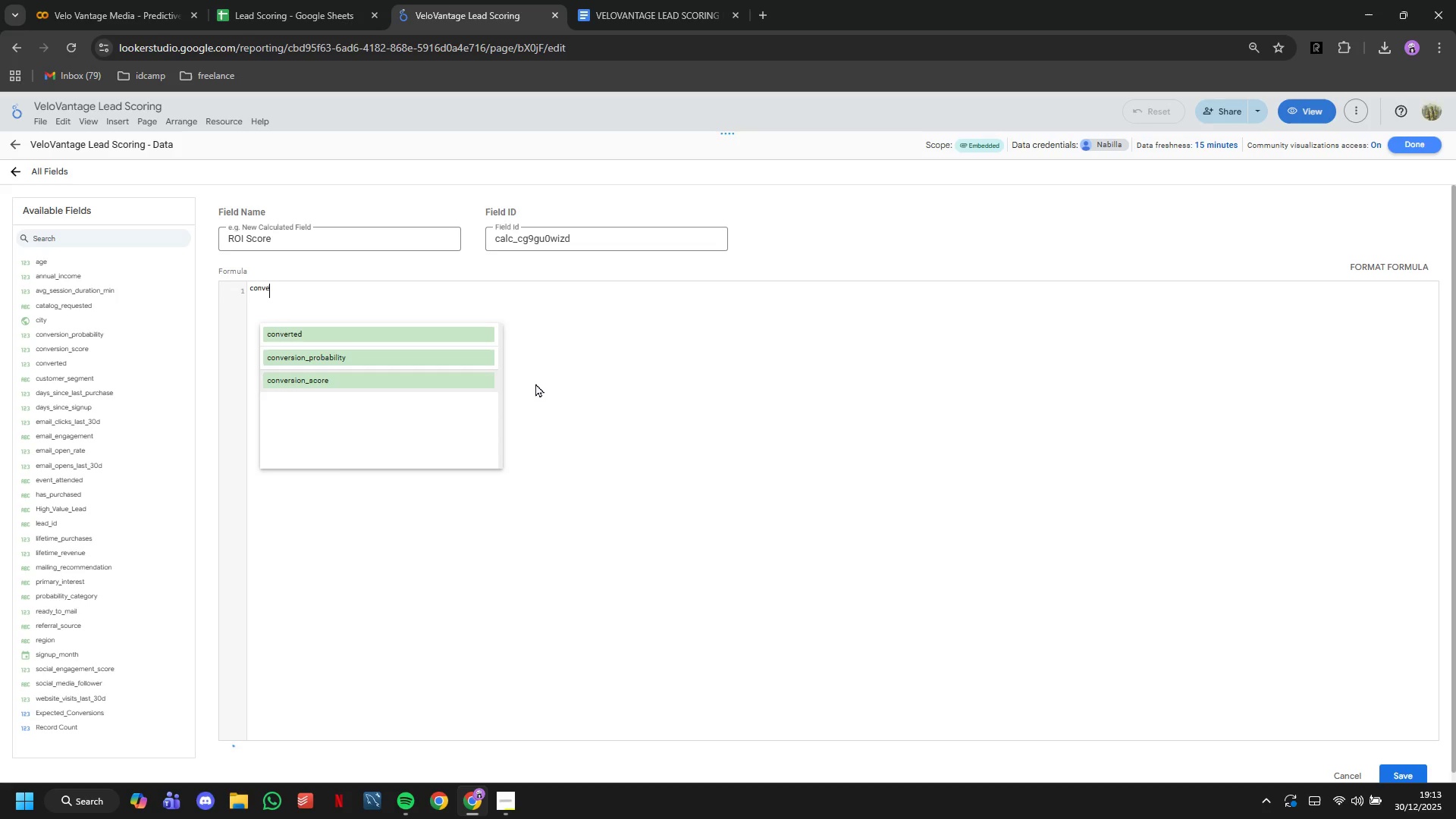 
key(ArrowUp)
 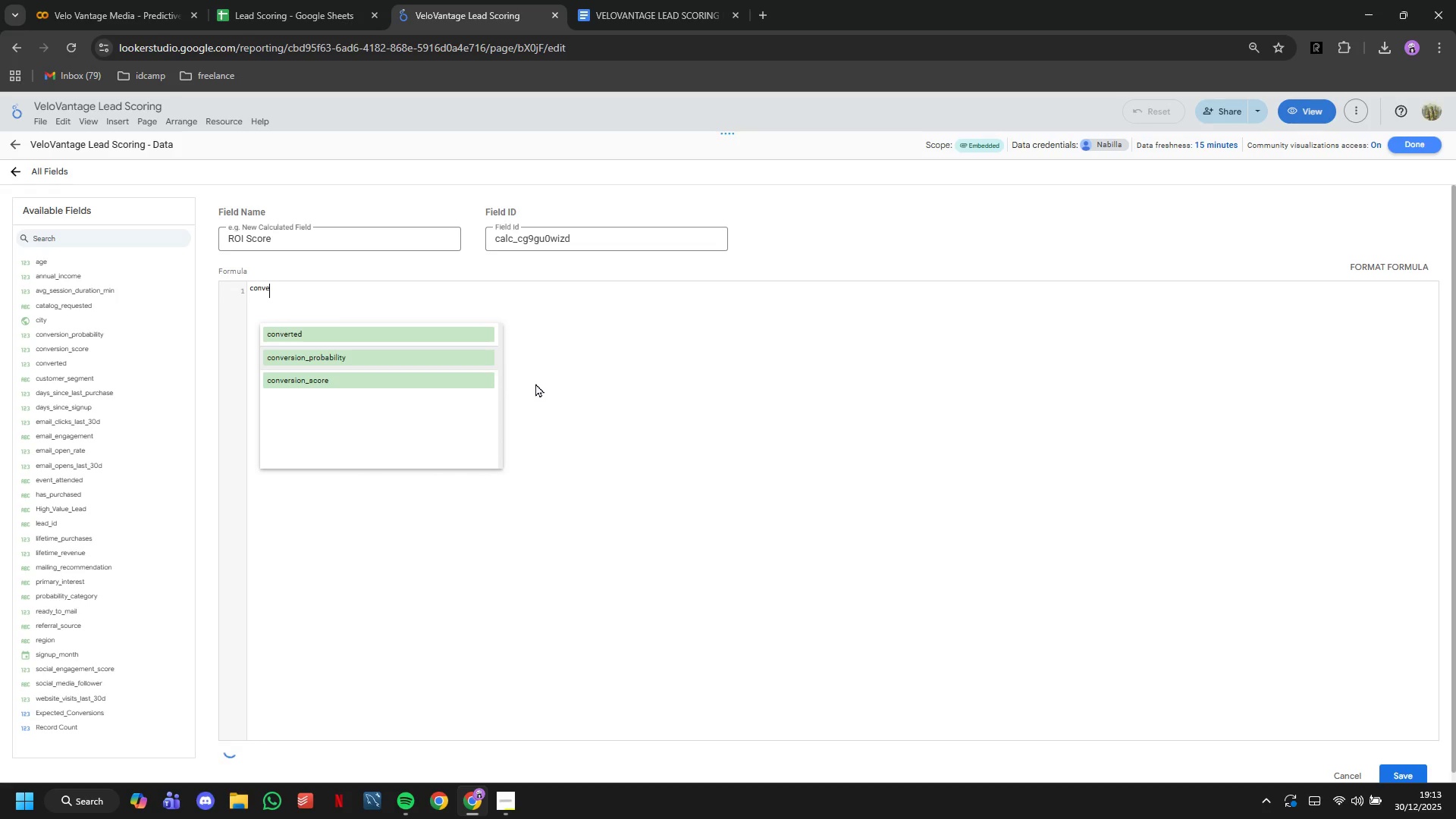 
key(Enter)
 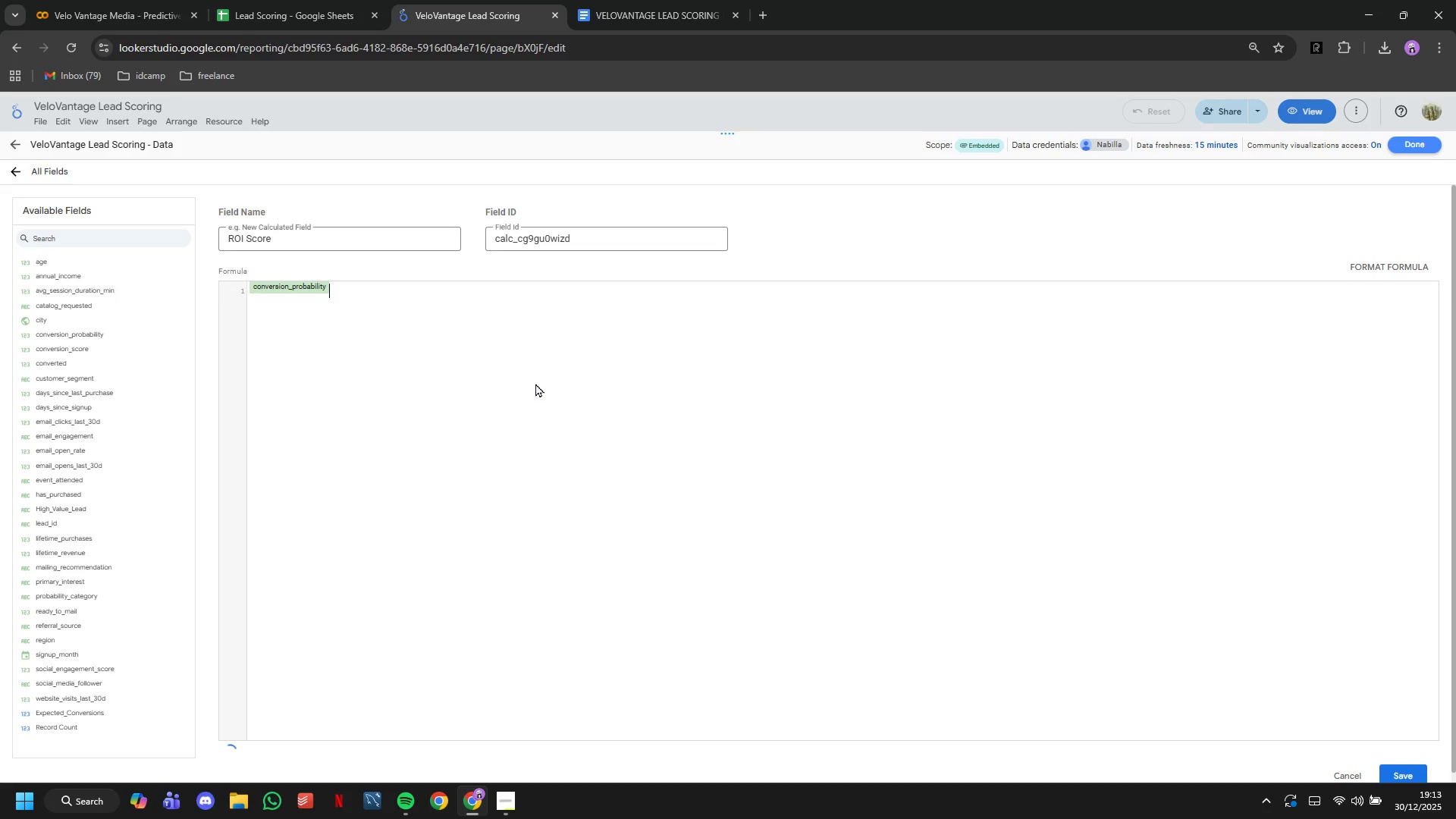 
type( * 500 -7)
 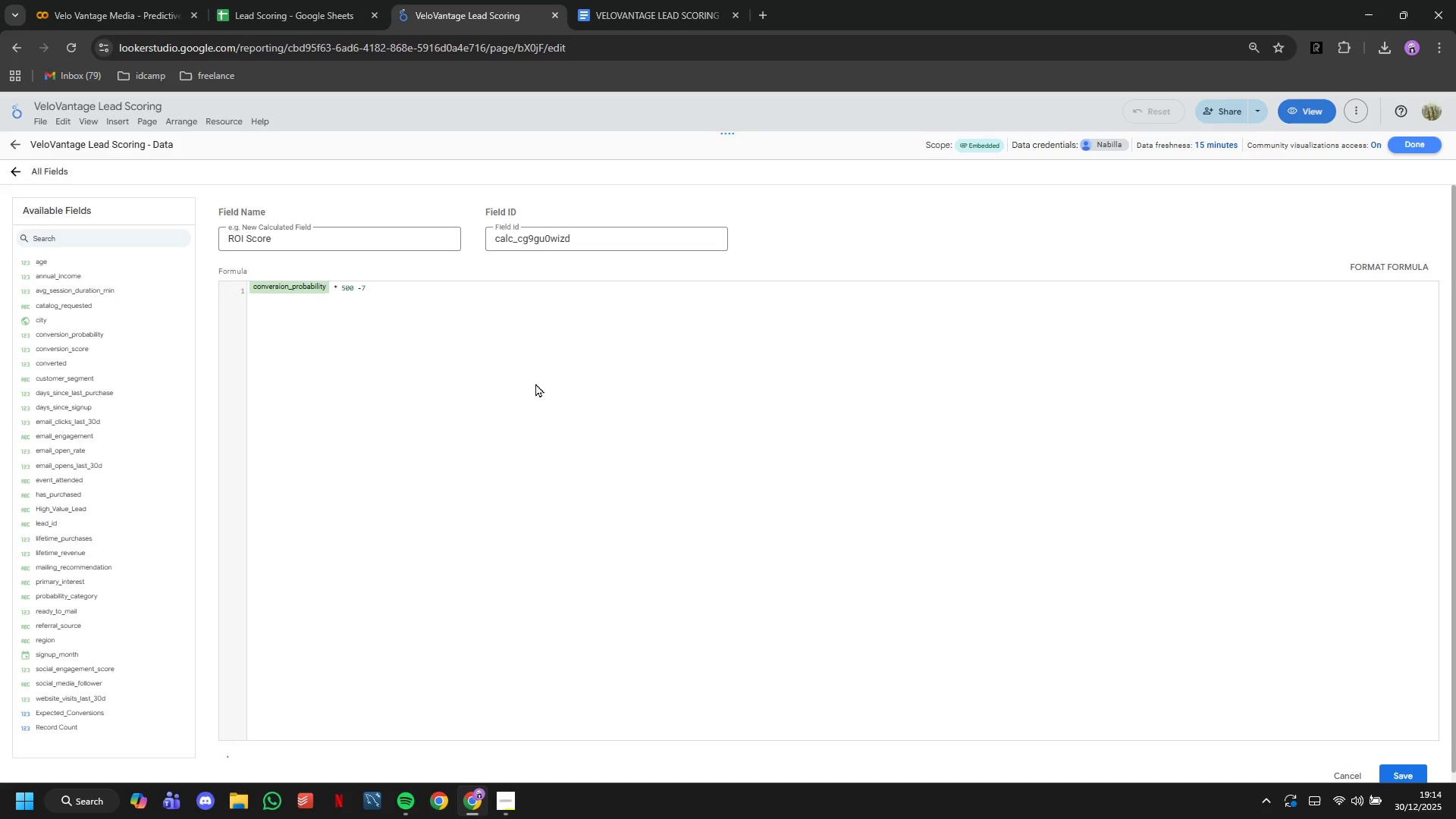 
left_click([1426, 766])
 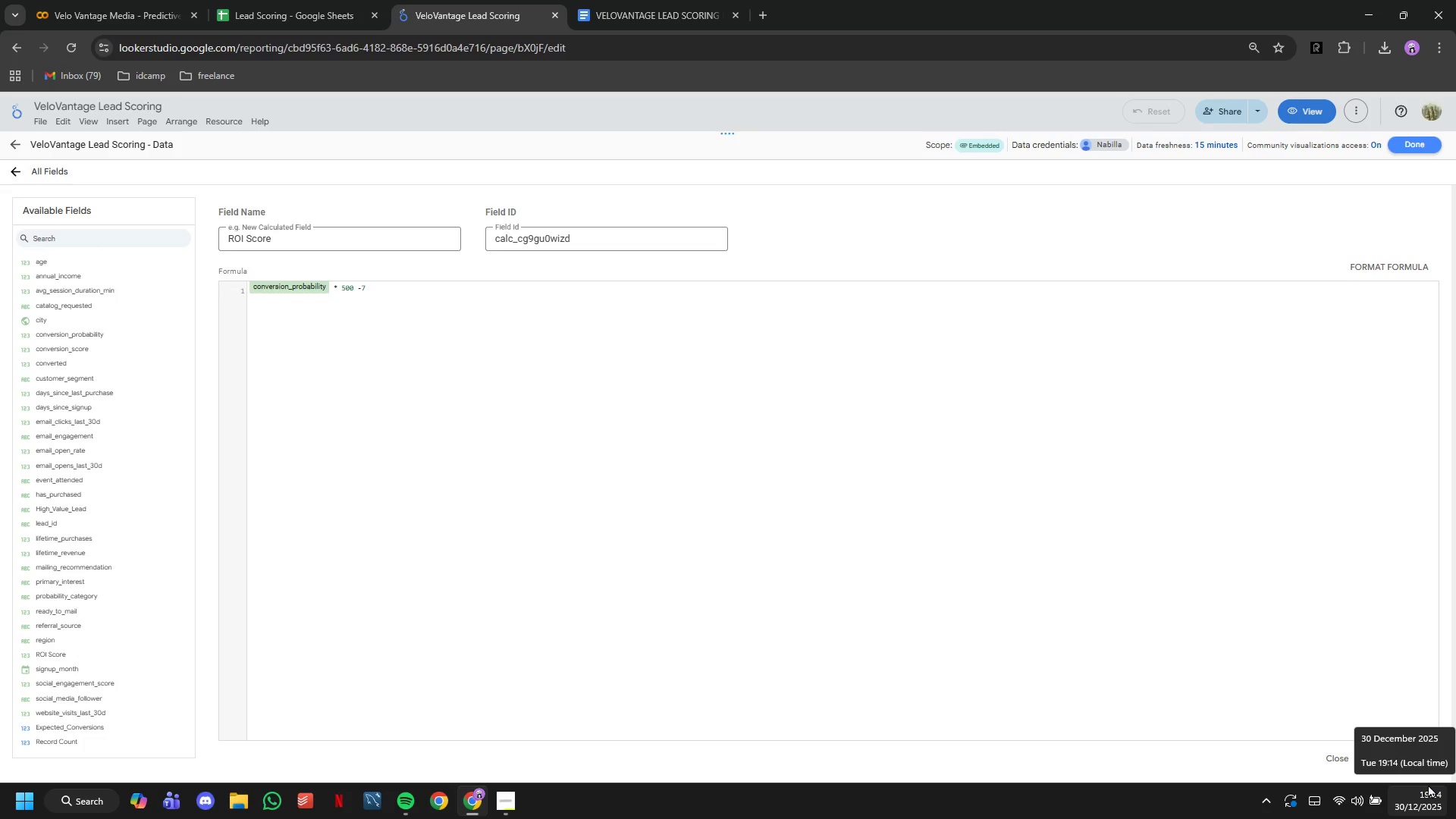 
wait(9.8)
 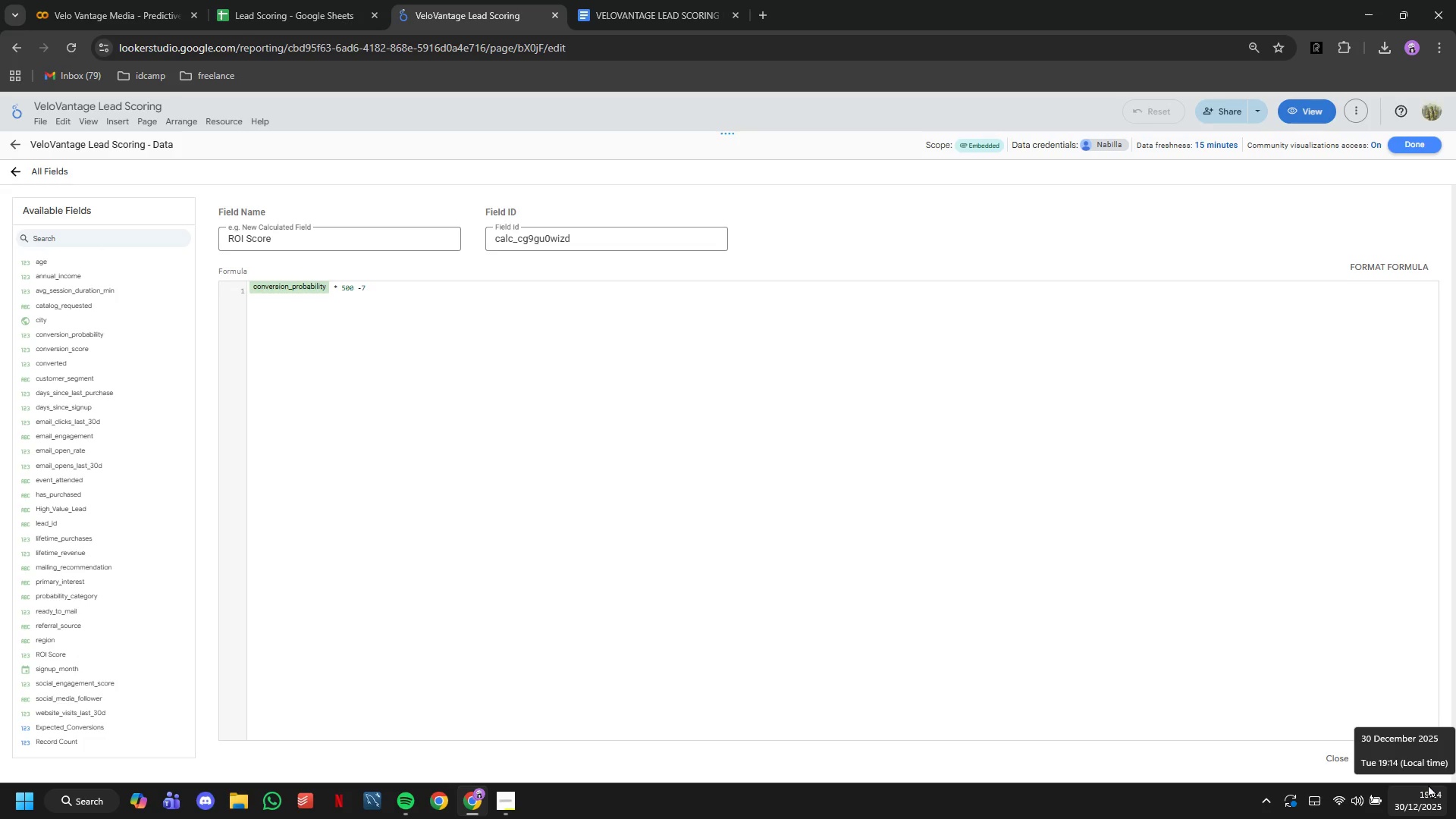 
left_click([47, 171])
 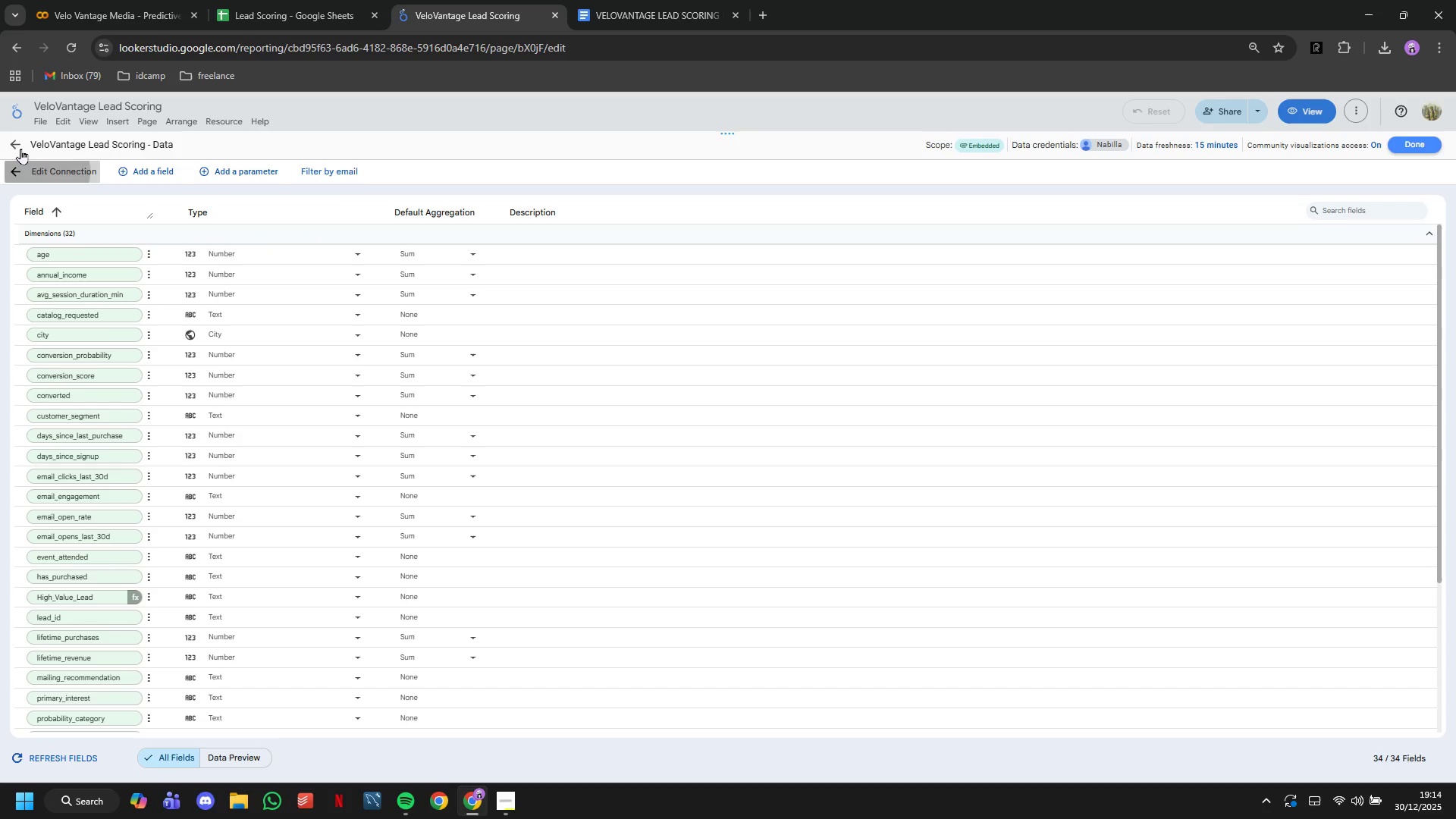 
left_click([20, 149])
 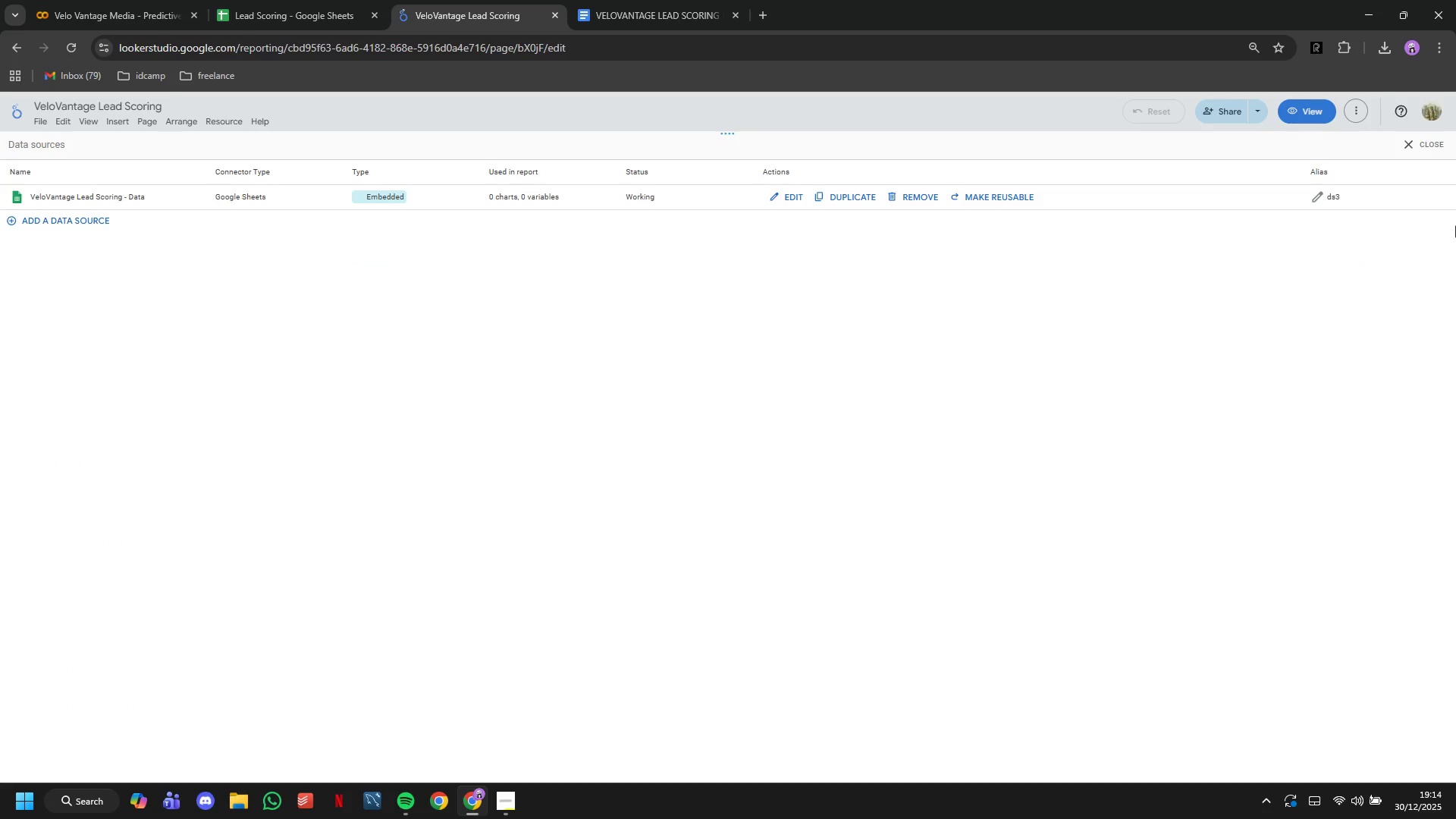 
left_click([1436, 150])
 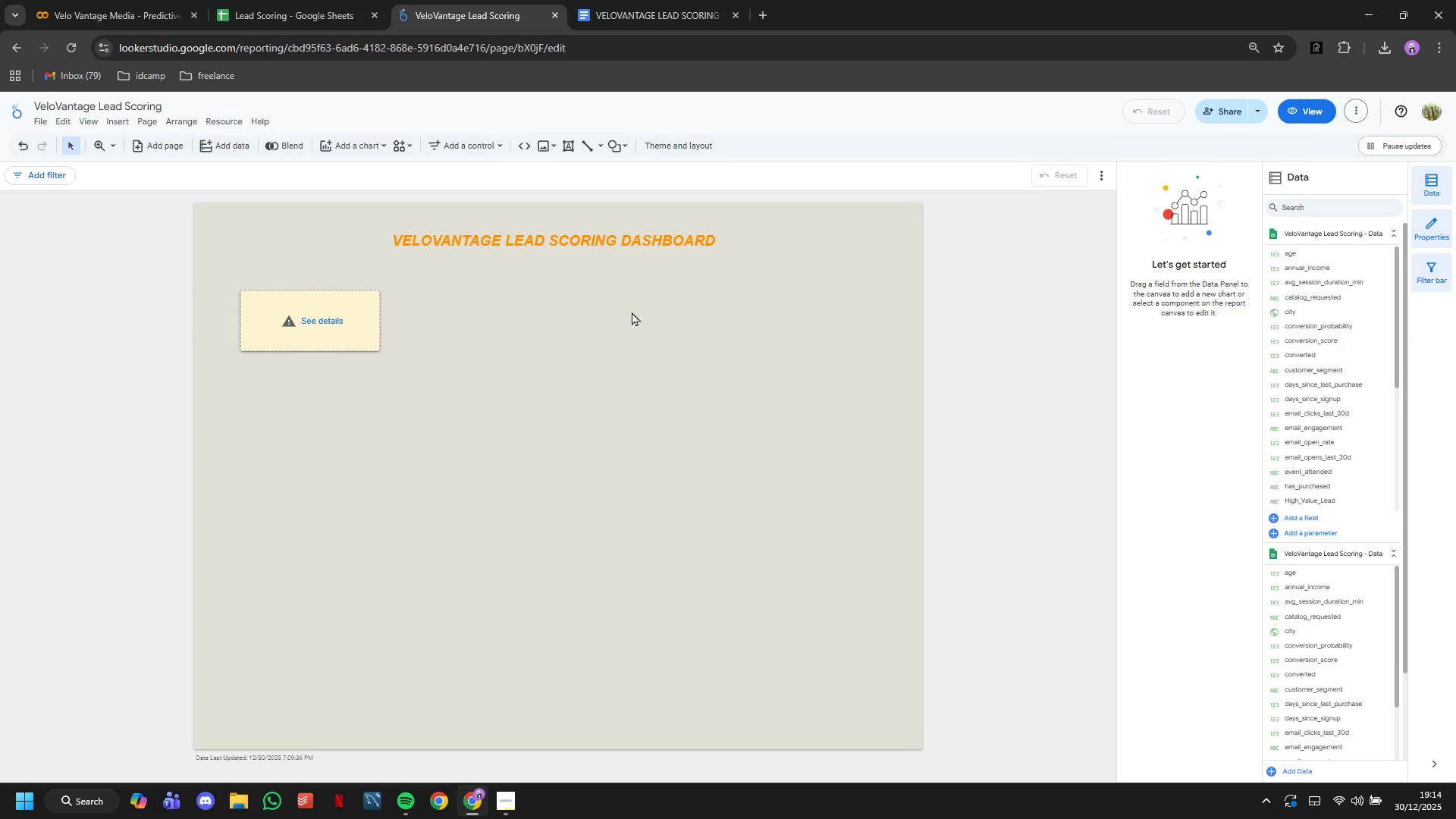 
left_click([366, 324])
 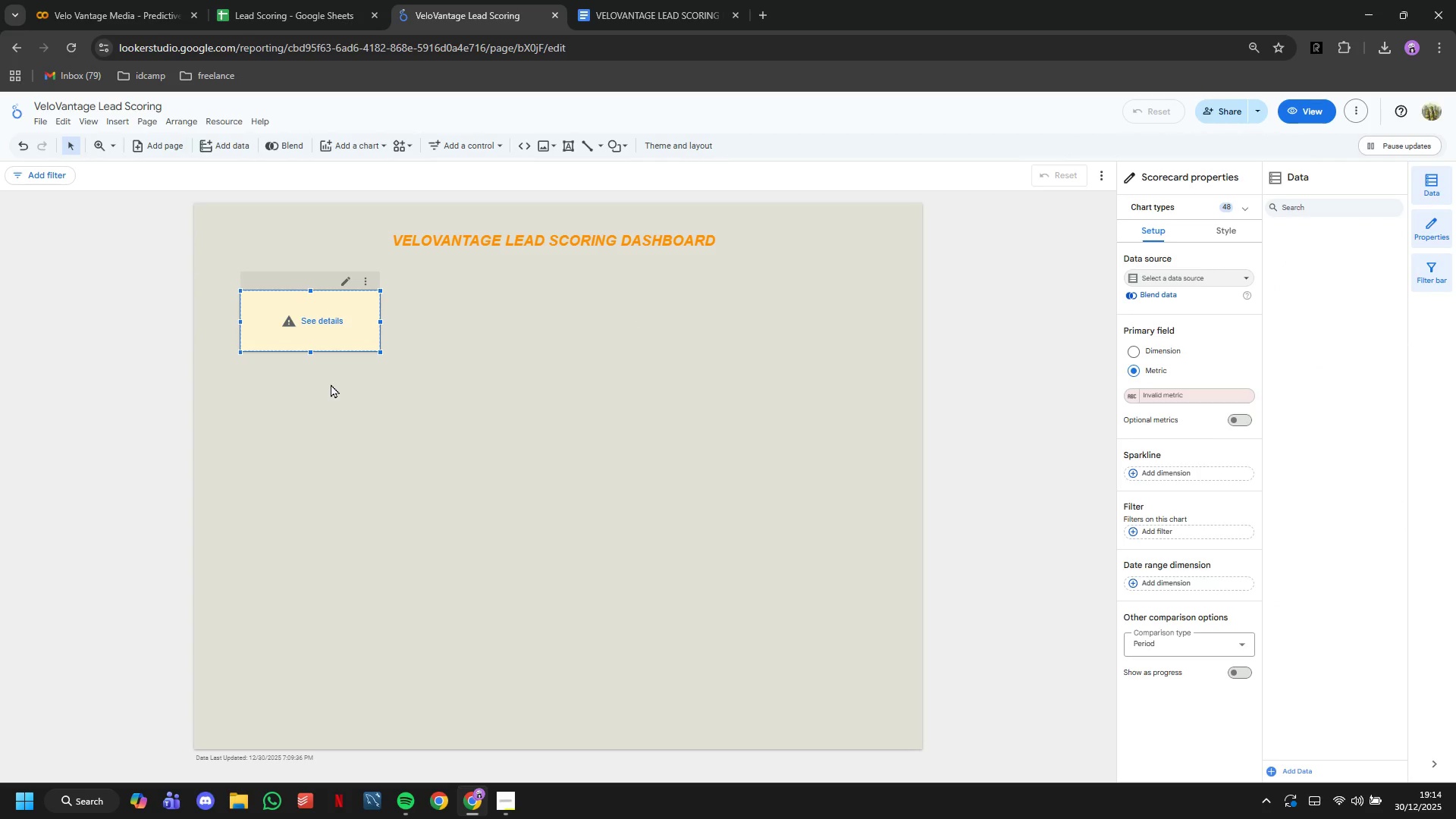 
key(Backspace)
 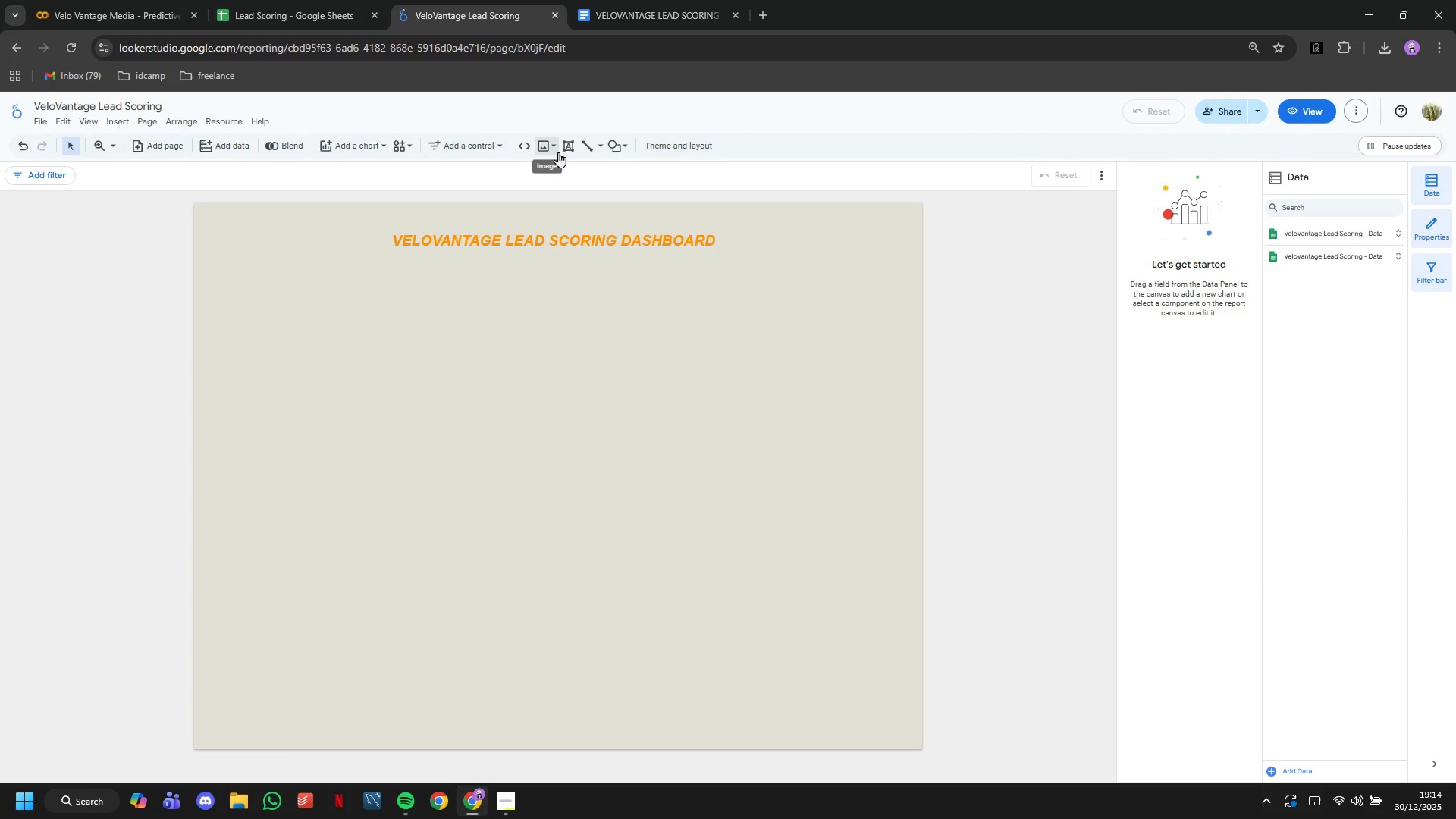 
wait(5.12)
 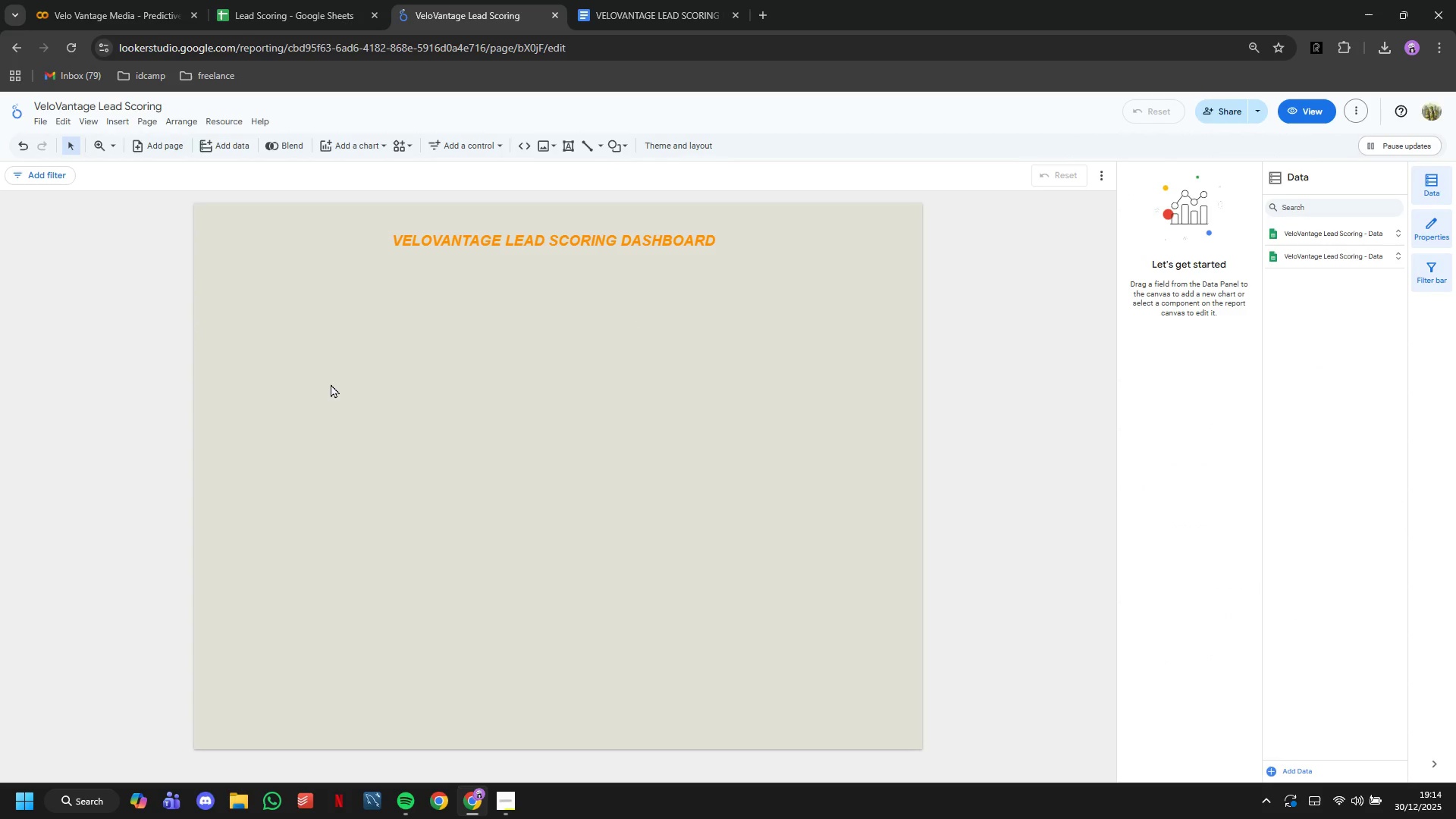 
left_click([464, 263])
 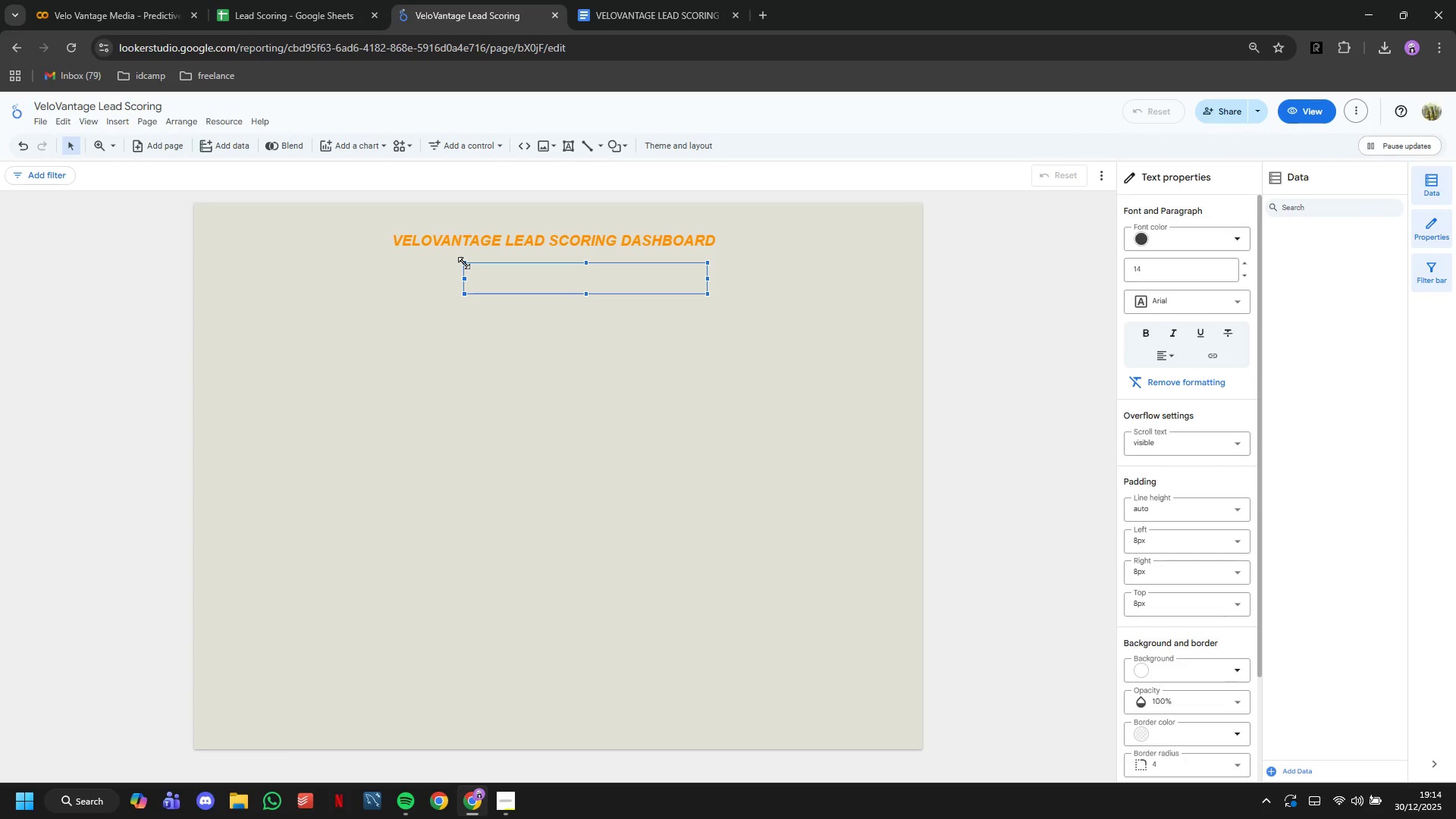 
type(Predictib)
key(Backspace)
type(ve Analytics for Direct Mail Optimization)
 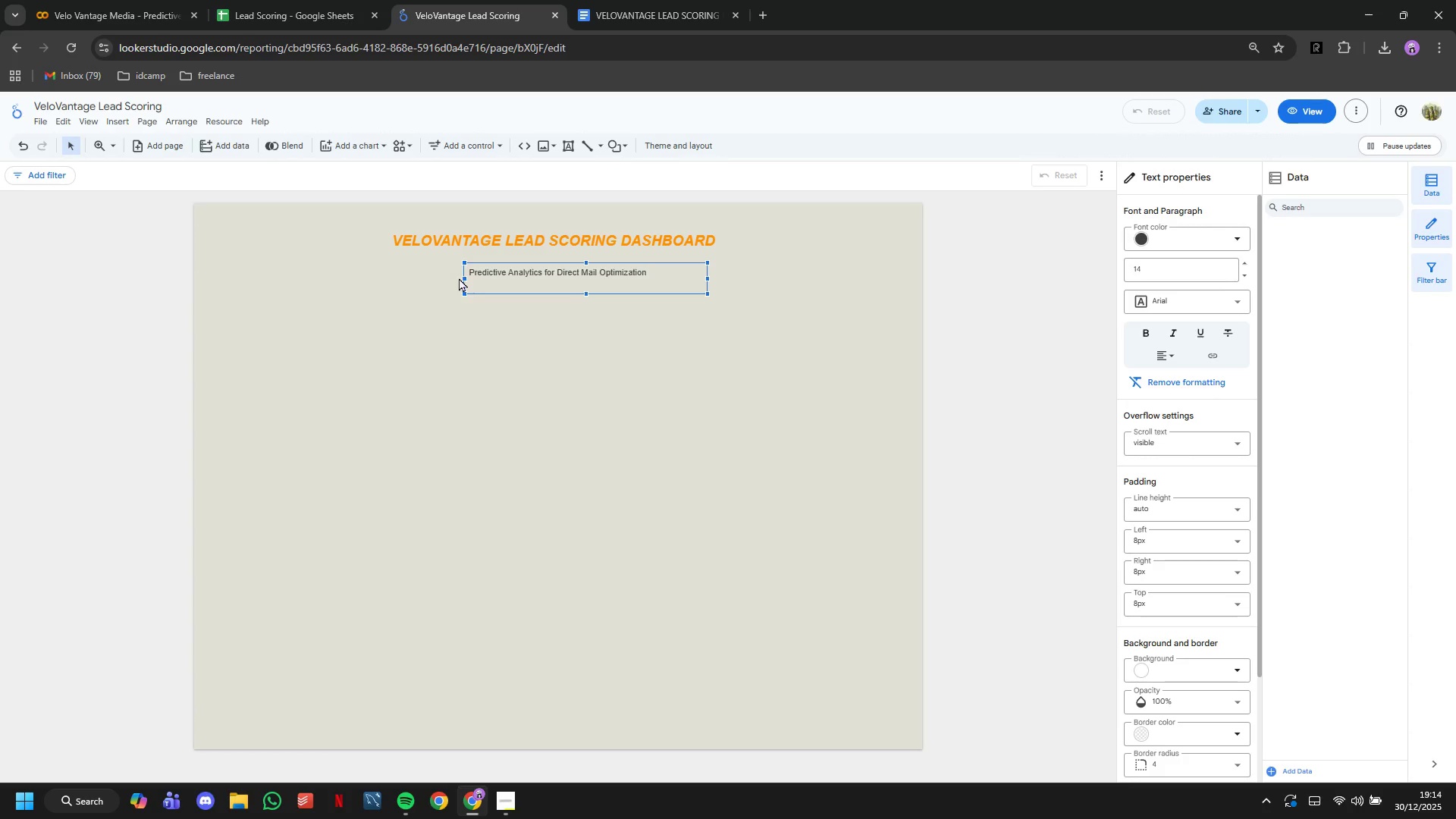 
left_click_drag(start_coordinate=[465, 278], to_coordinate=[193, 269])
 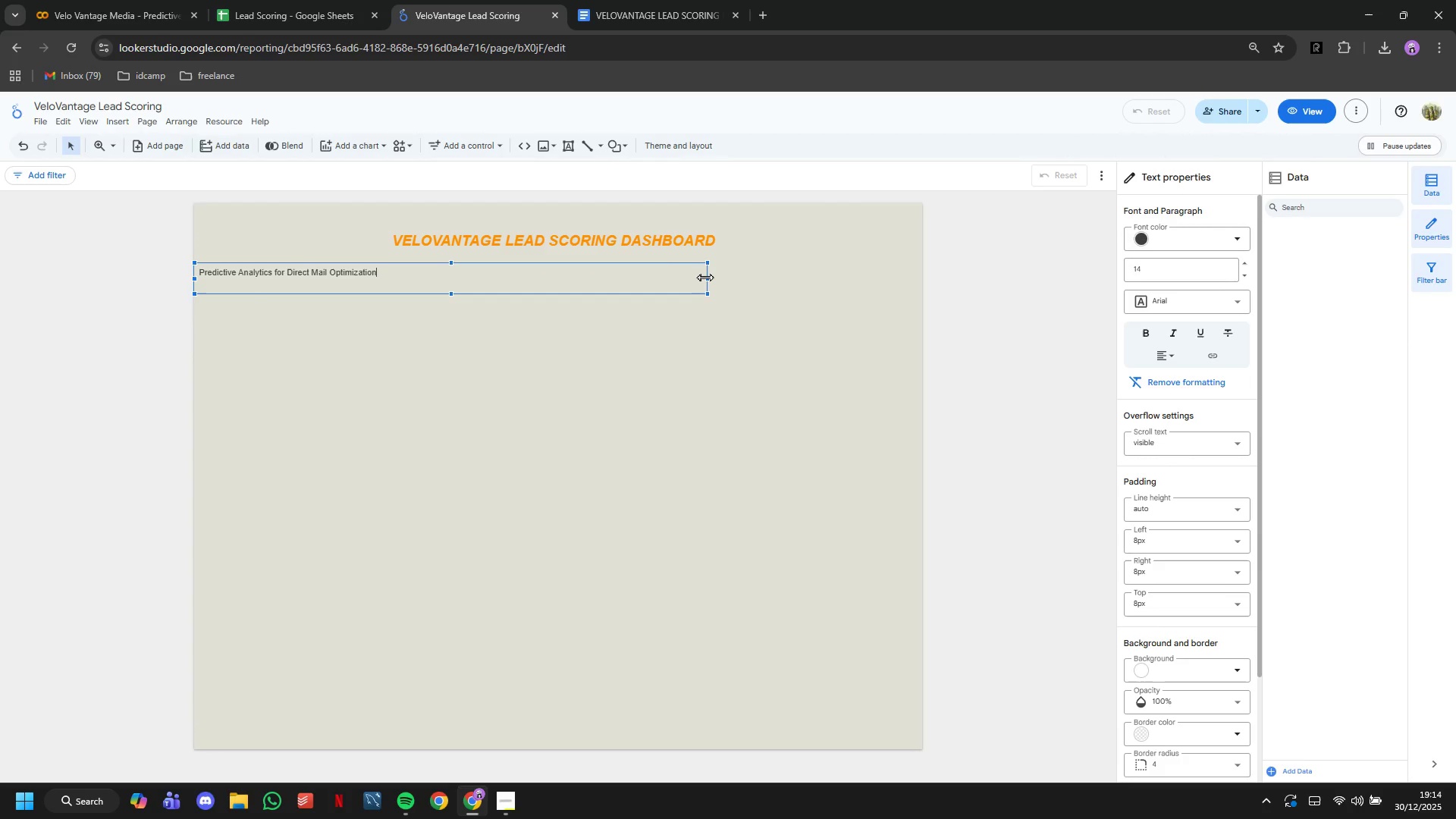 
left_click_drag(start_coordinate=[704, 277], to_coordinate=[921, 293])
 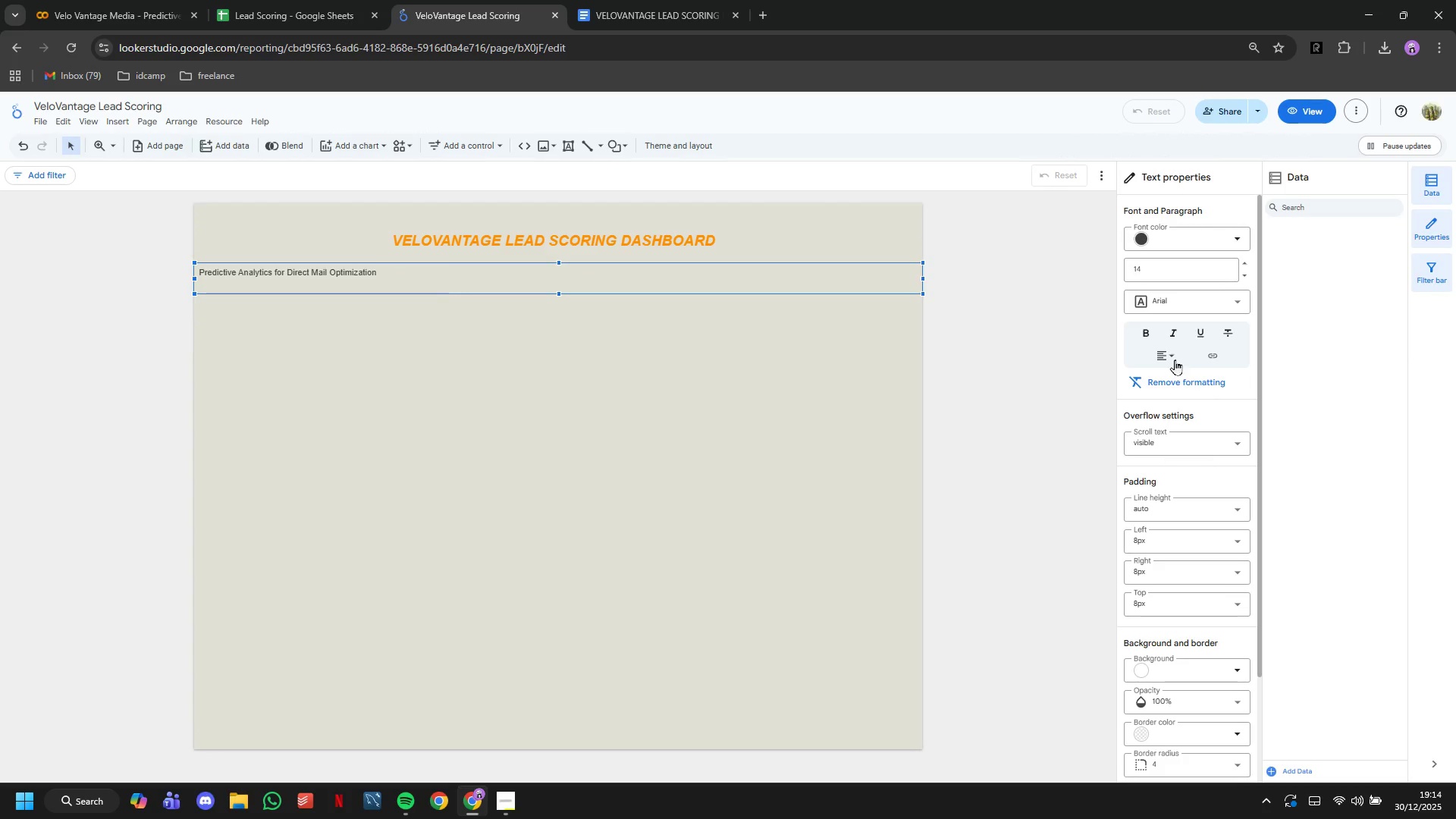 
left_click([1165, 347])
 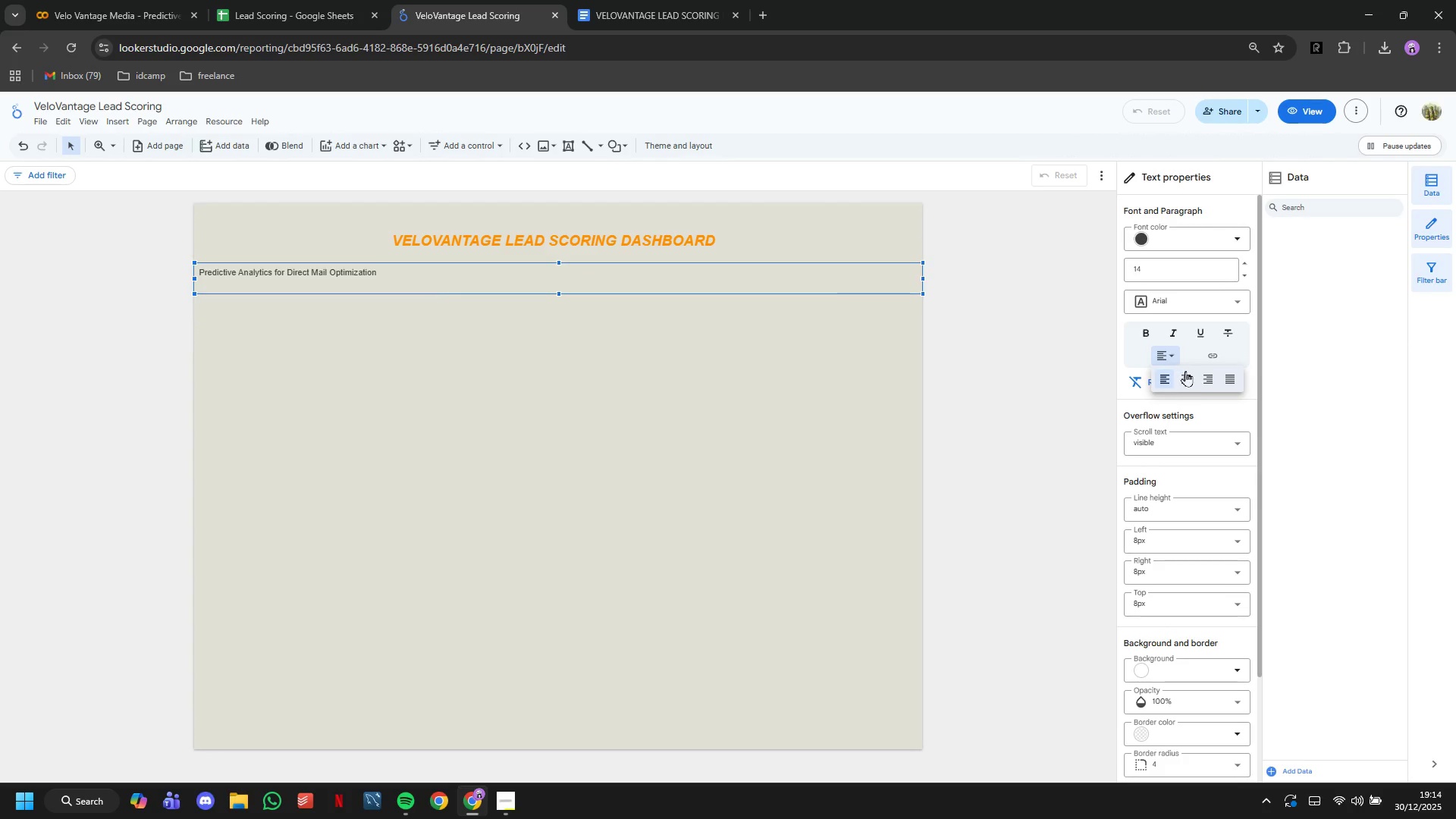 
left_click([1186, 372])
 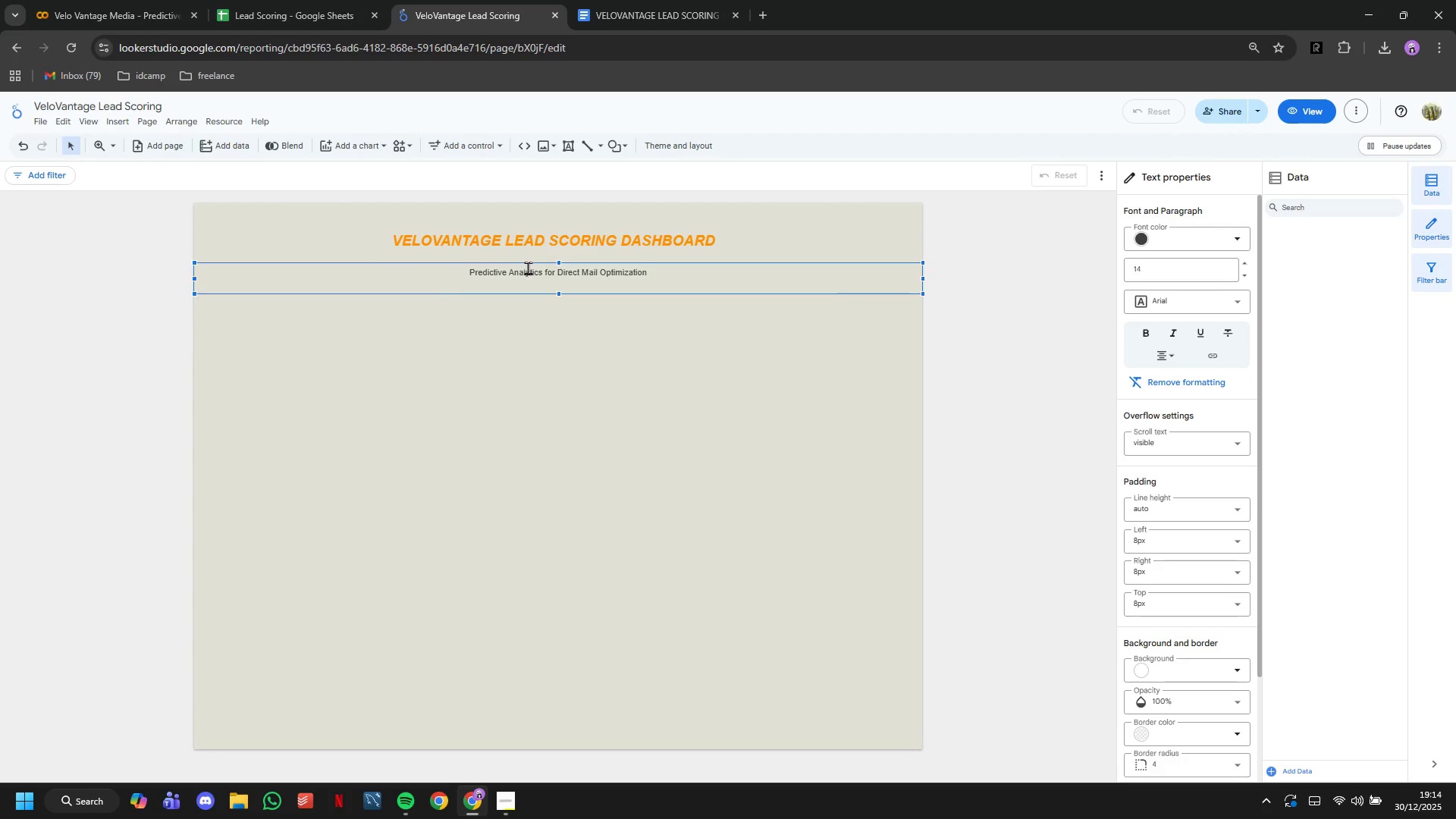 
double_click([528, 268])
 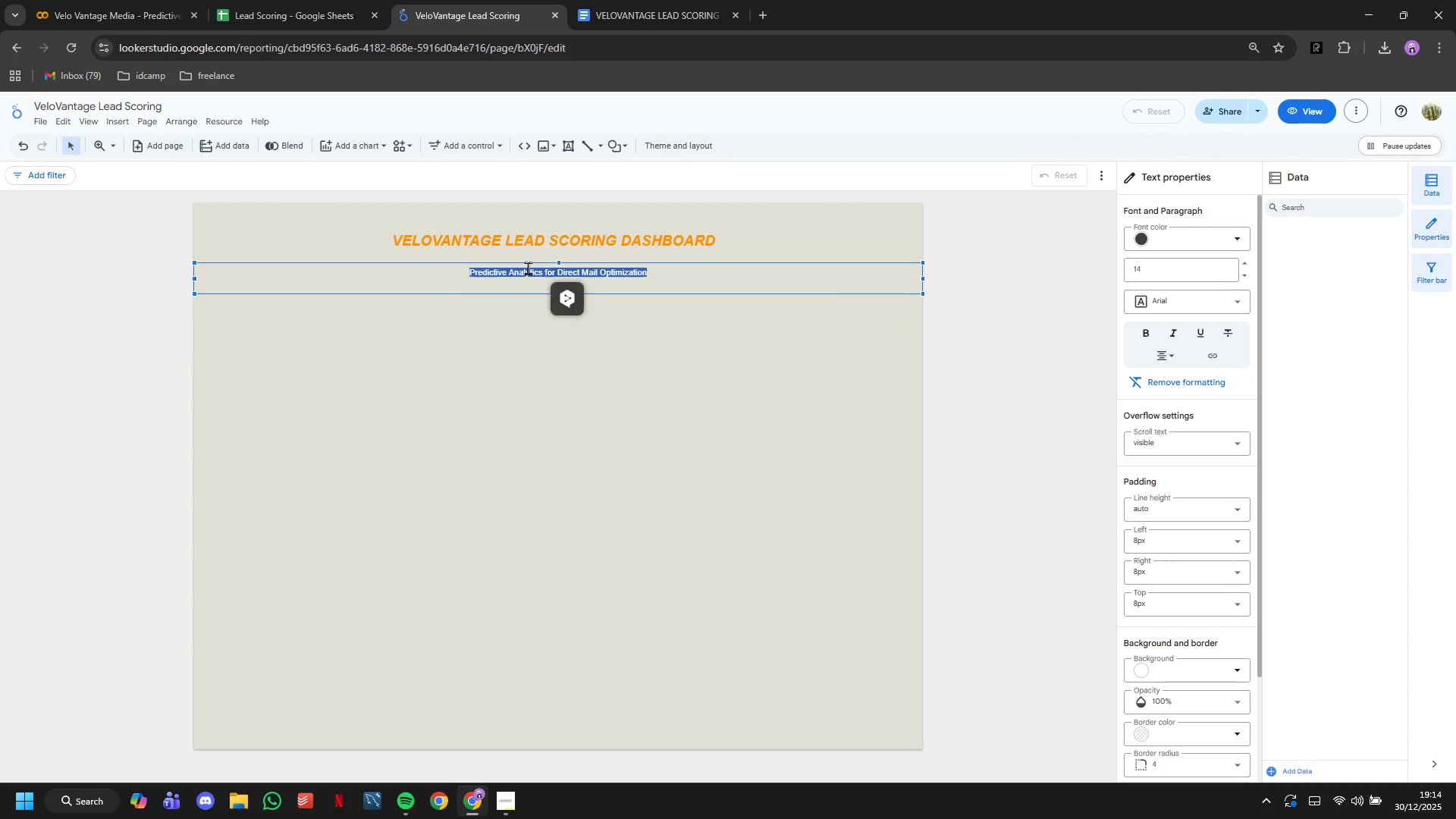 
triple_click([528, 268])
 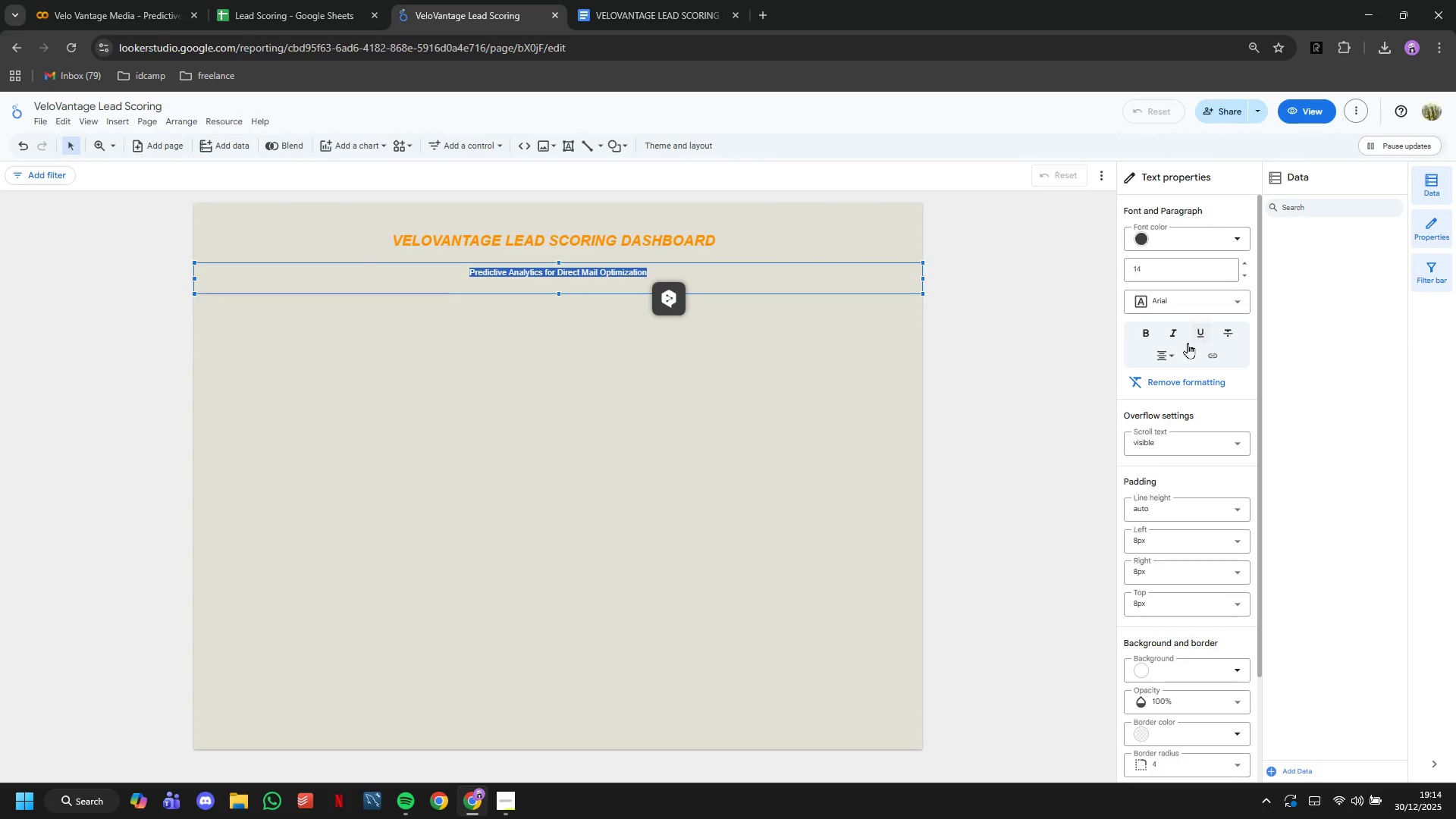 
left_click([1146, 336])
 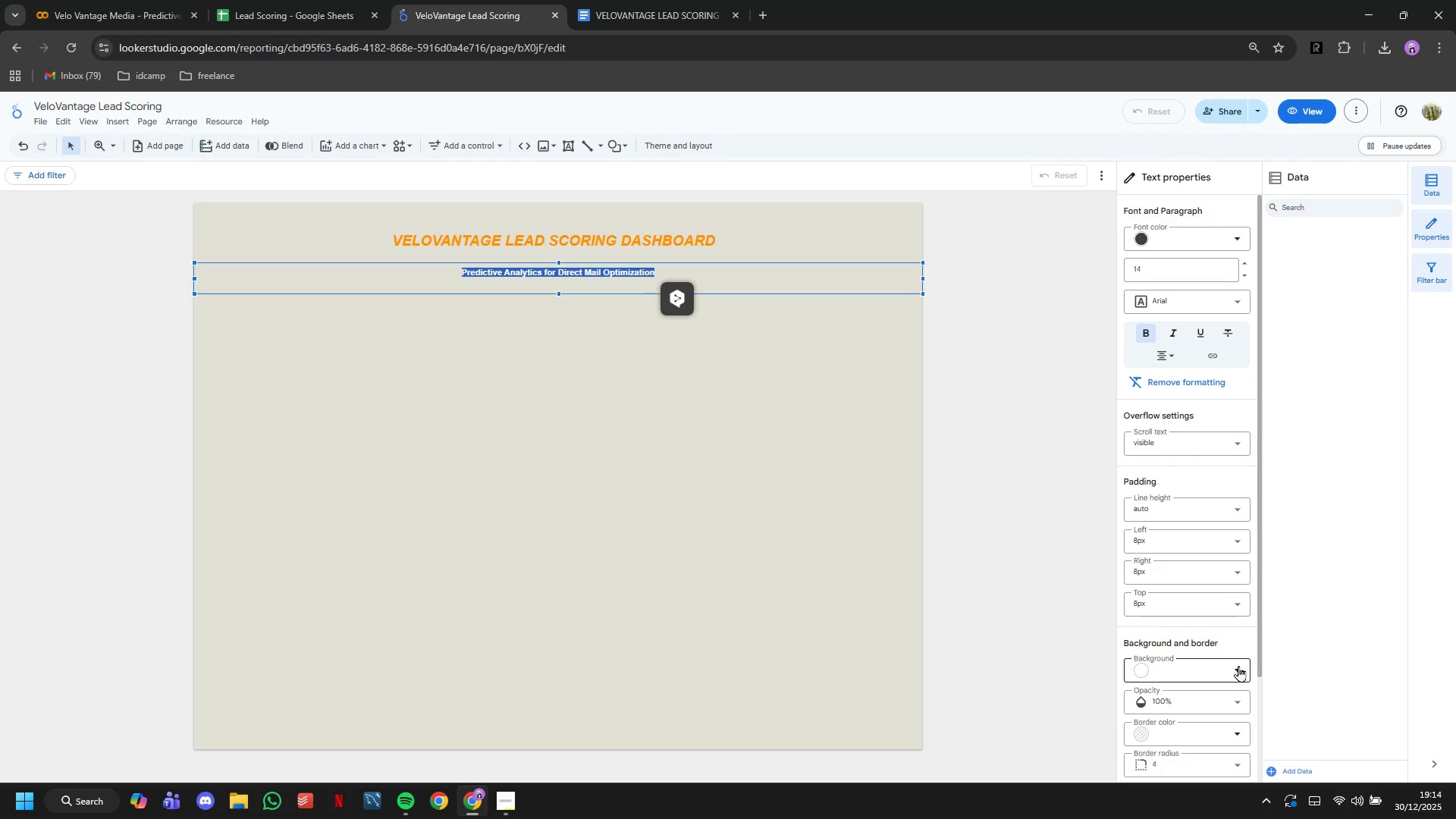 
left_click([1235, 236])
 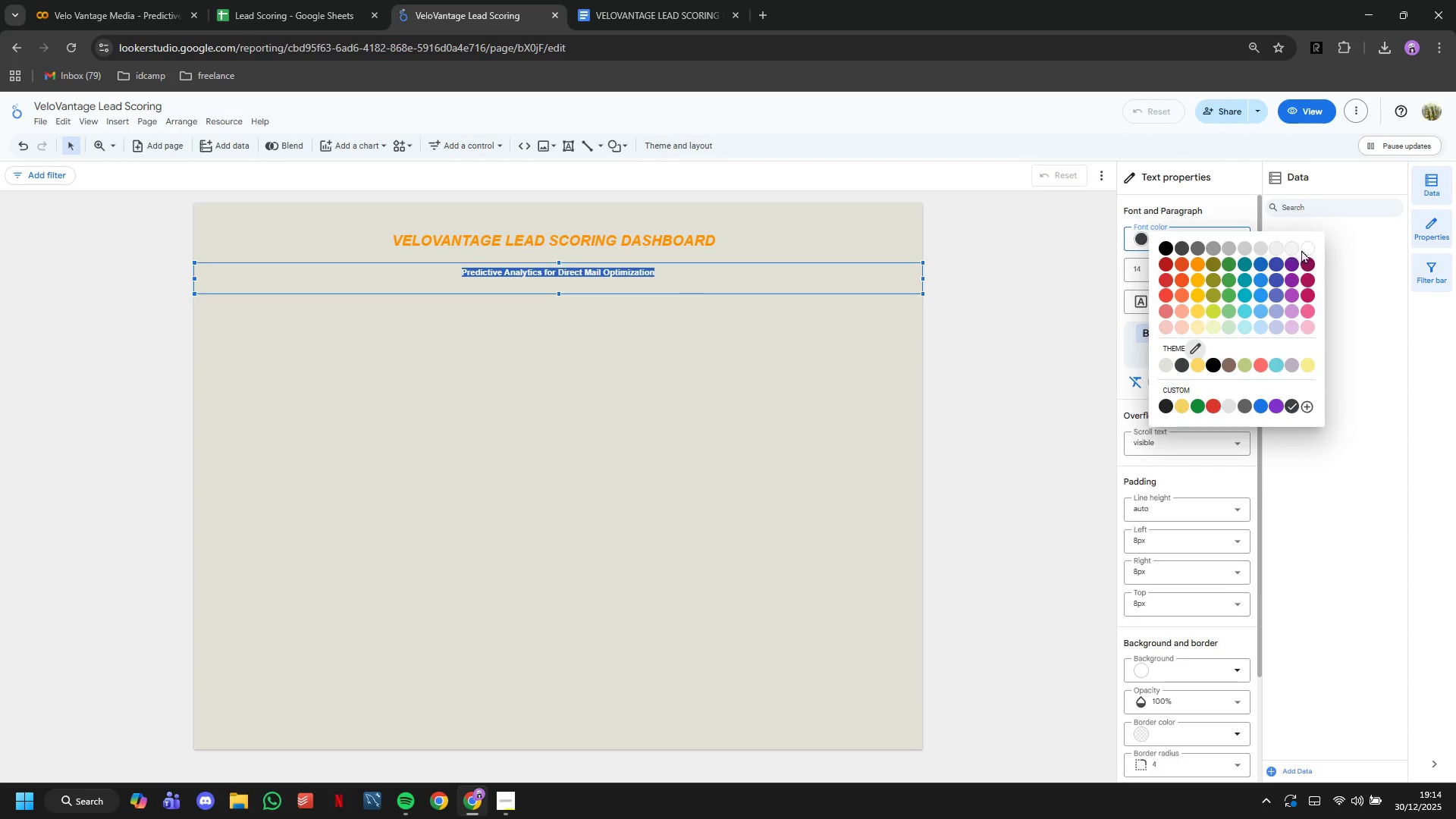 
left_click([1304, 249])
 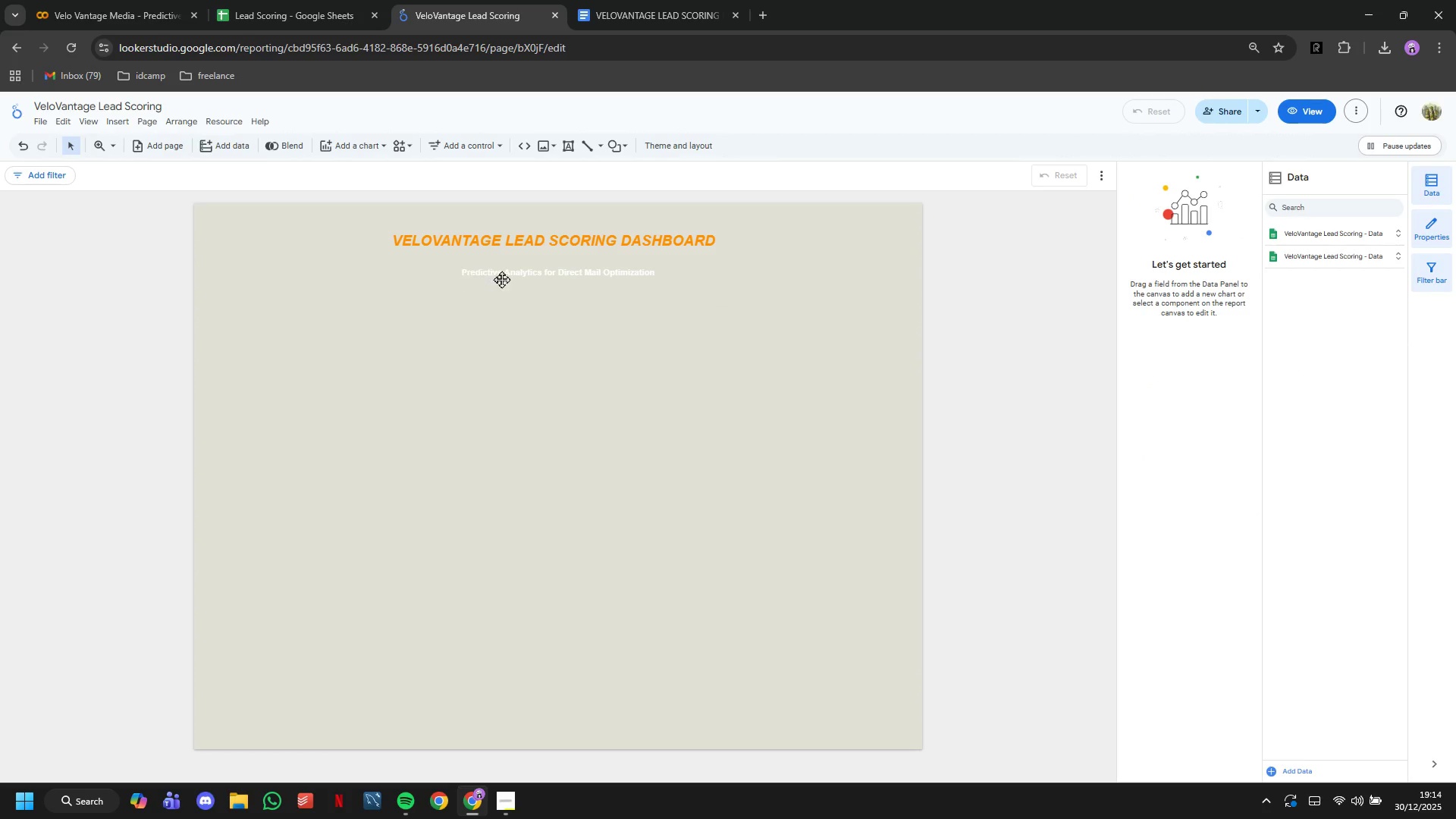 
double_click([504, 278])
 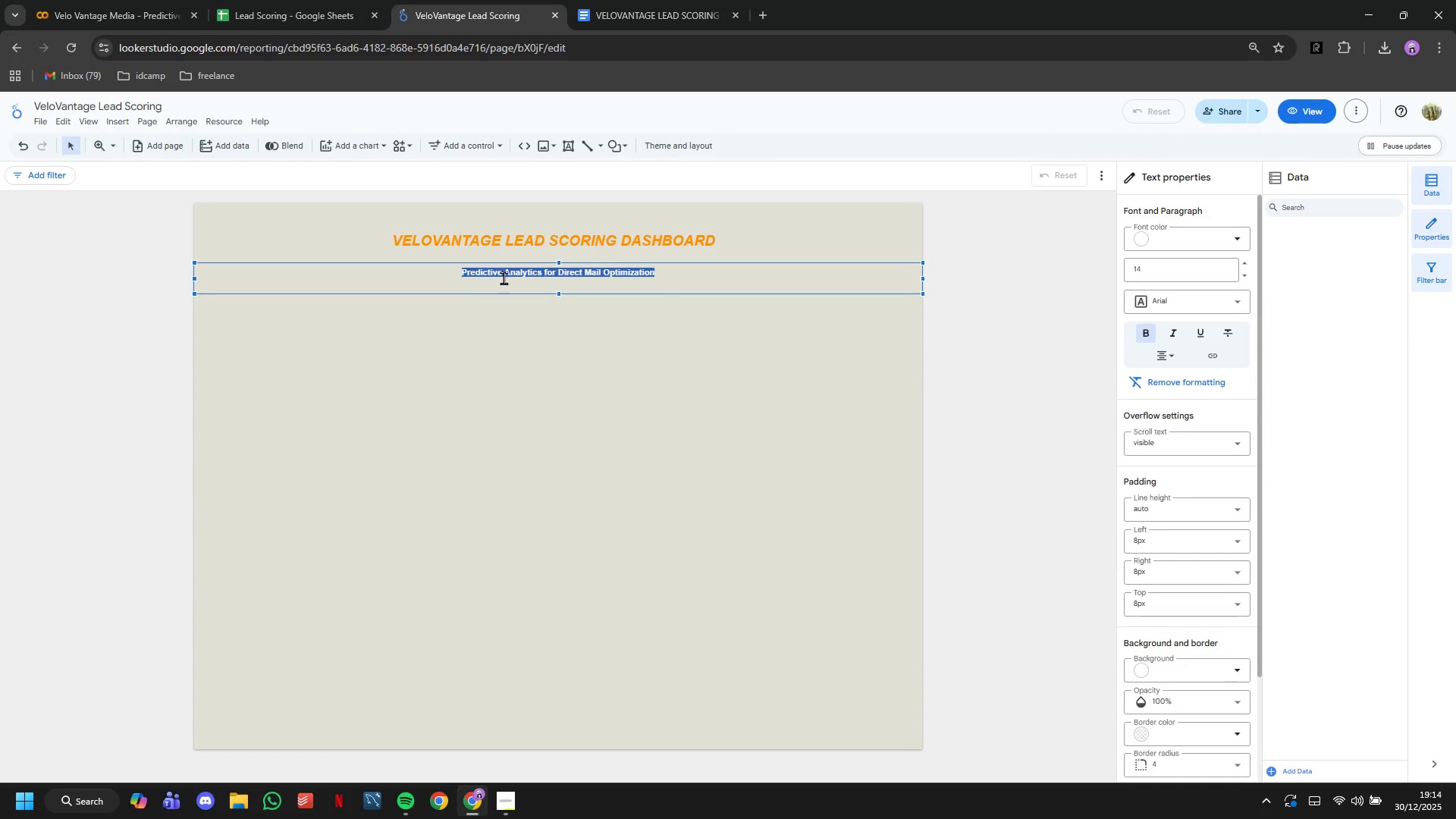 
triple_click([504, 278])
 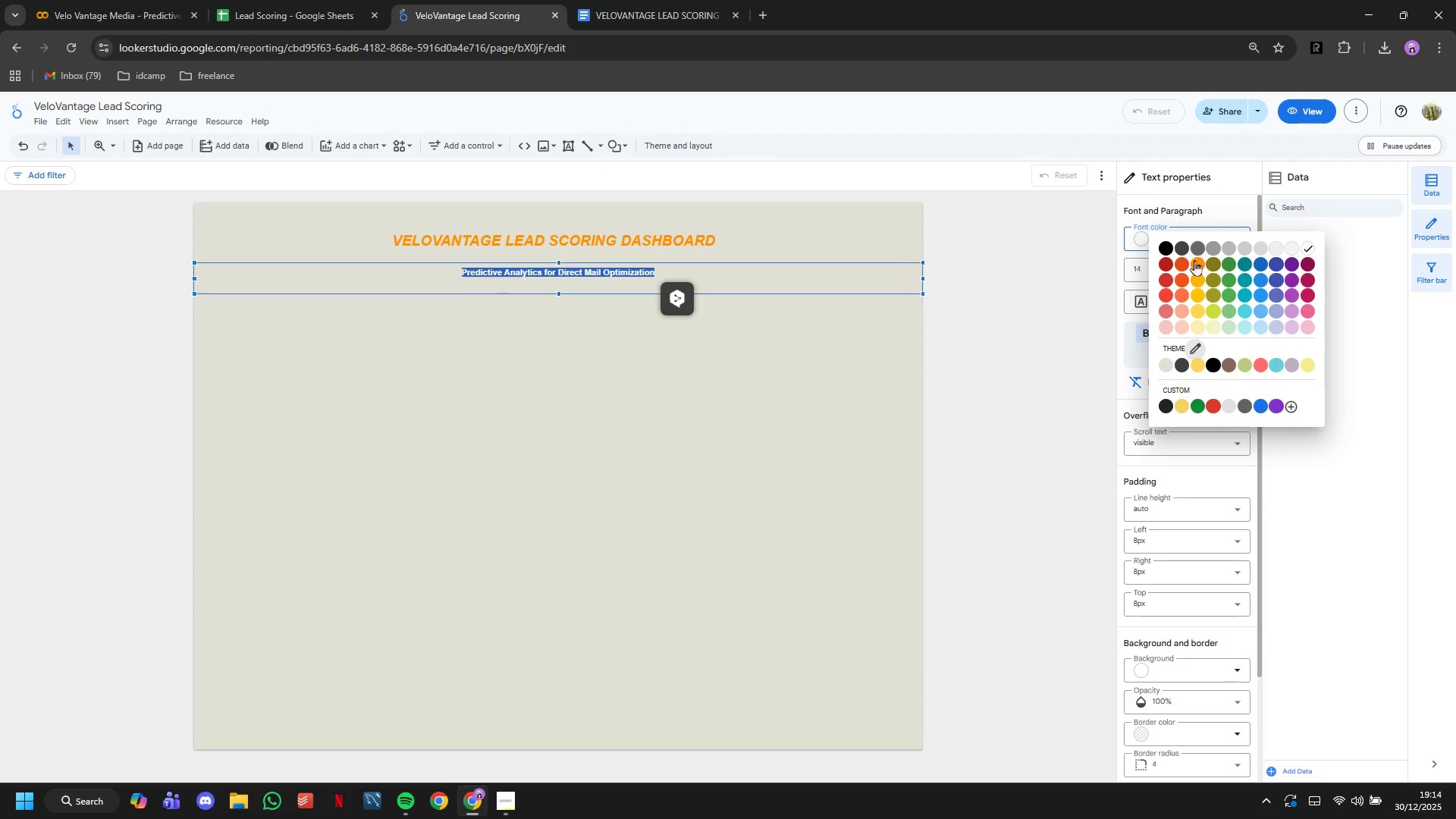 
left_click([1178, 262])
 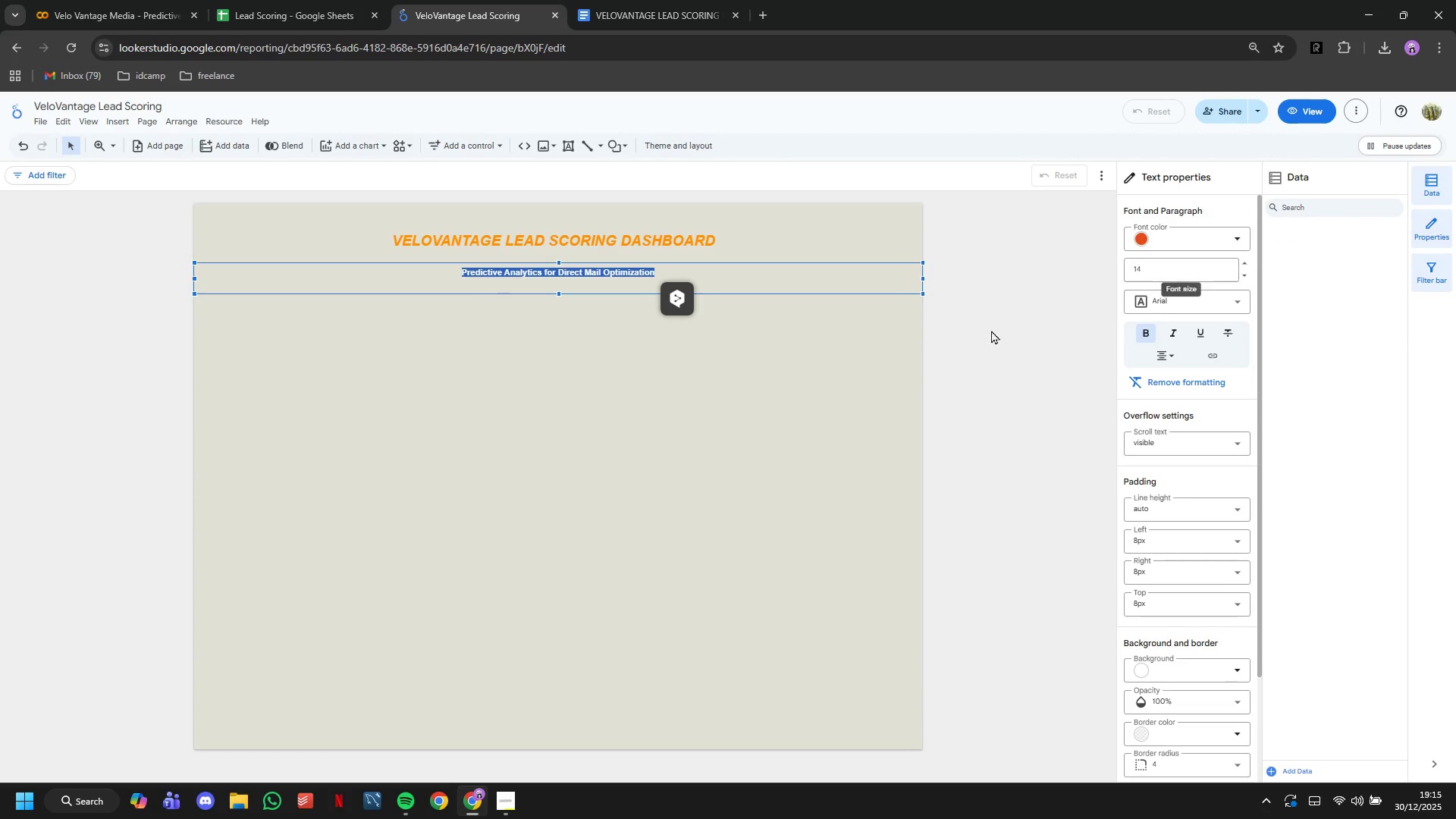 
left_click([940, 341])
 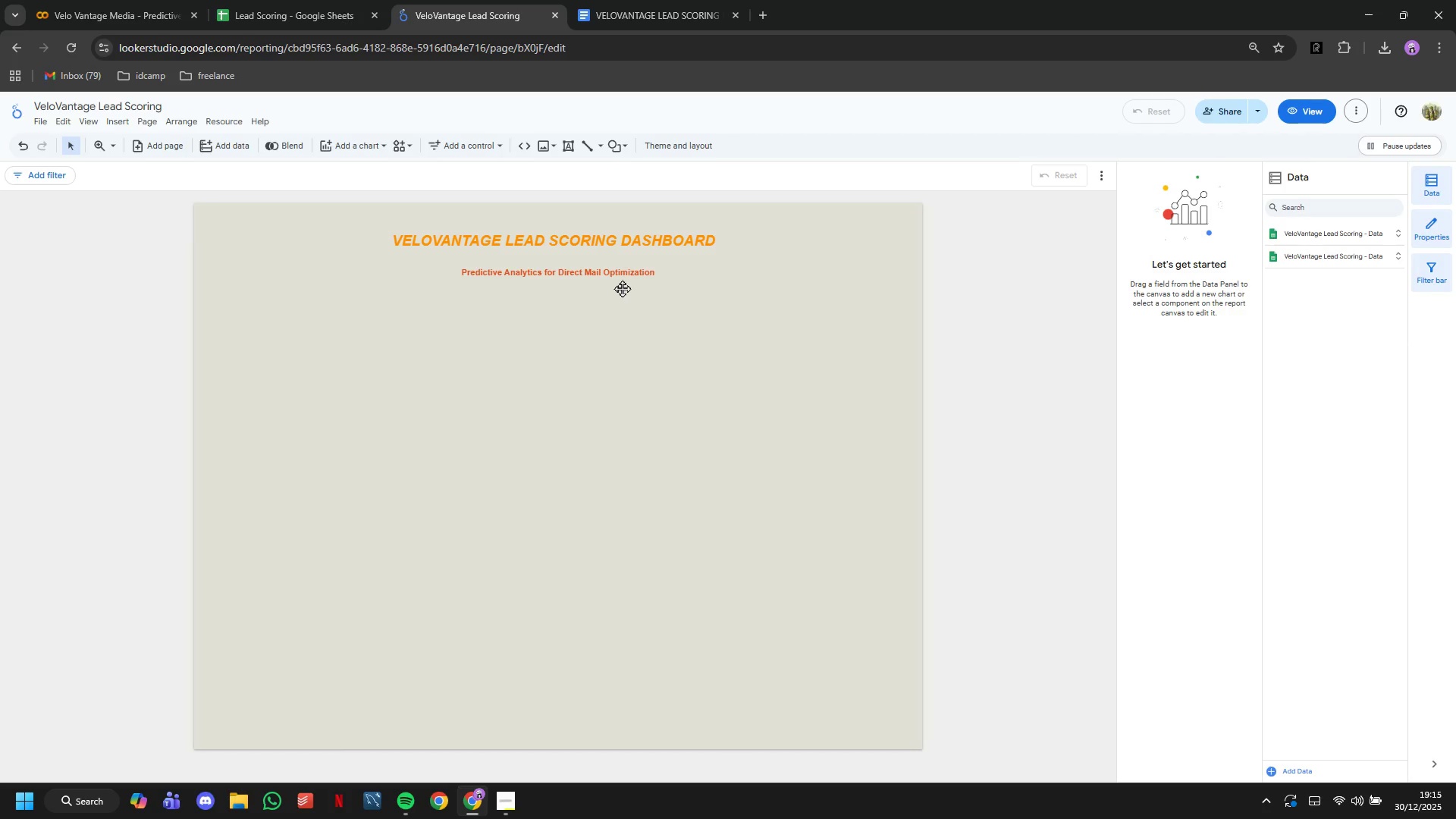 
left_click([613, 277])
 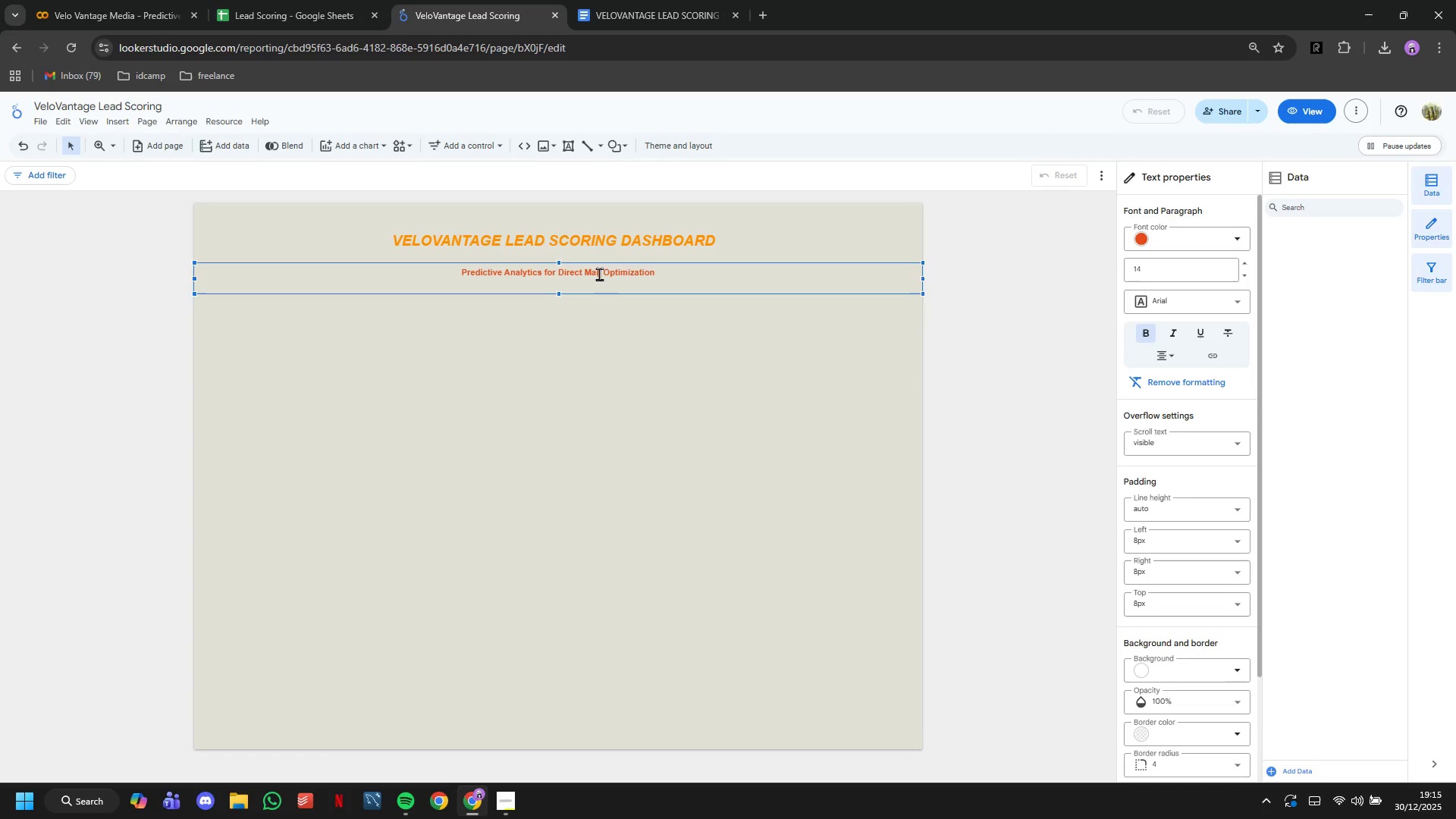 
double_click([599, 274])
 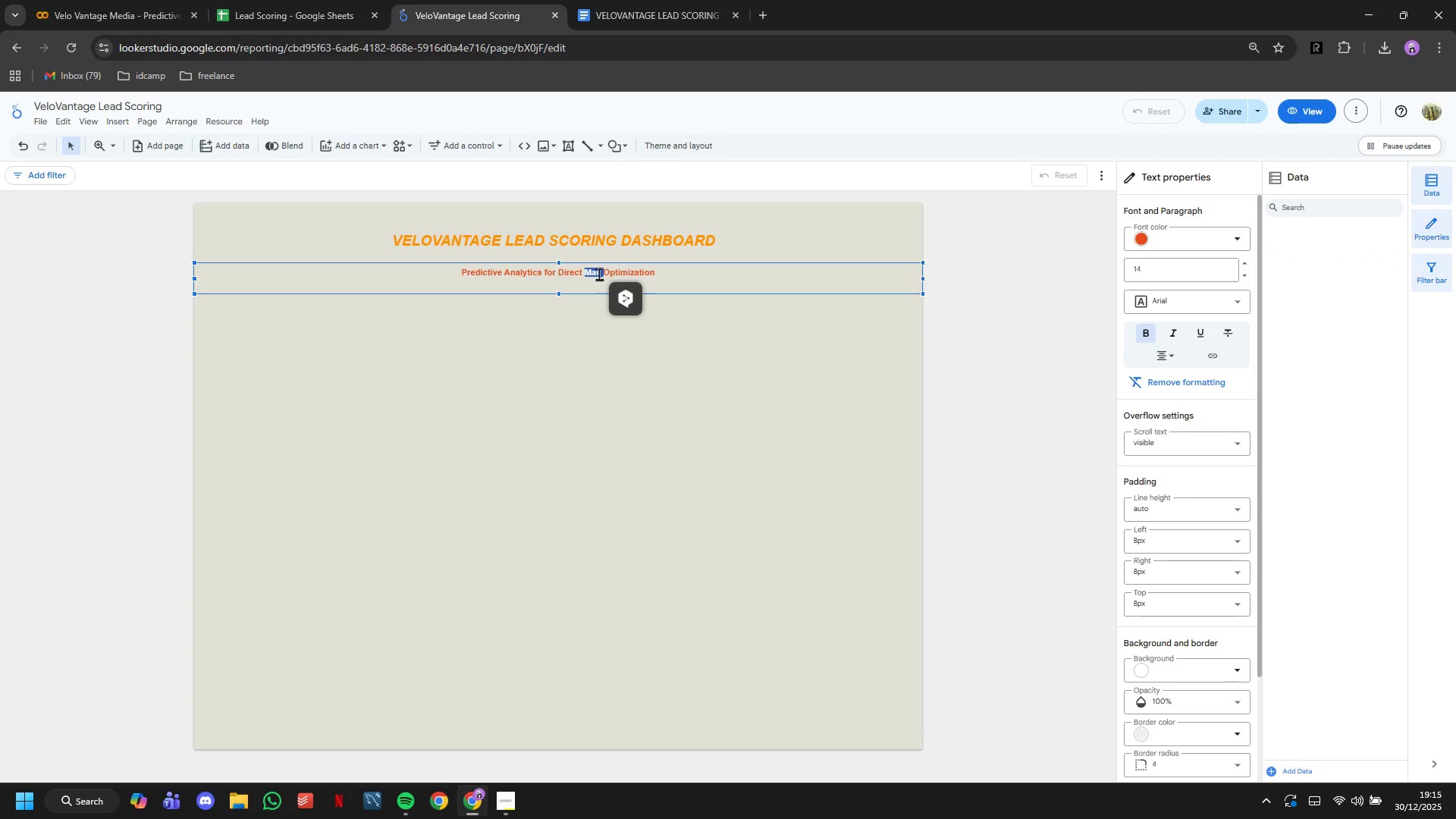 
triple_click([599, 274])
 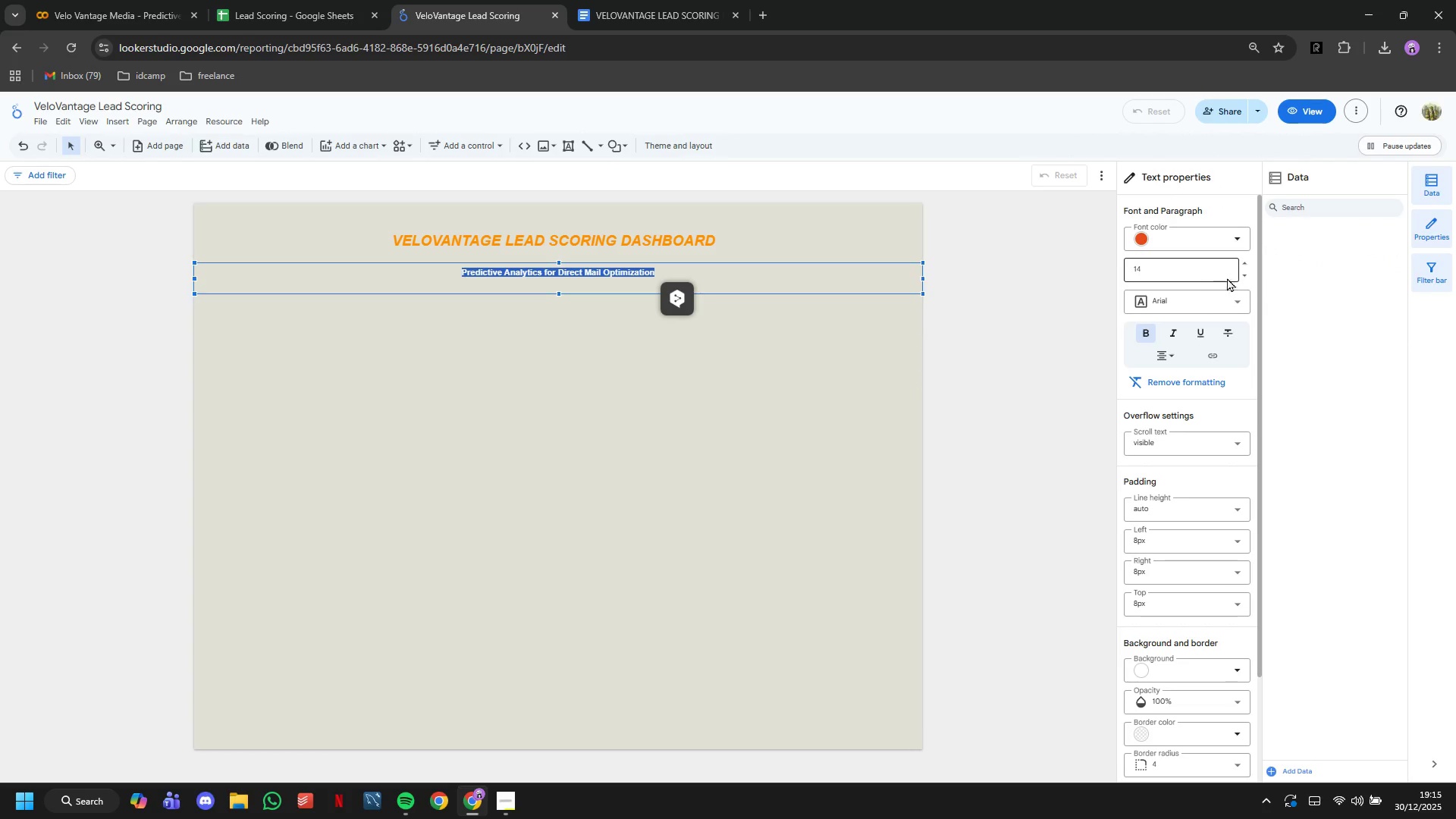 
left_click([1222, 271])
 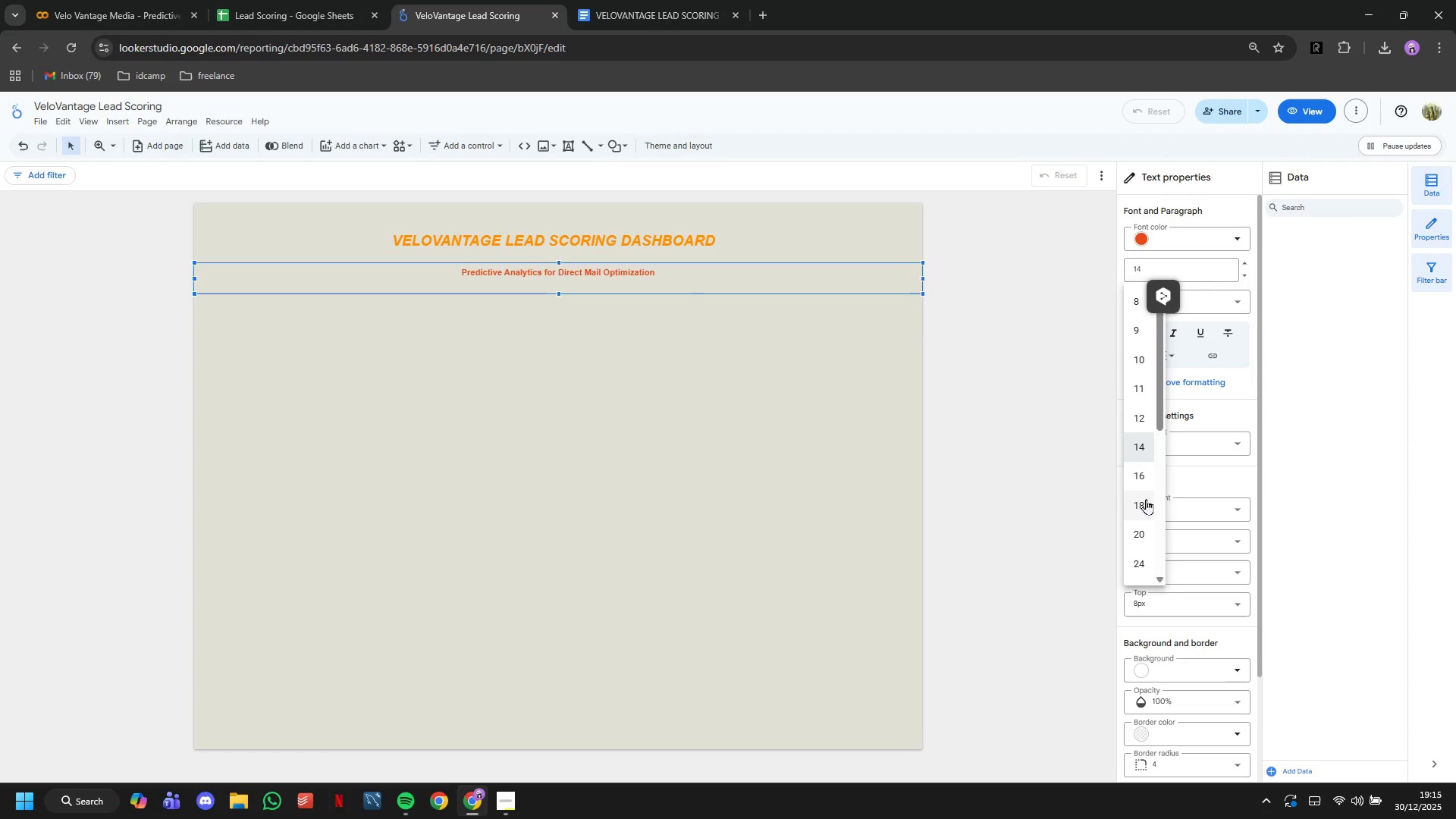 
double_click([622, 382])
 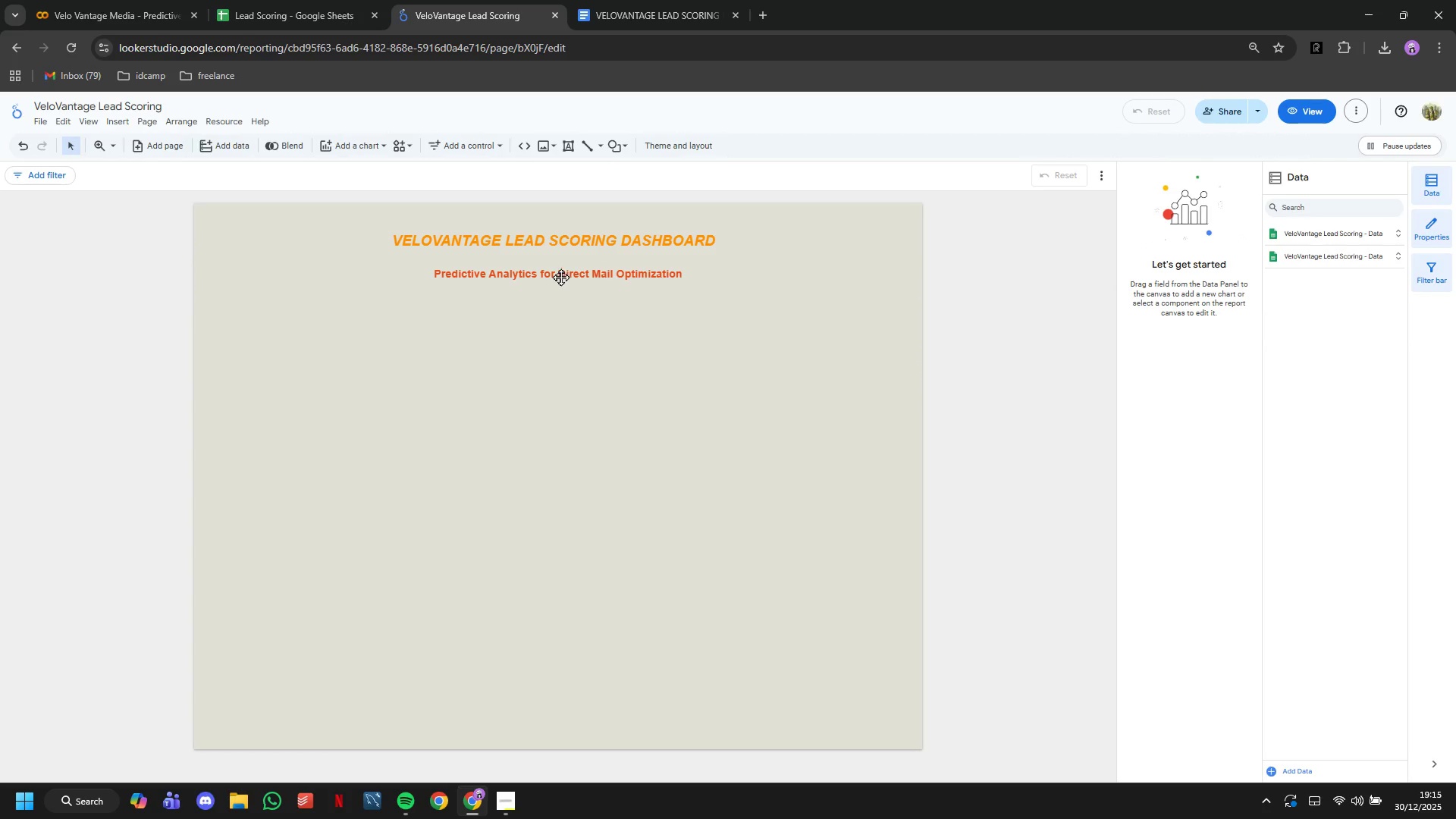 
left_click([560, 275])
 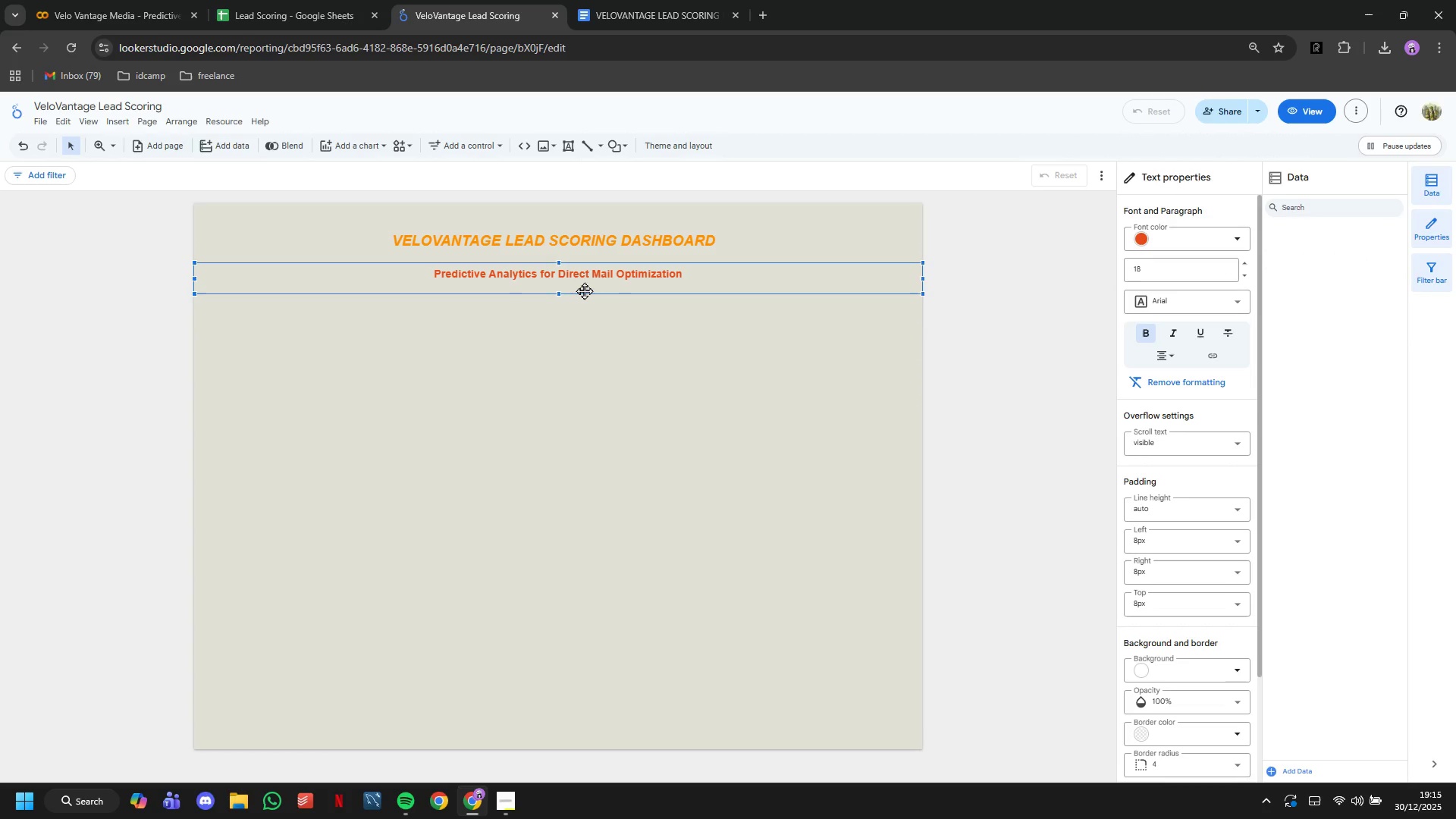 
left_click_drag(start_coordinate=[584, 291], to_coordinate=[583, 277])
 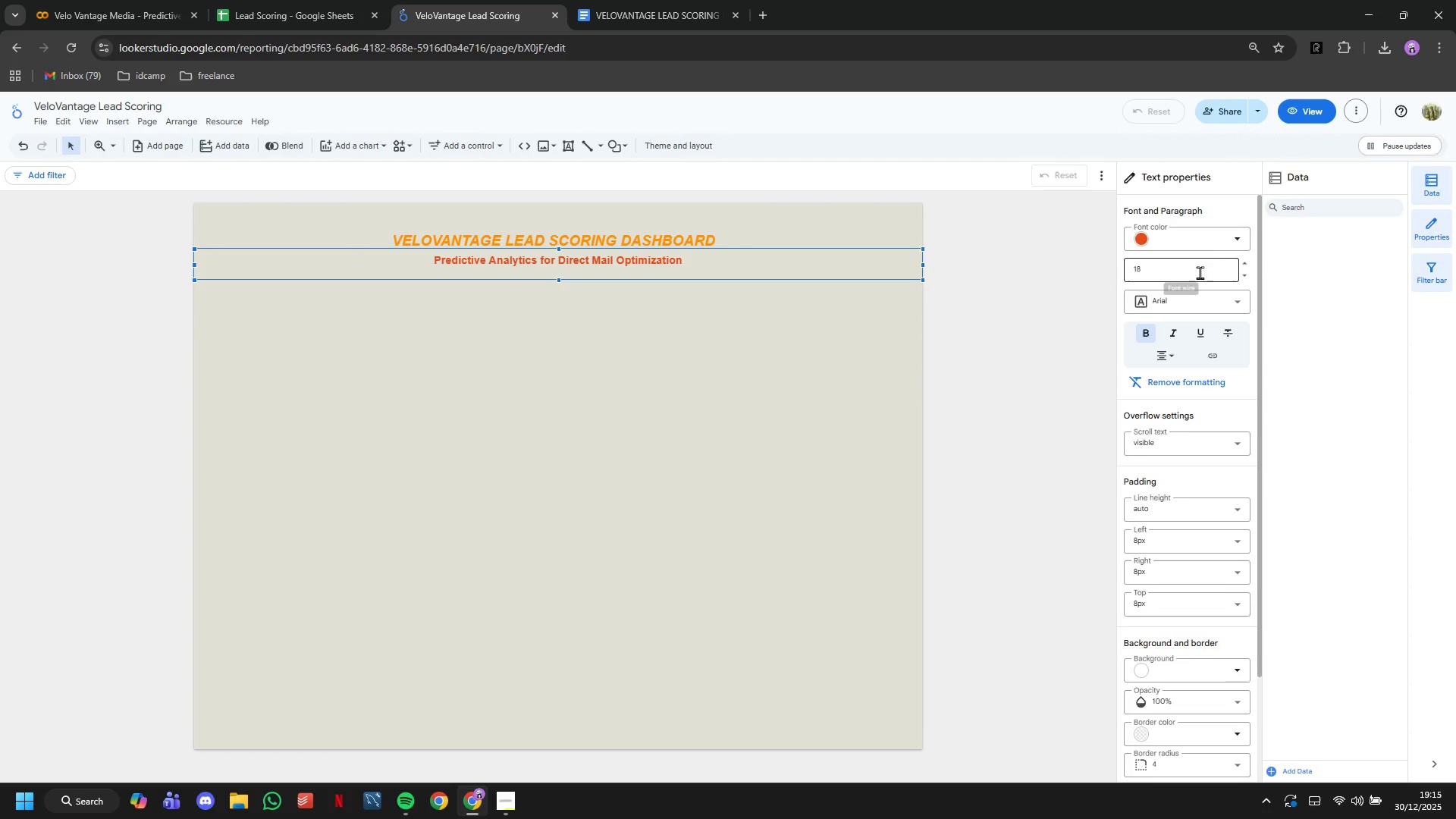 
left_click([1208, 246])
 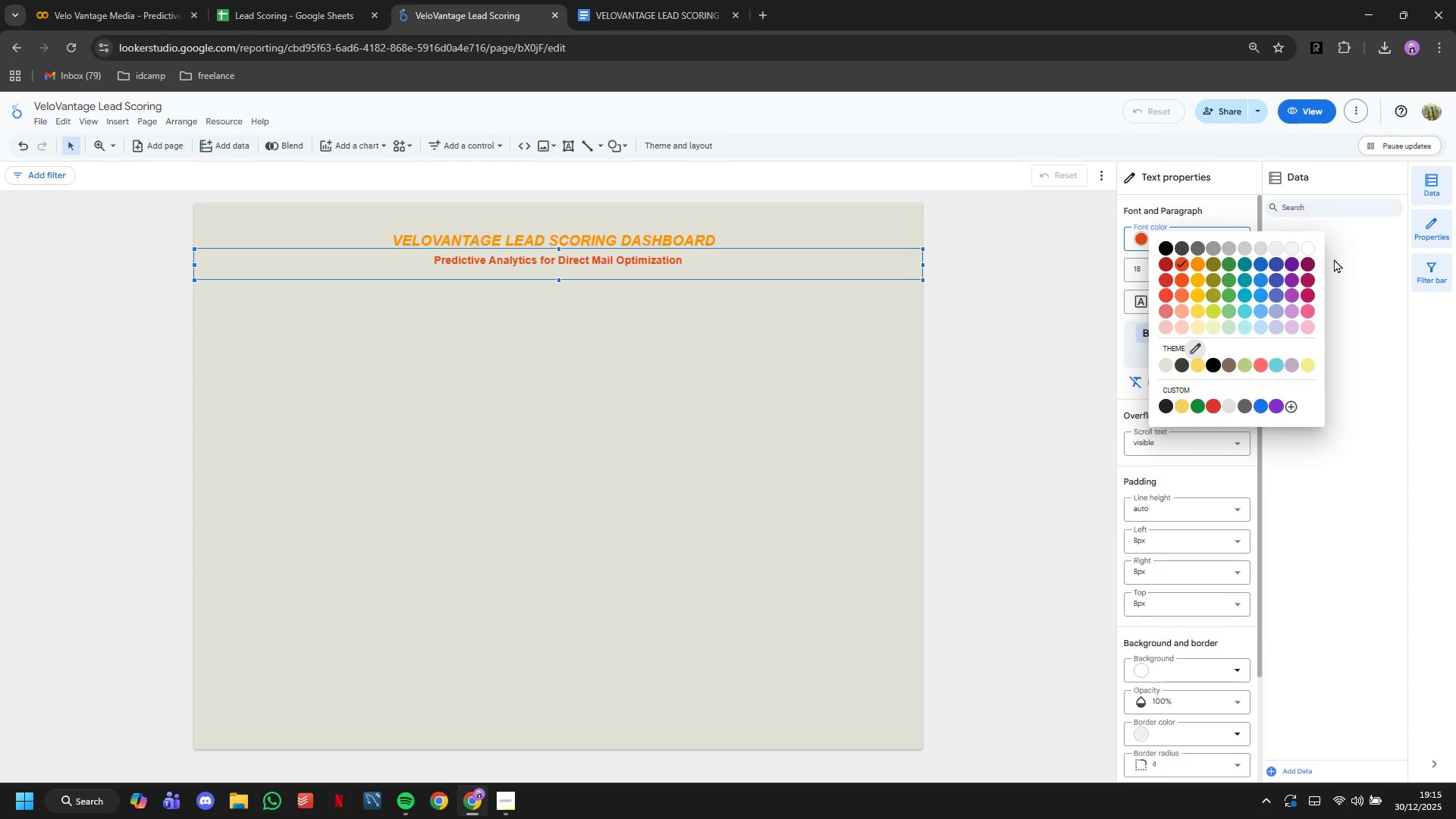 
left_click([1308, 252])
 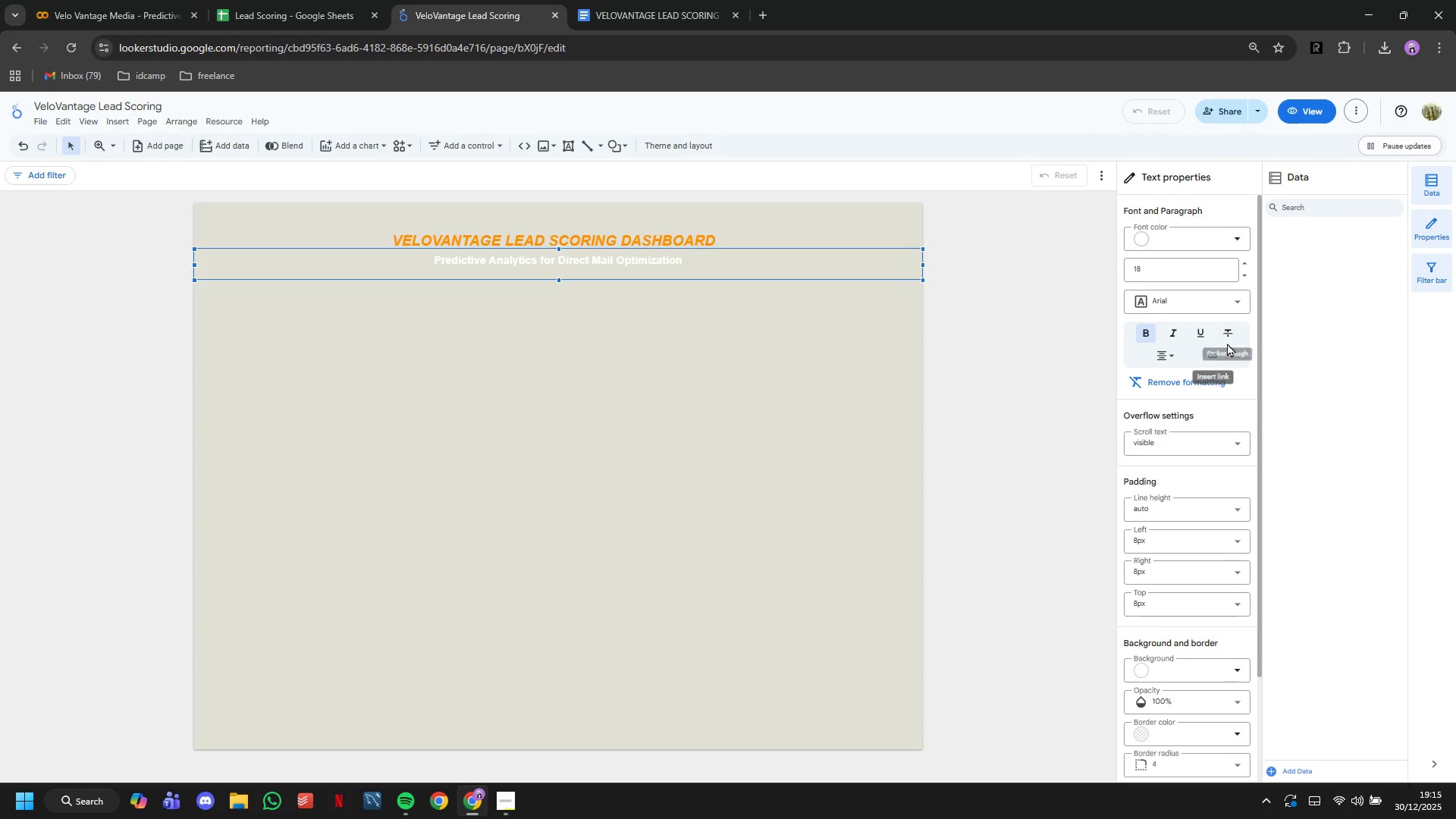 
scroll: coordinate [1227, 343], scroll_direction: down, amount: 4.0
 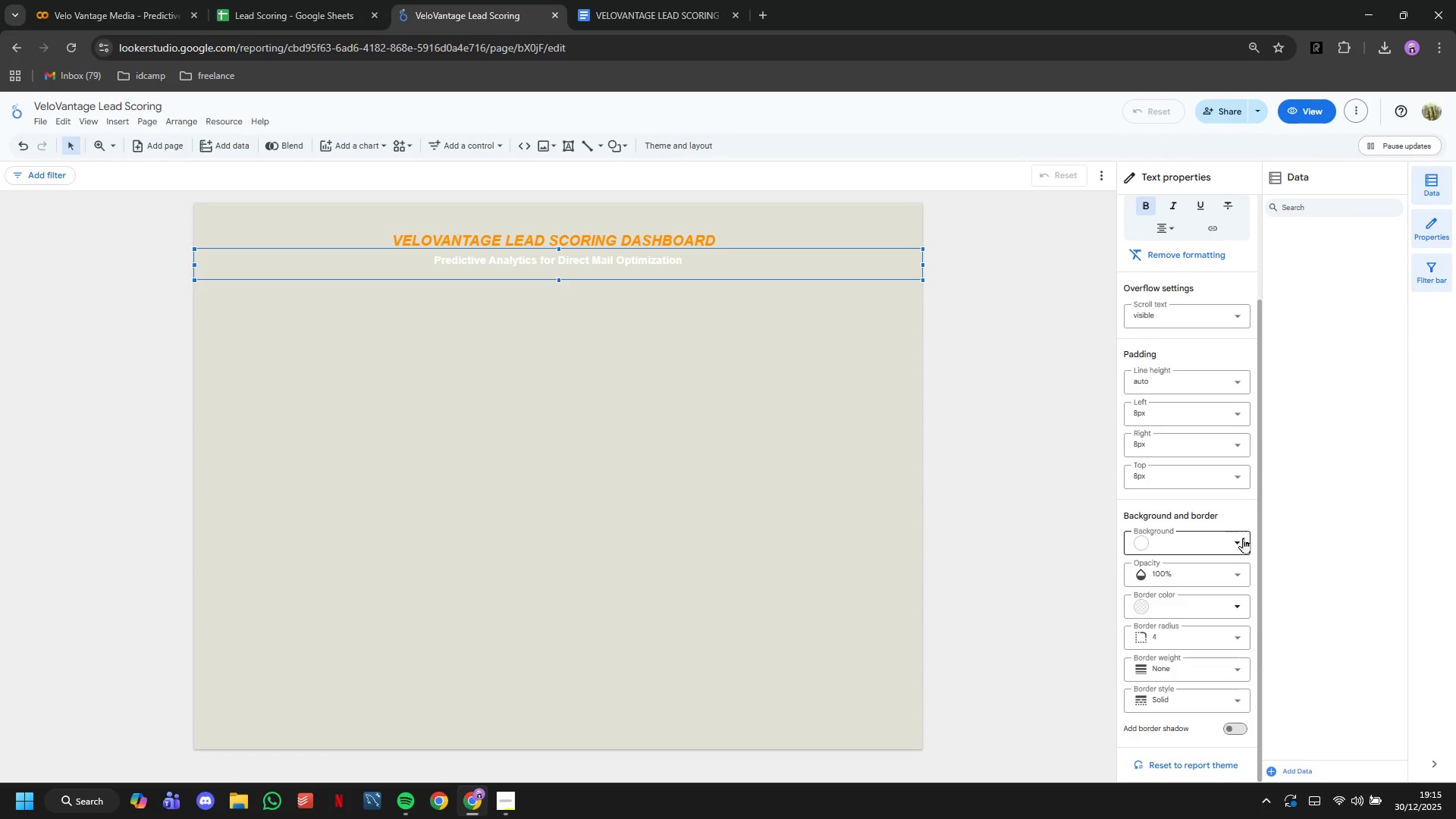 
left_click([1243, 539])
 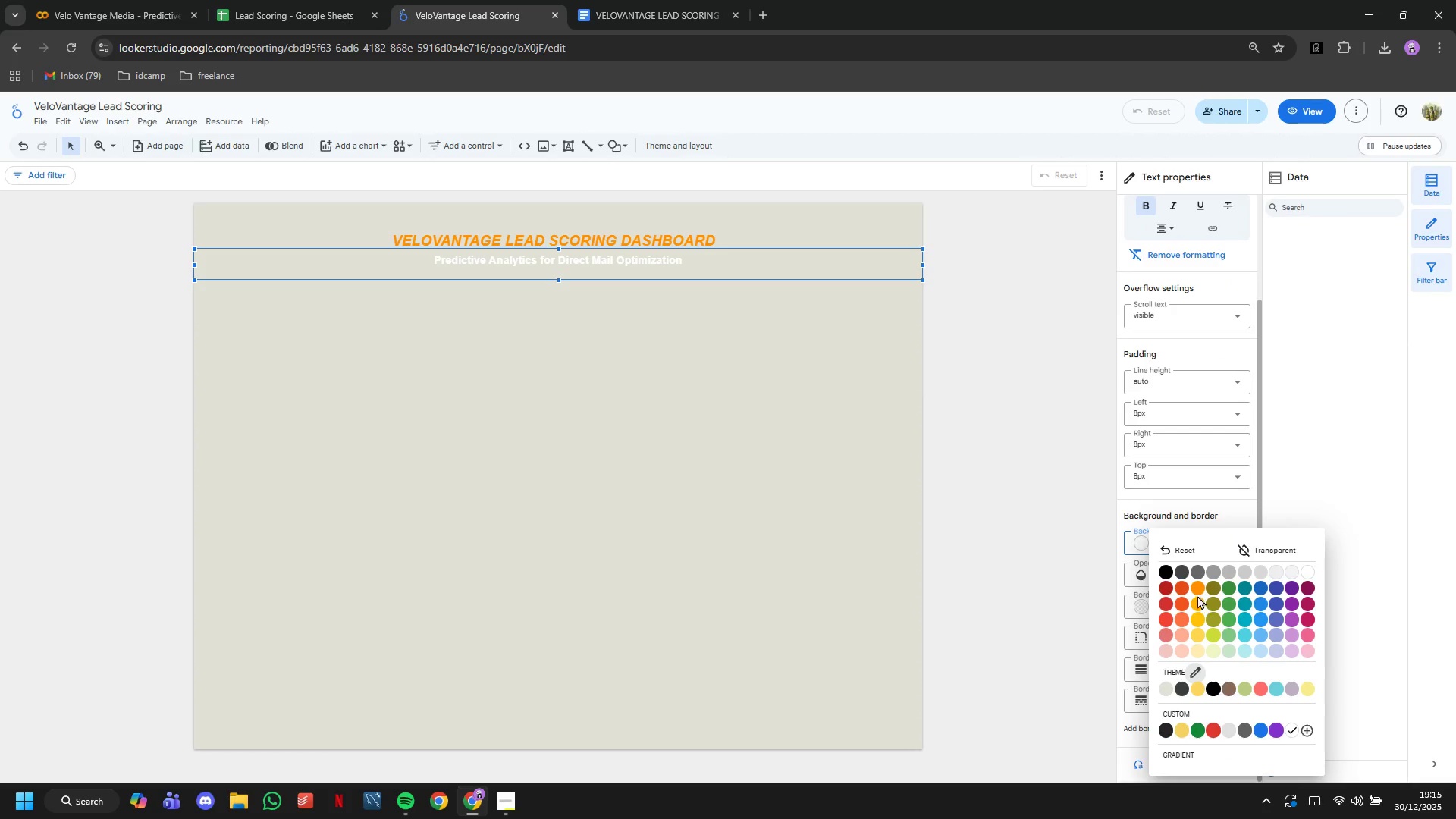 
left_click([1195, 592])
 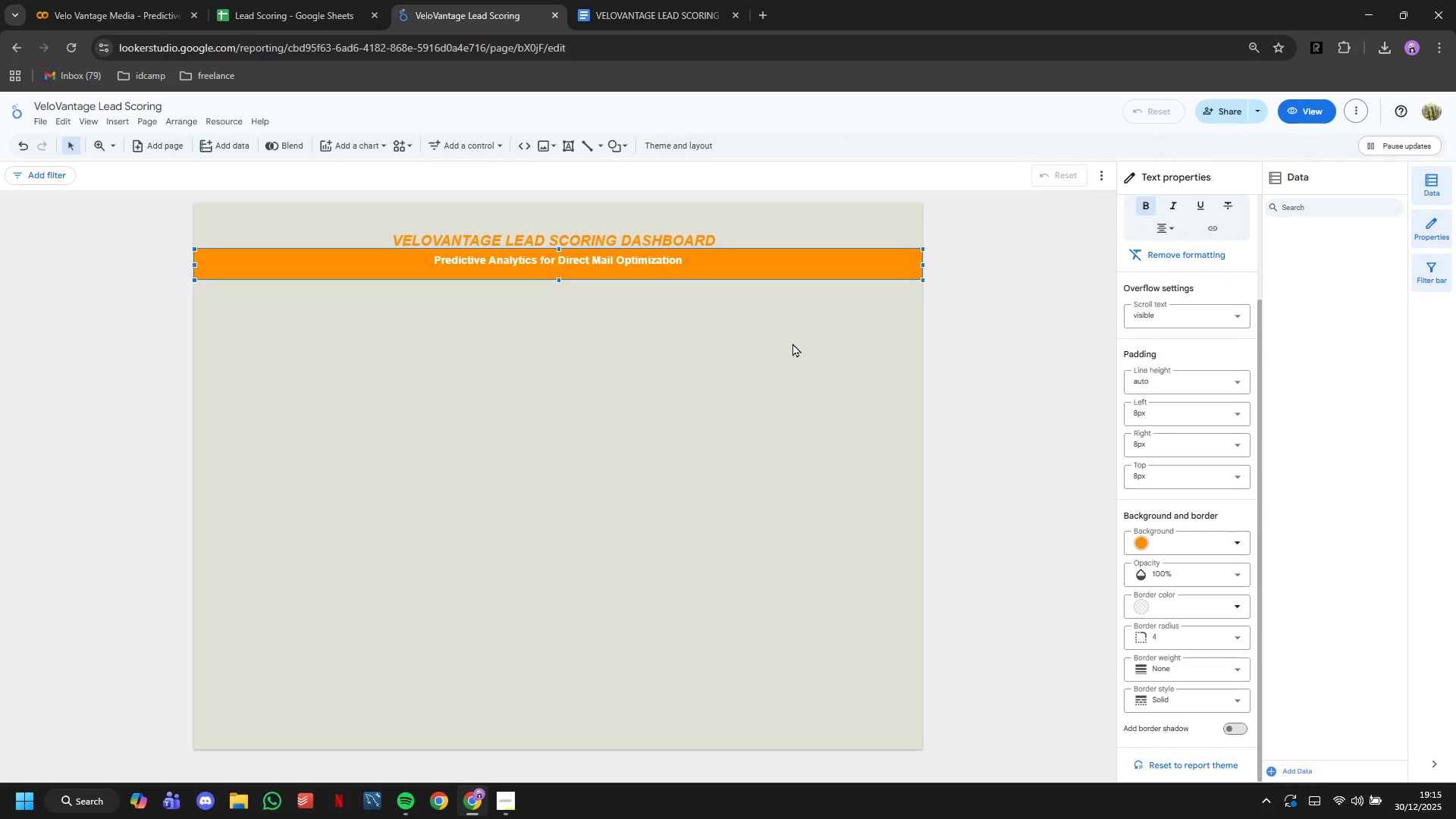 
left_click([774, 330])
 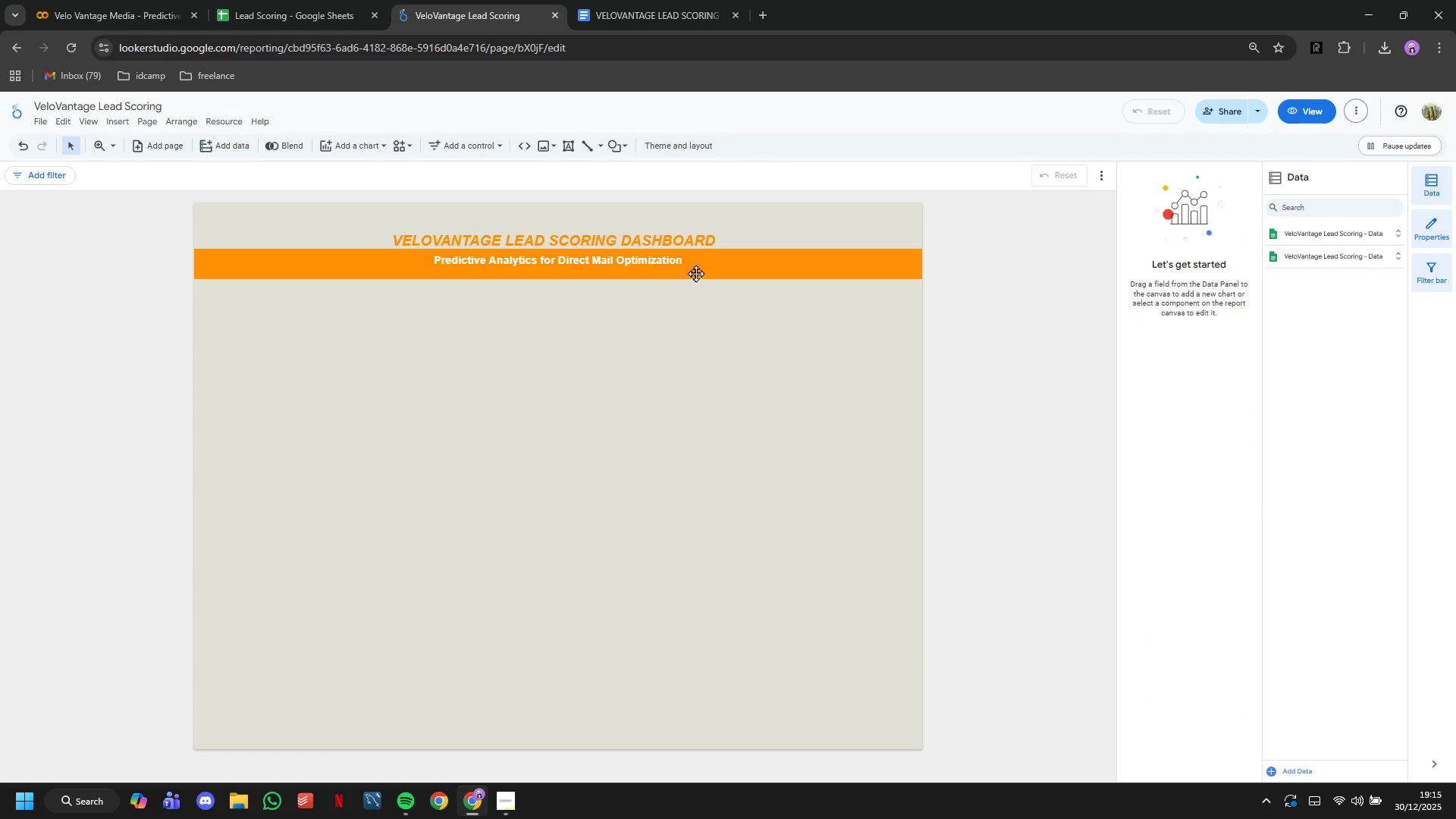 
left_click_drag(start_coordinate=[694, 272], to_coordinate=[686, 274])
 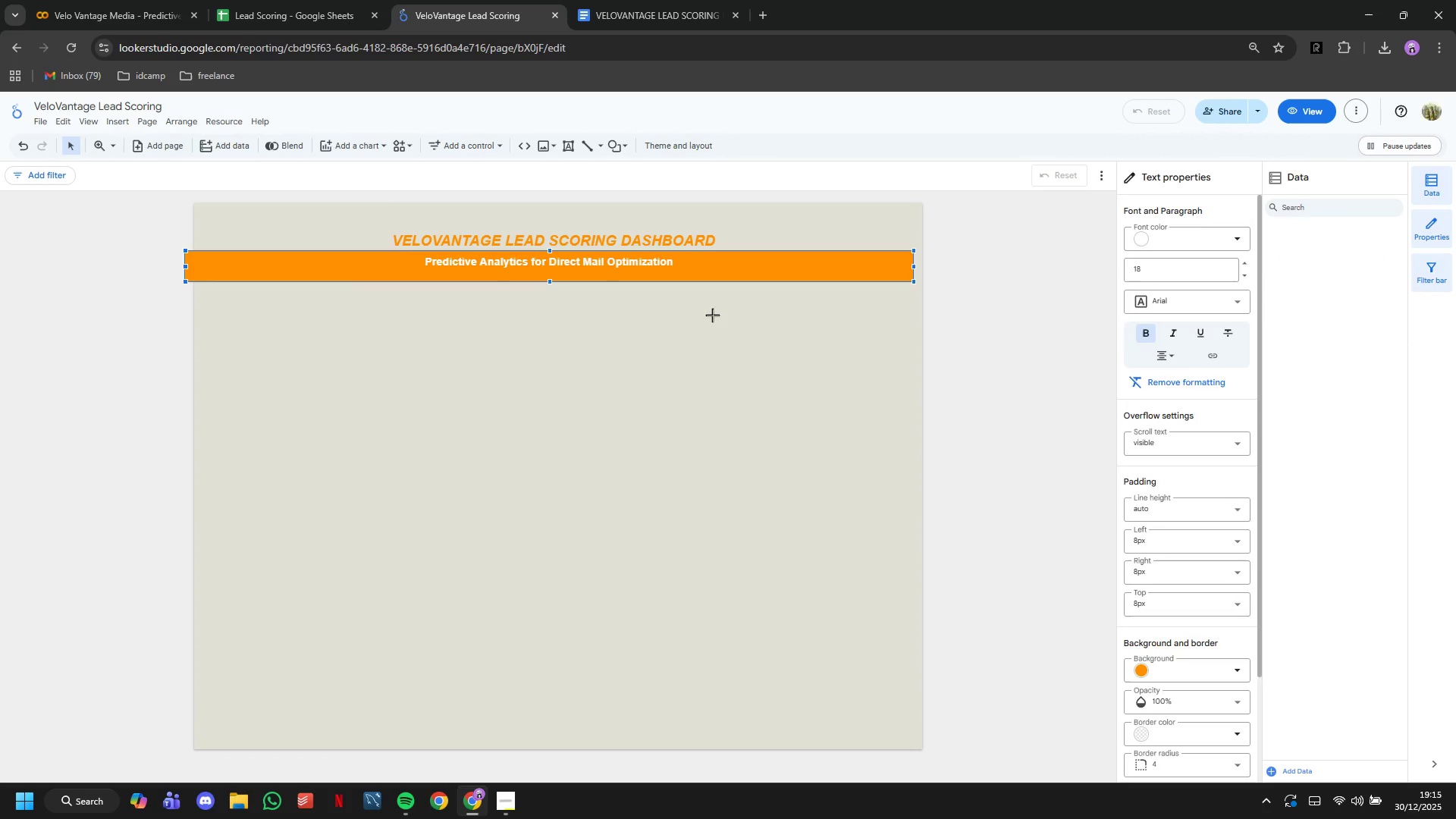 
left_click([712, 315])
 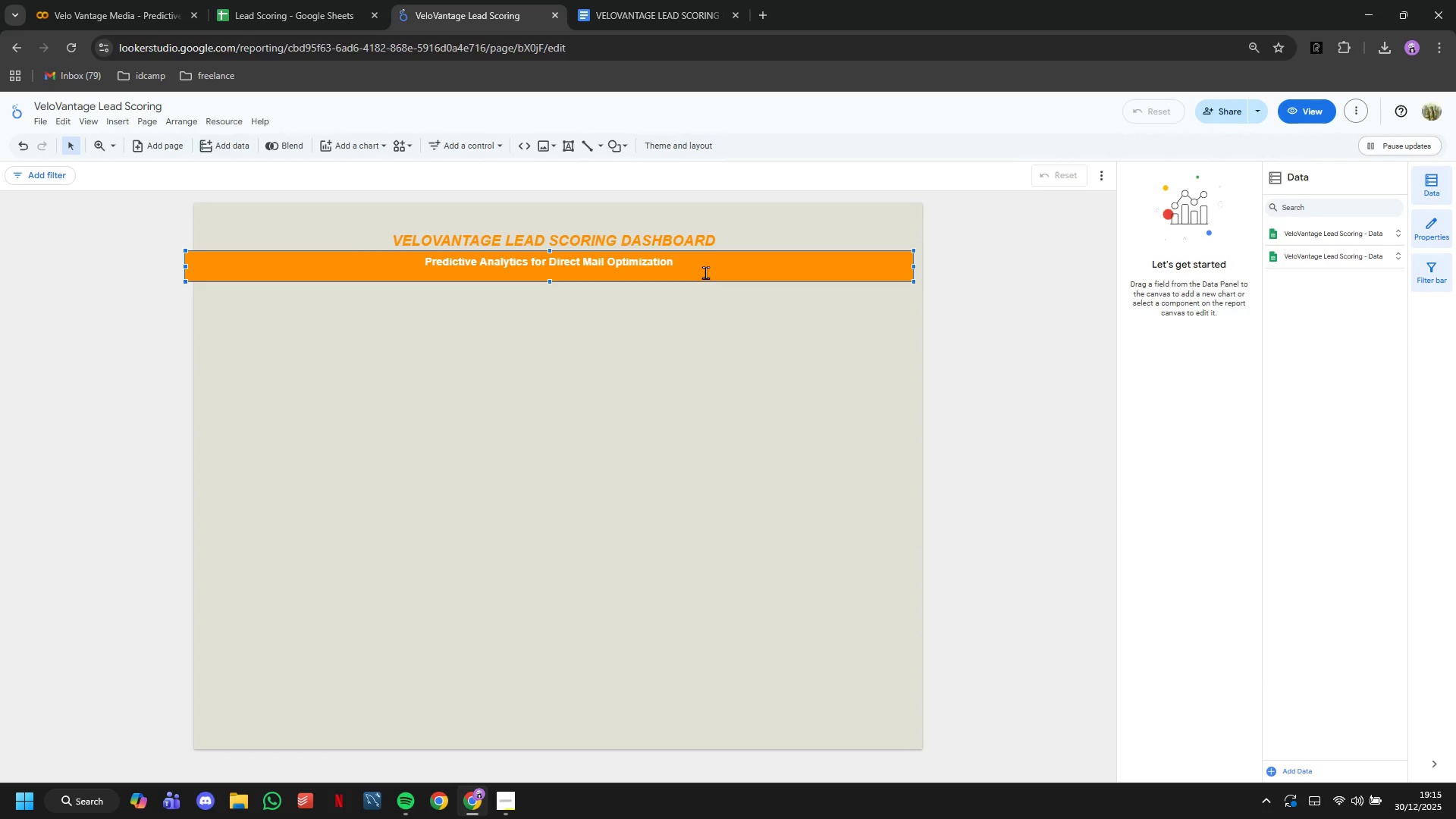 
left_click([705, 272])
 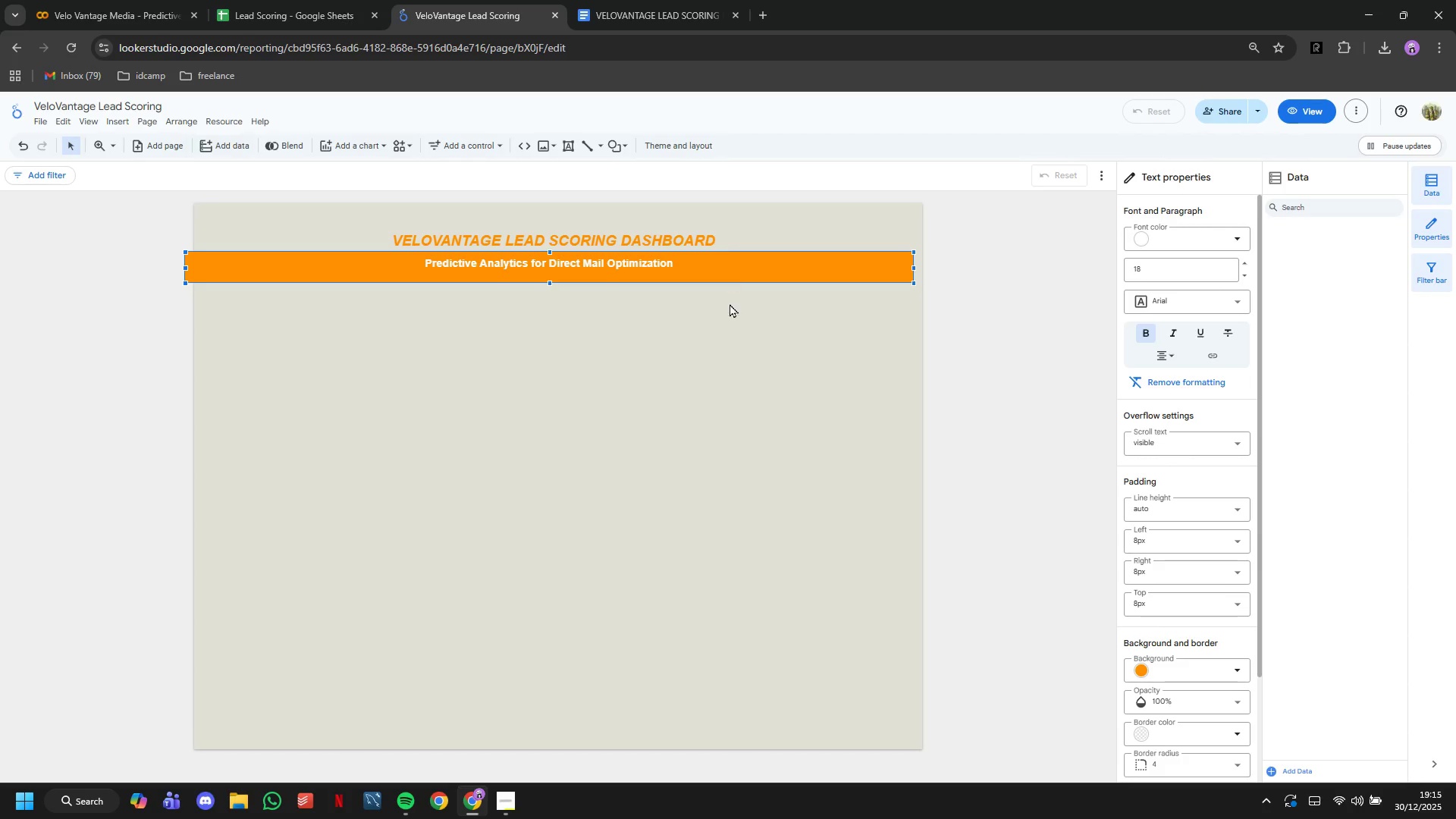 
scroll: coordinate [730, 312], scroll_direction: none, amount: 0.0
 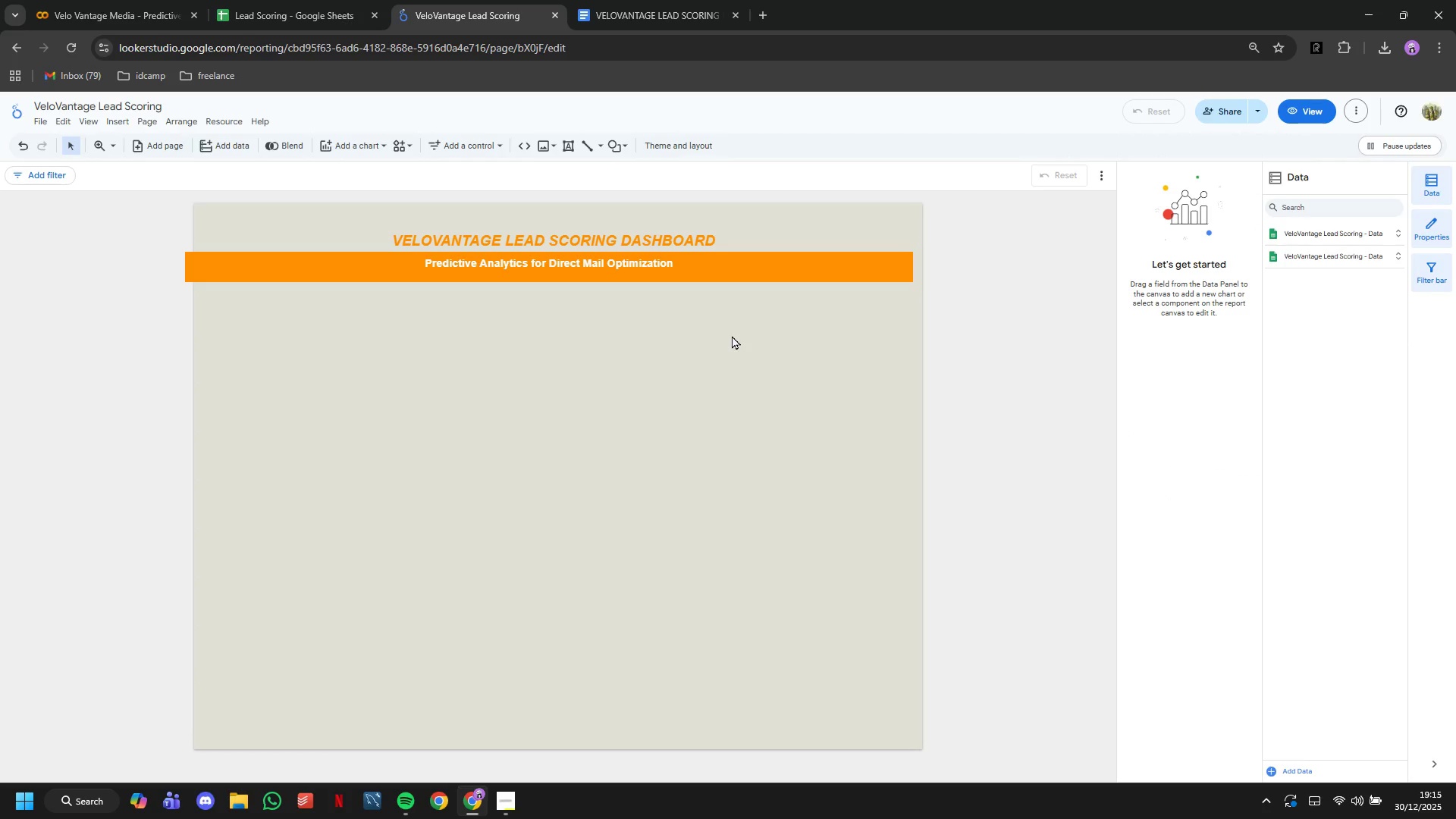 
left_click([365, 144])
 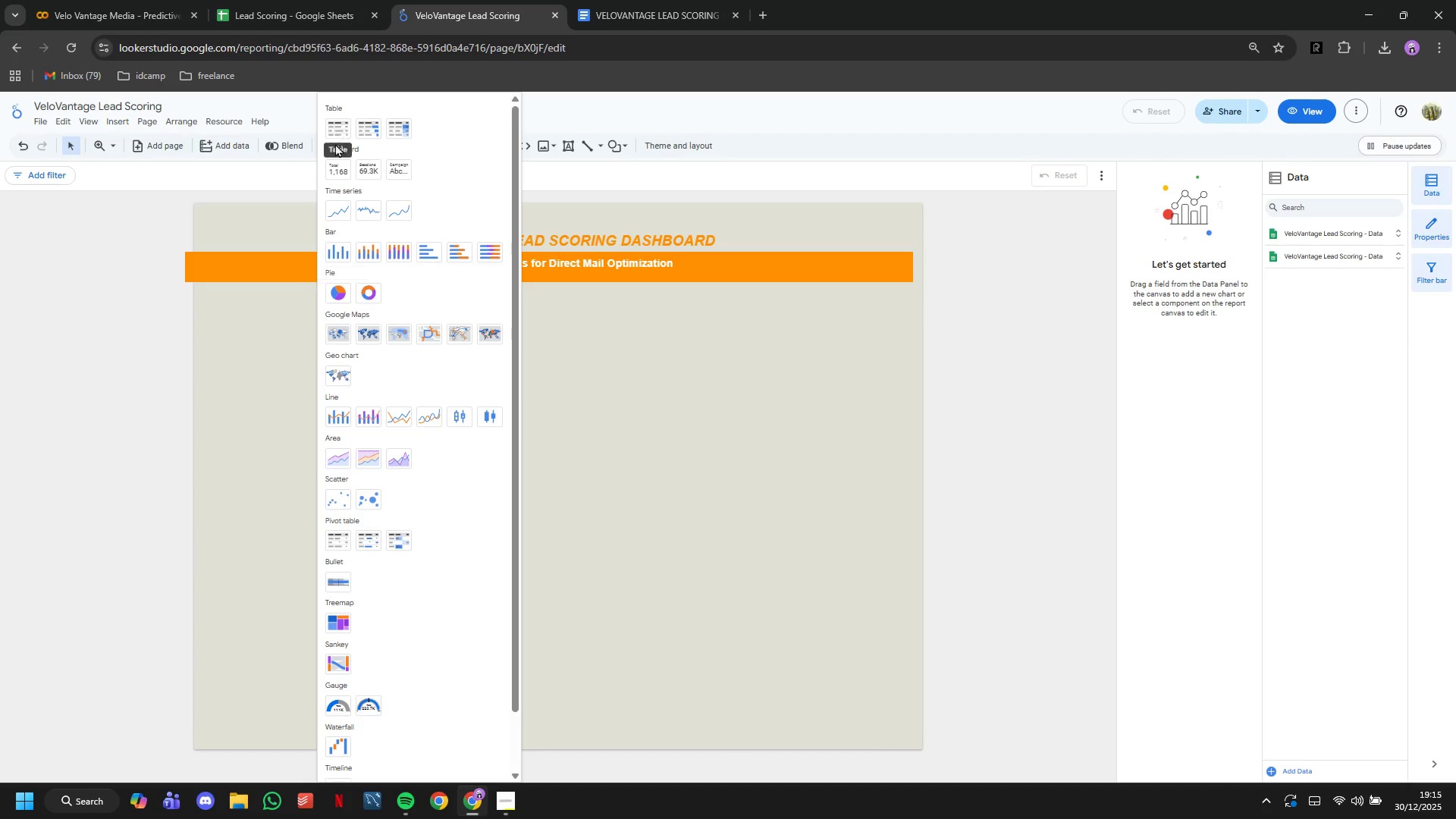 
left_click([335, 168])
 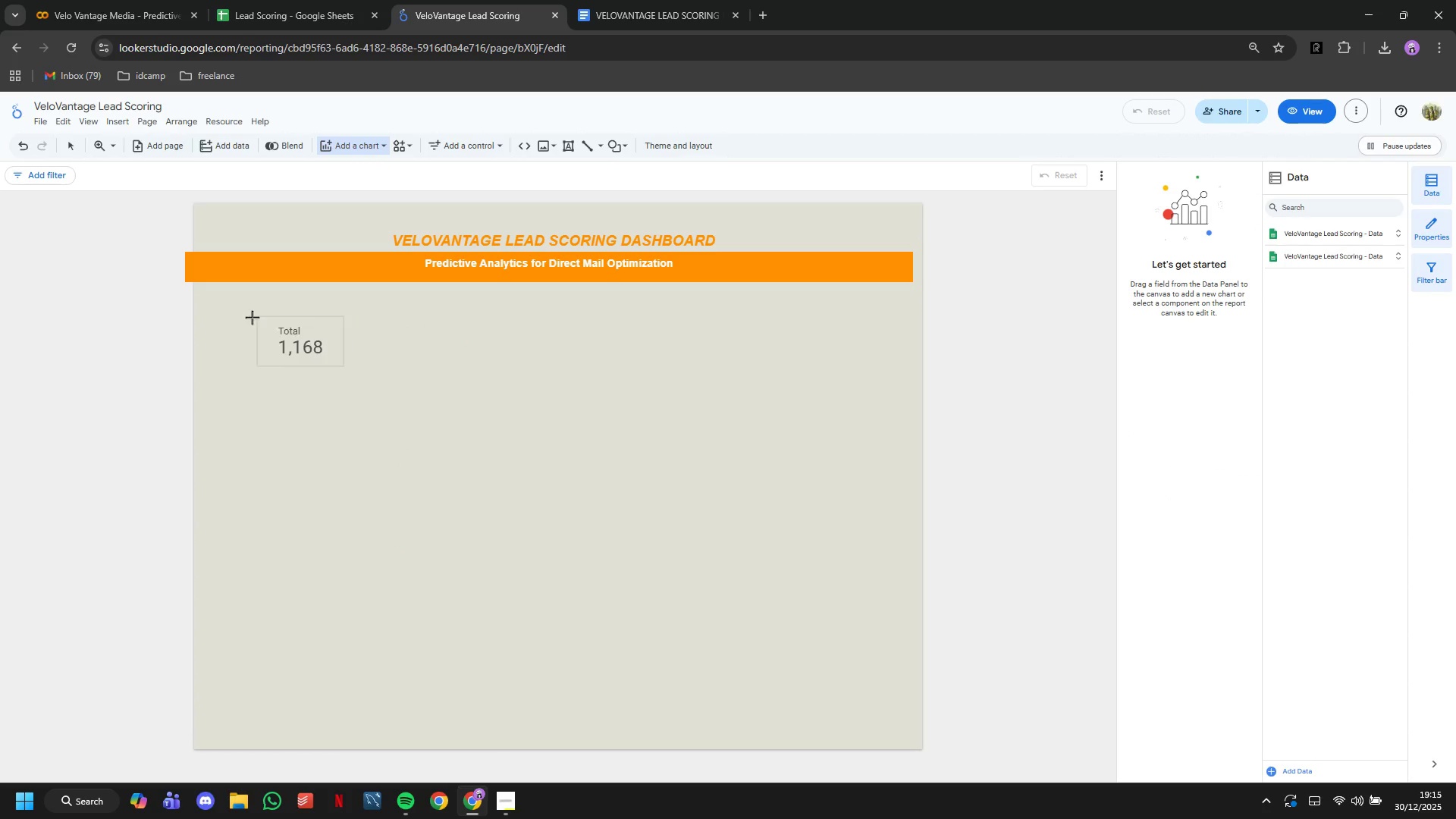 
left_click([233, 317])
 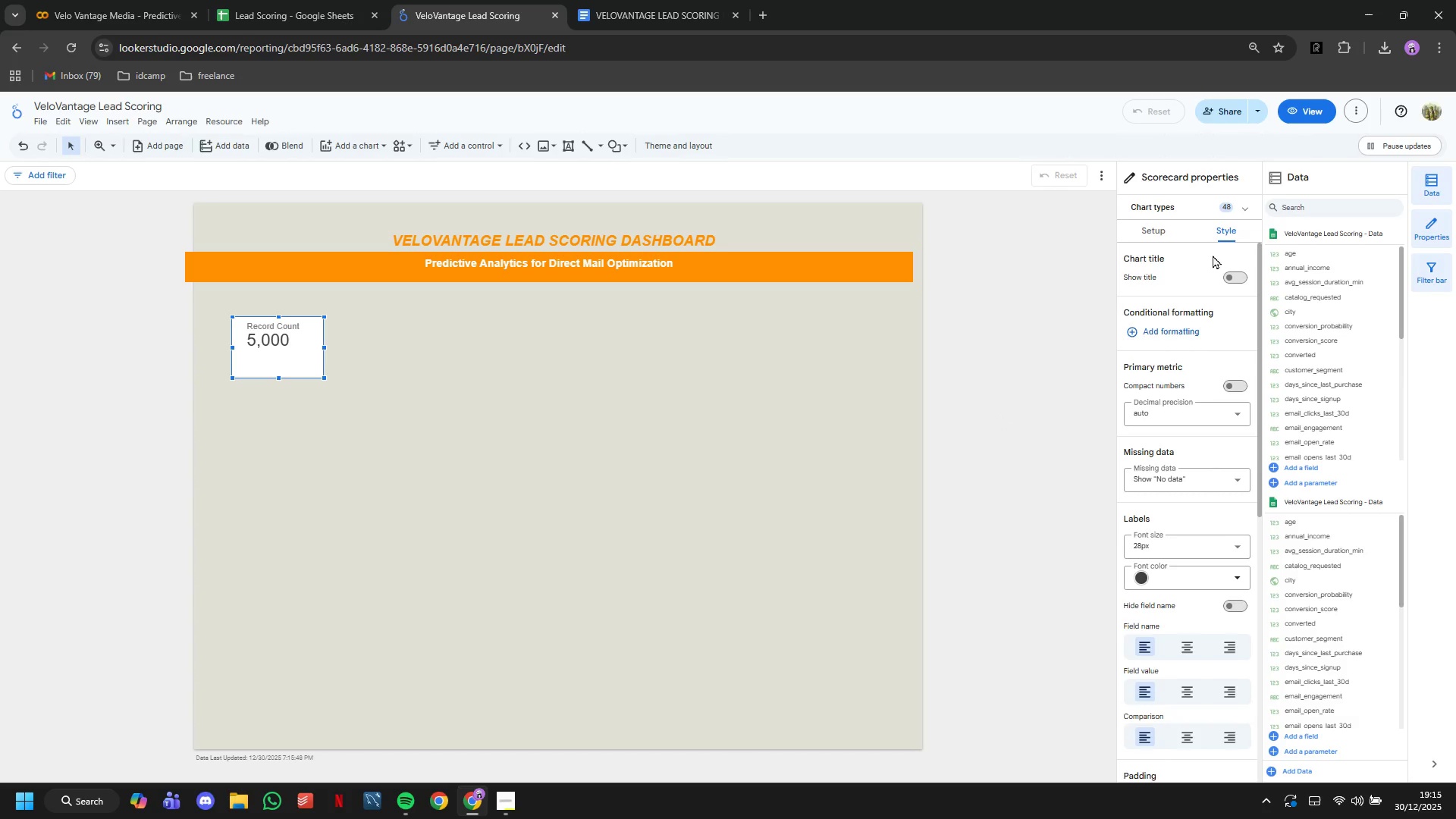 
left_click([1150, 234])
 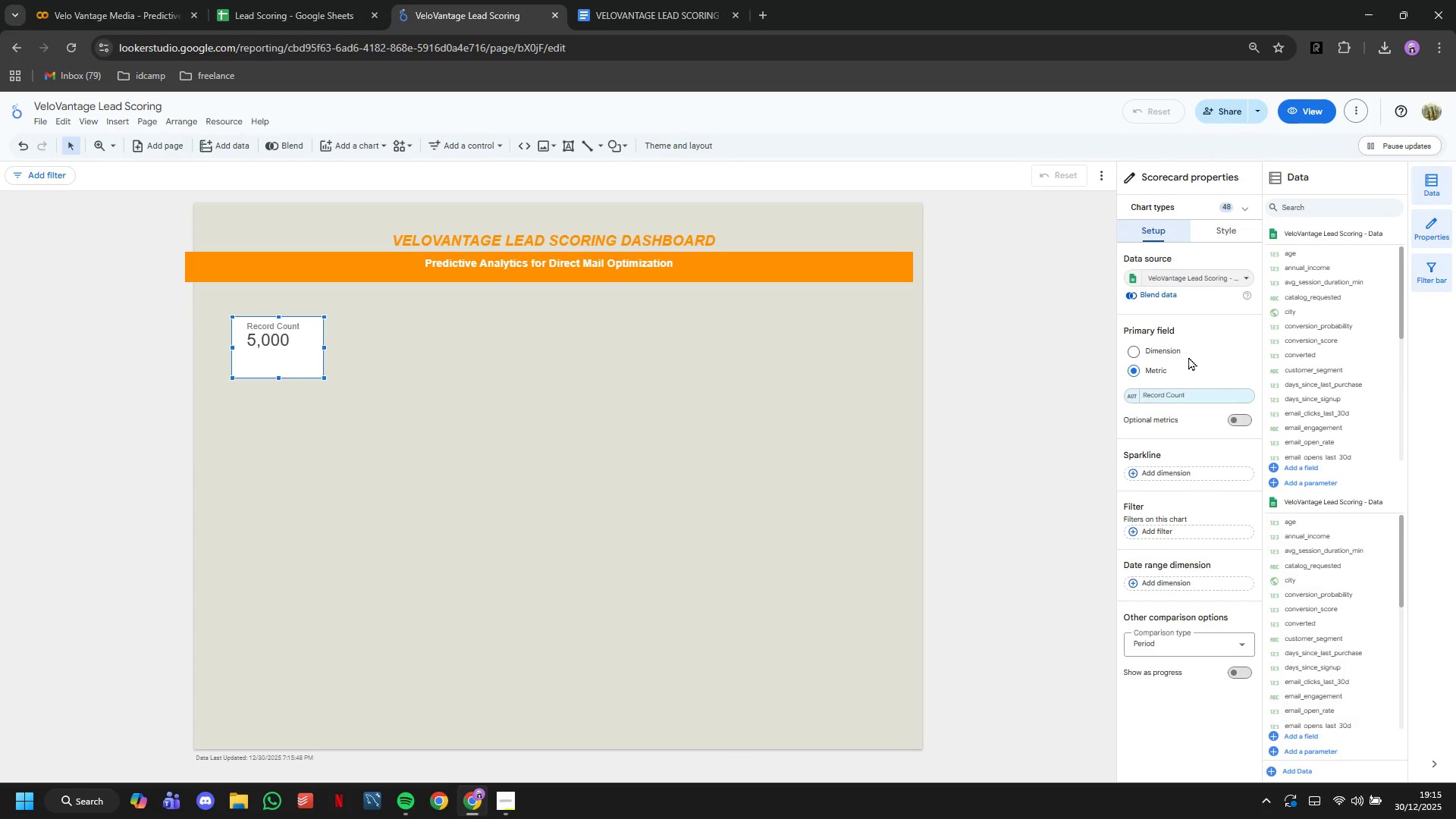 
left_click([1194, 400])
 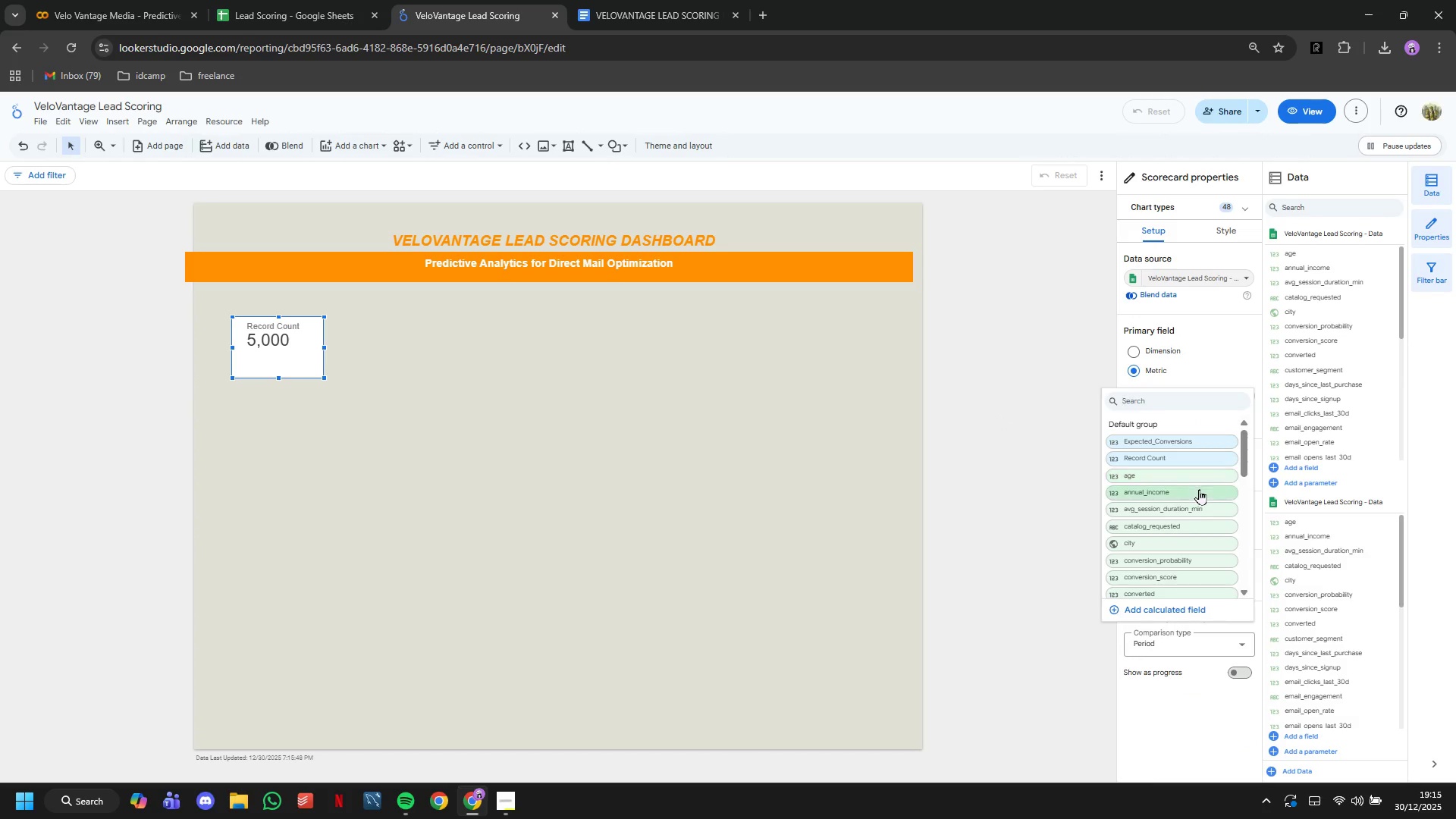 
scroll: coordinate [1198, 496], scroll_direction: down, amount: 2.0
 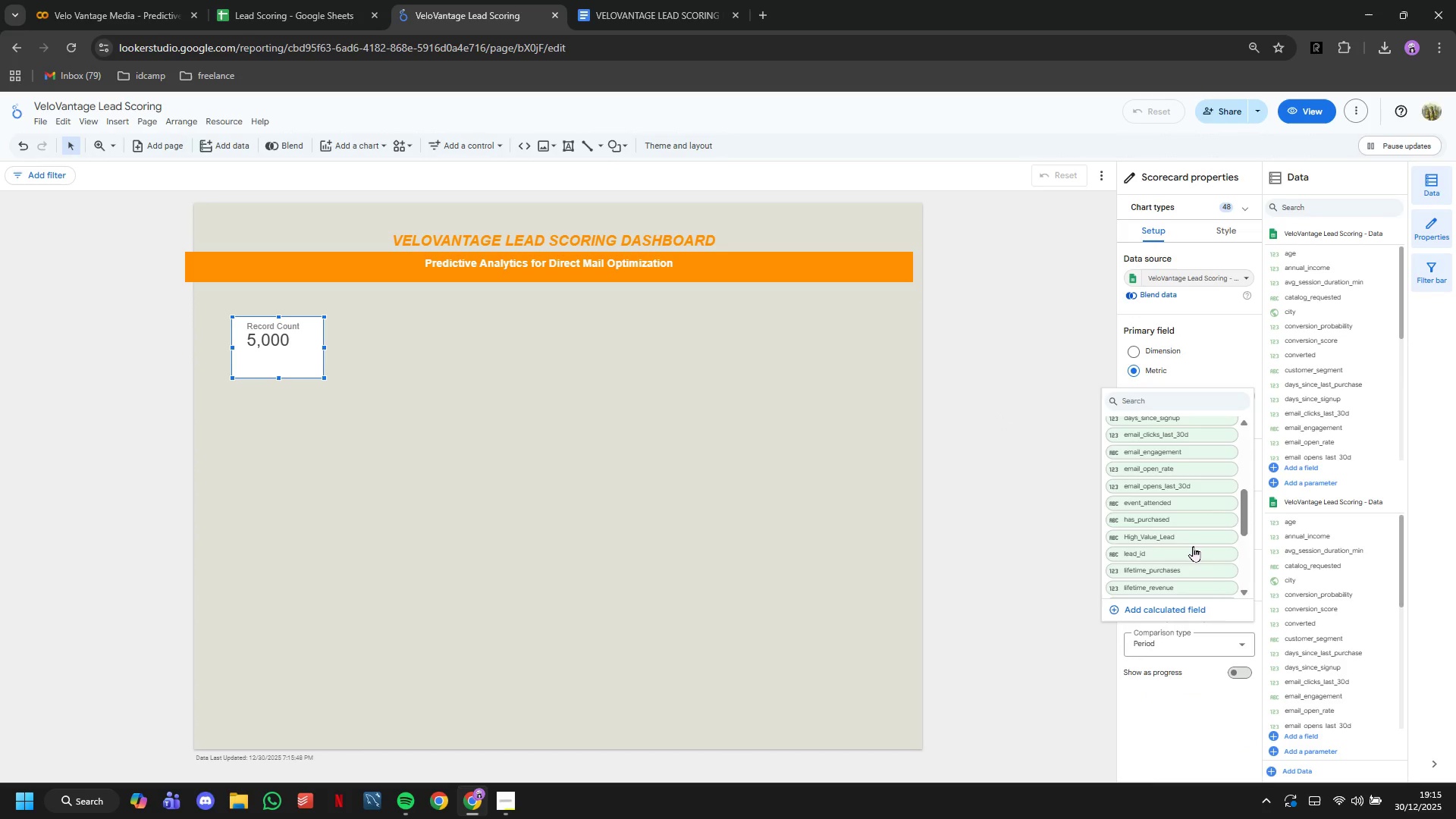 
left_click([1193, 548])
 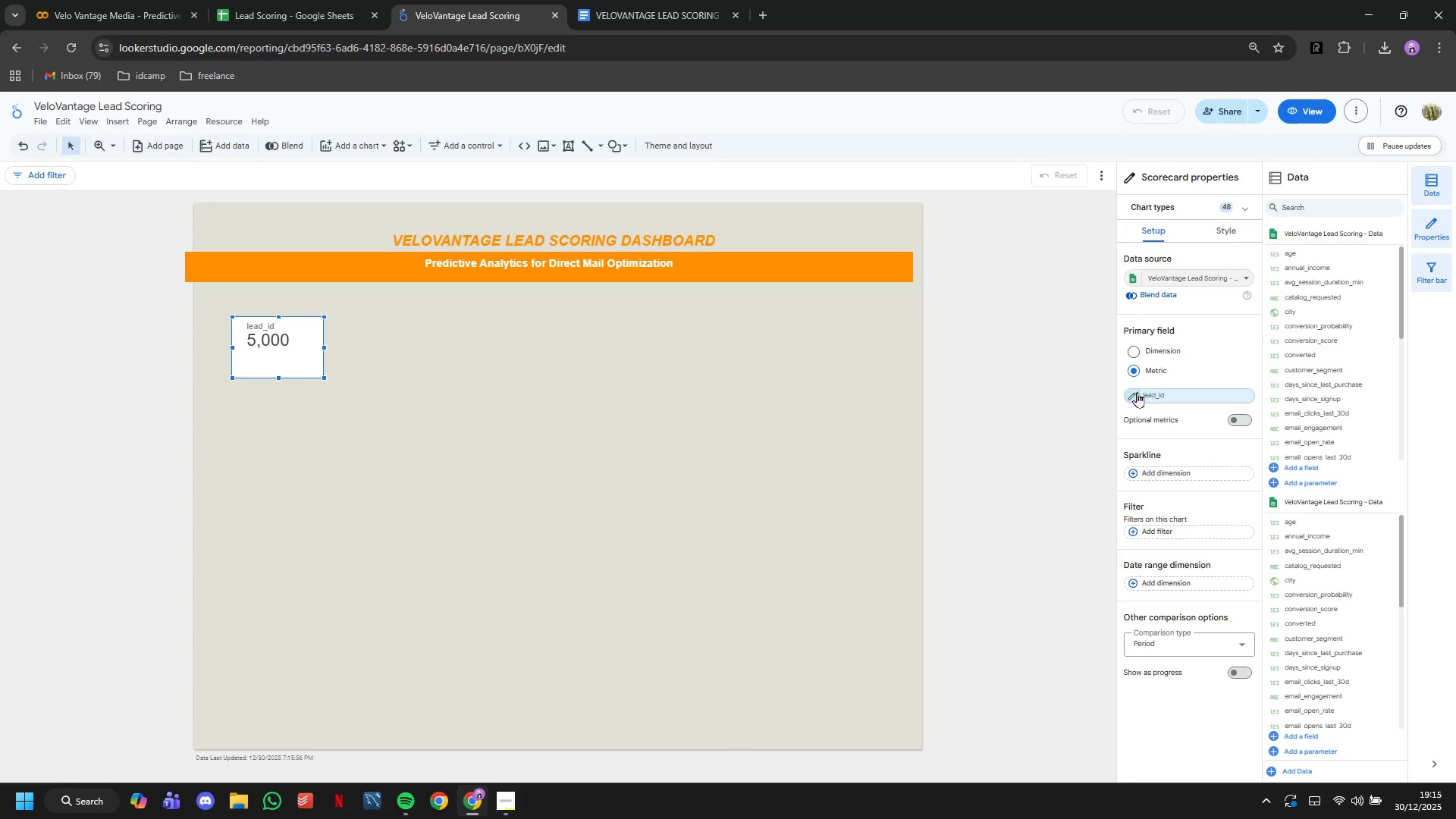 
left_click([1127, 392])
 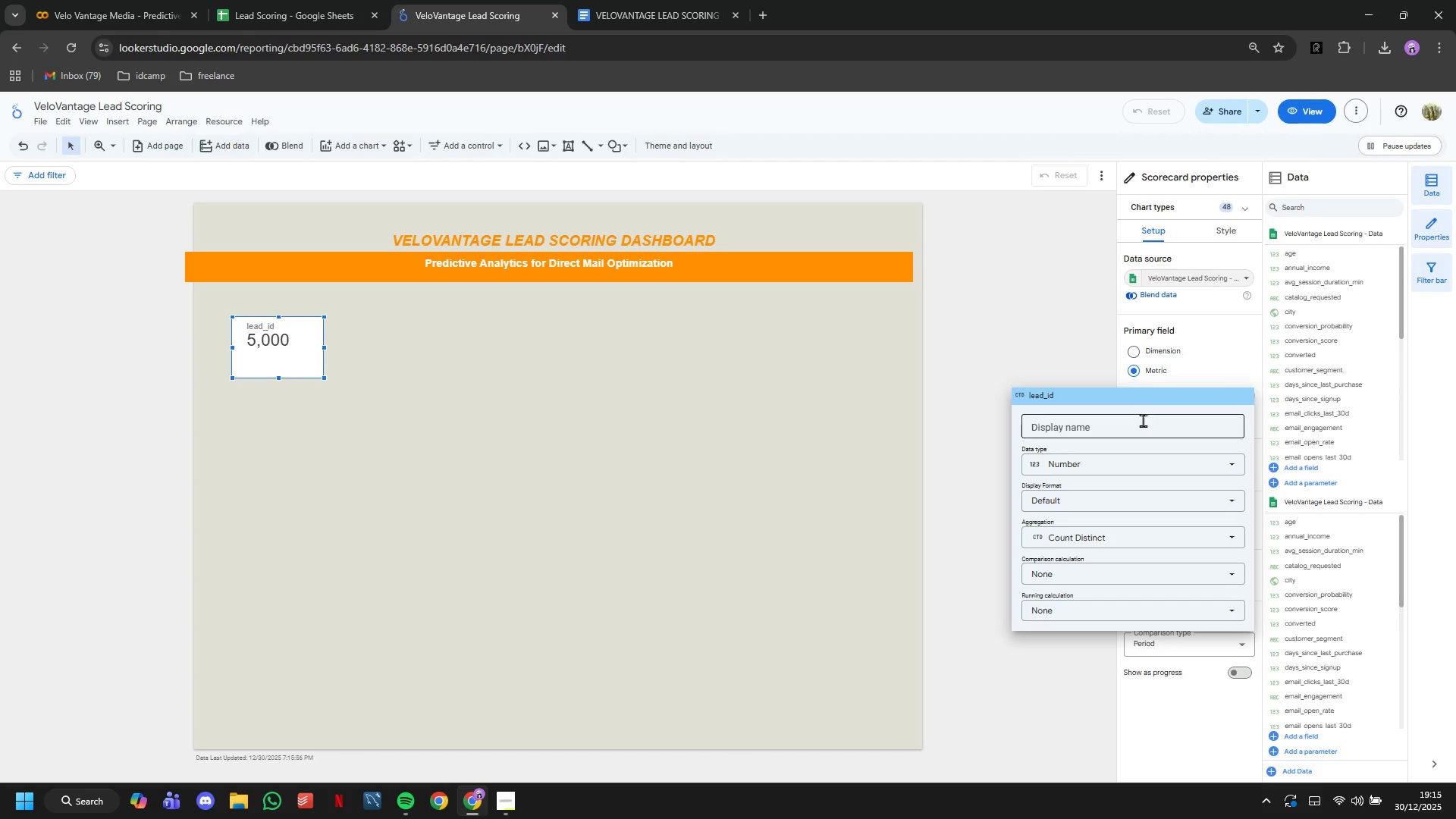 
left_click([1143, 420])
 